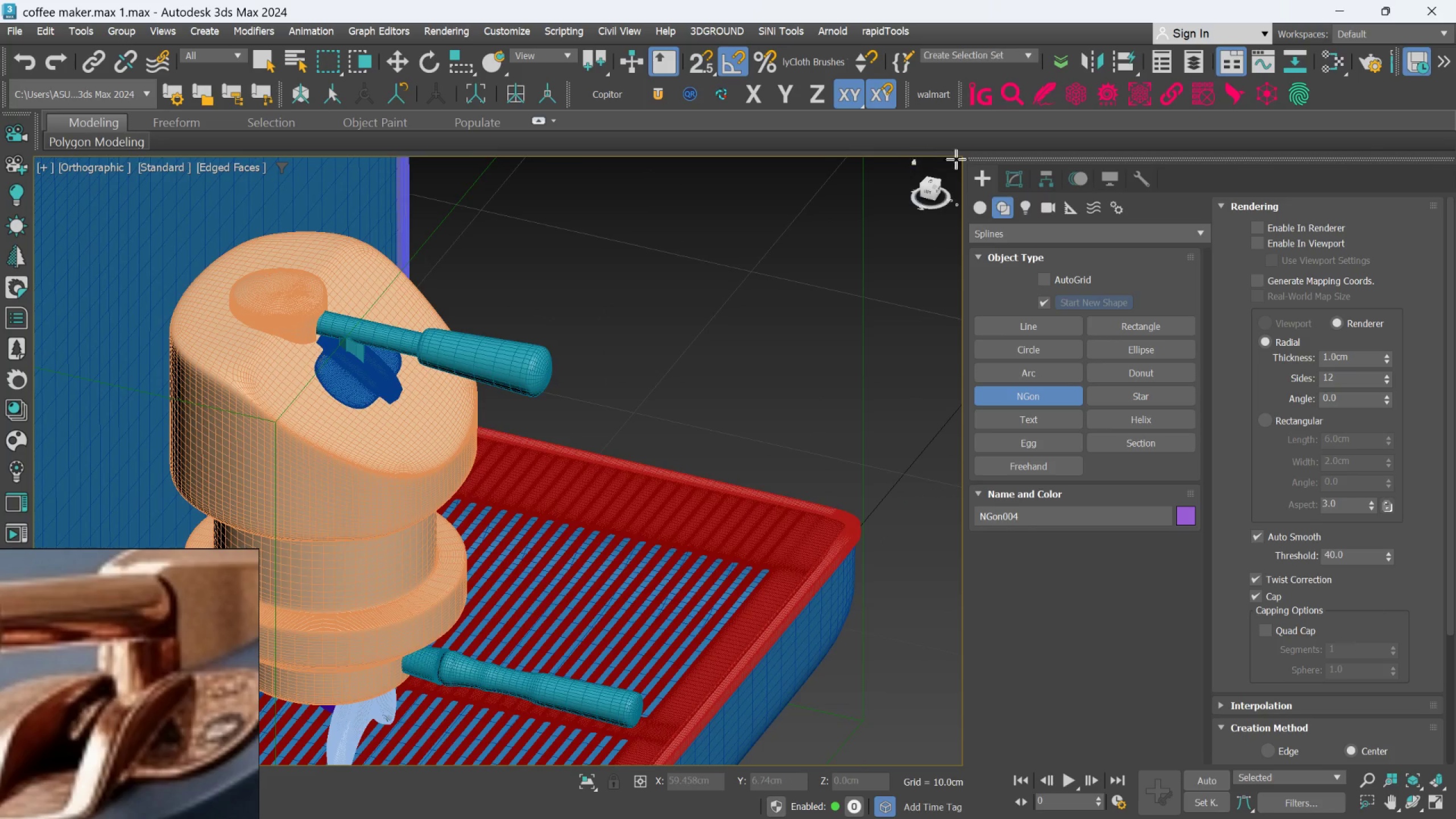 
left_click([1025, 185])
 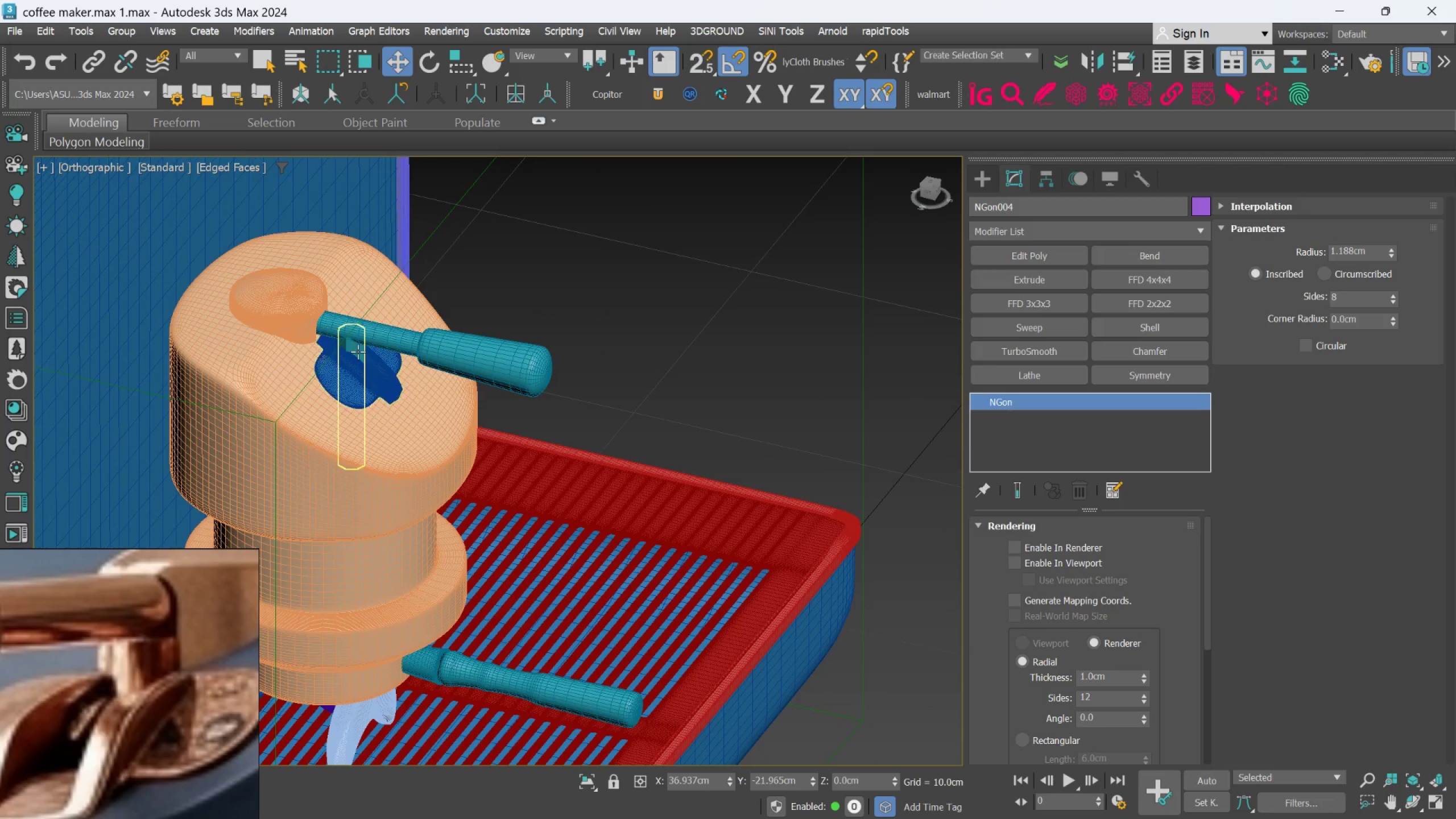 
left_click([358, 351])
 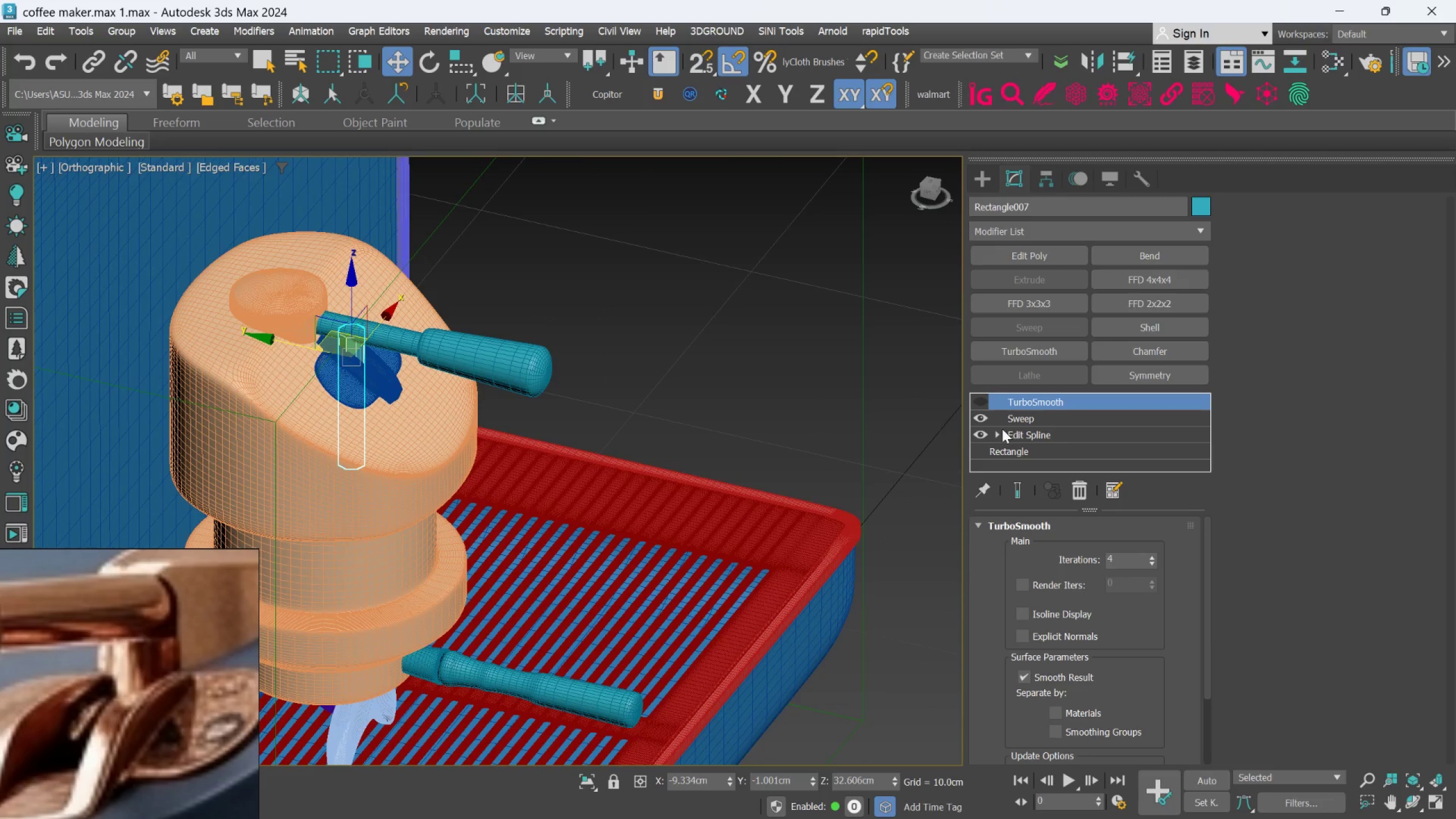 
left_click([1016, 422])
 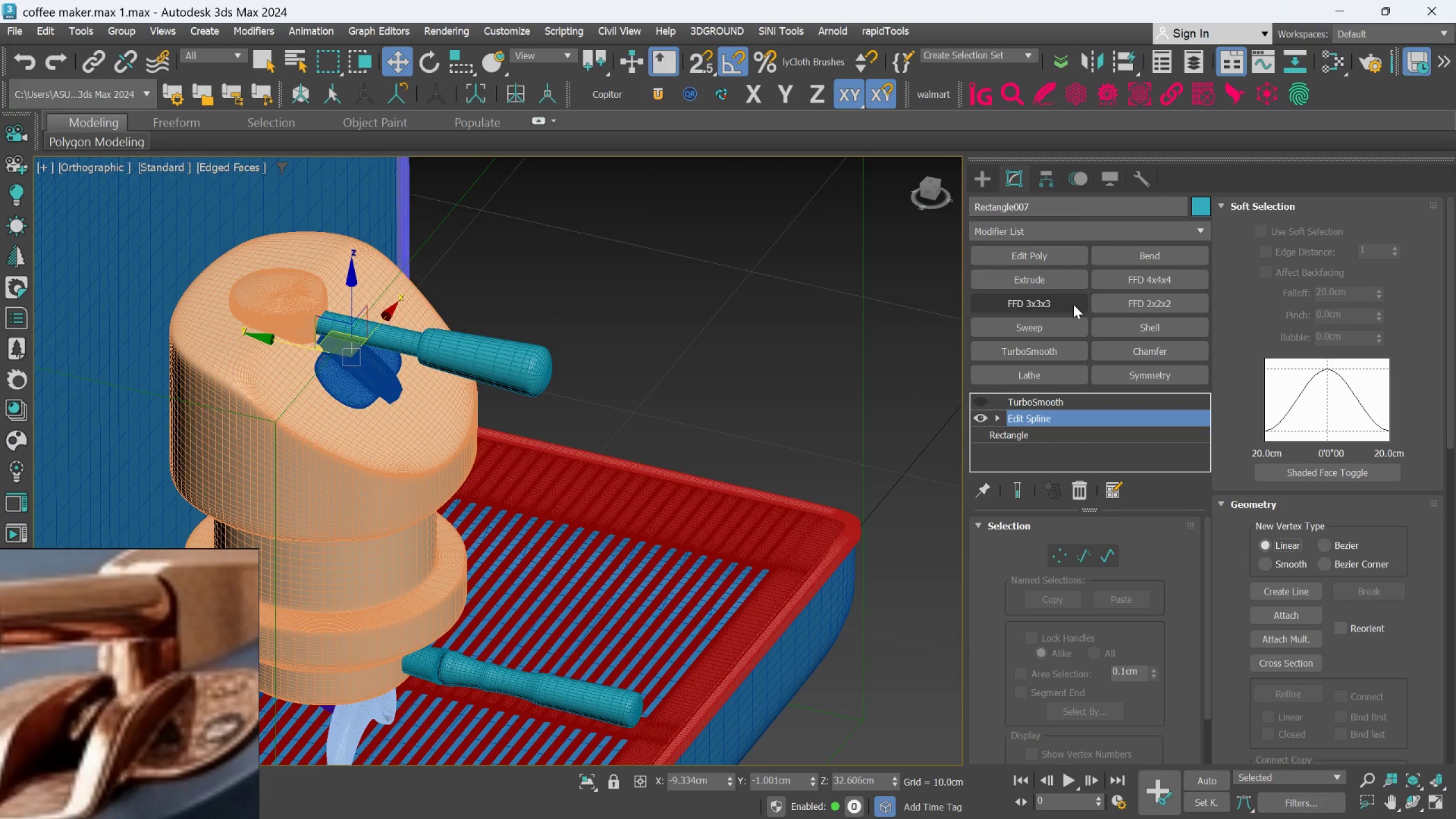 
left_click([1050, 240])
 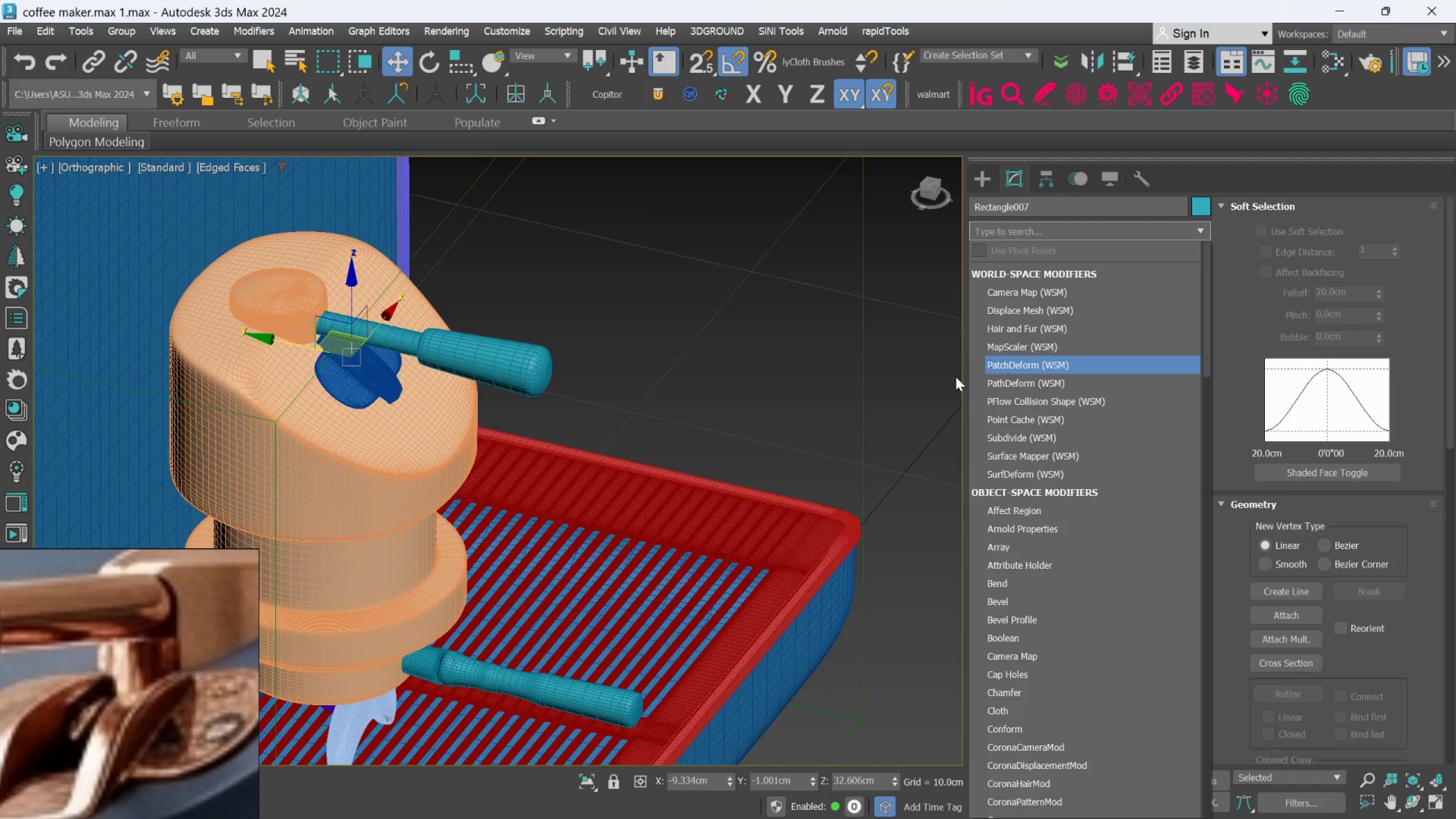 
type(sw)
 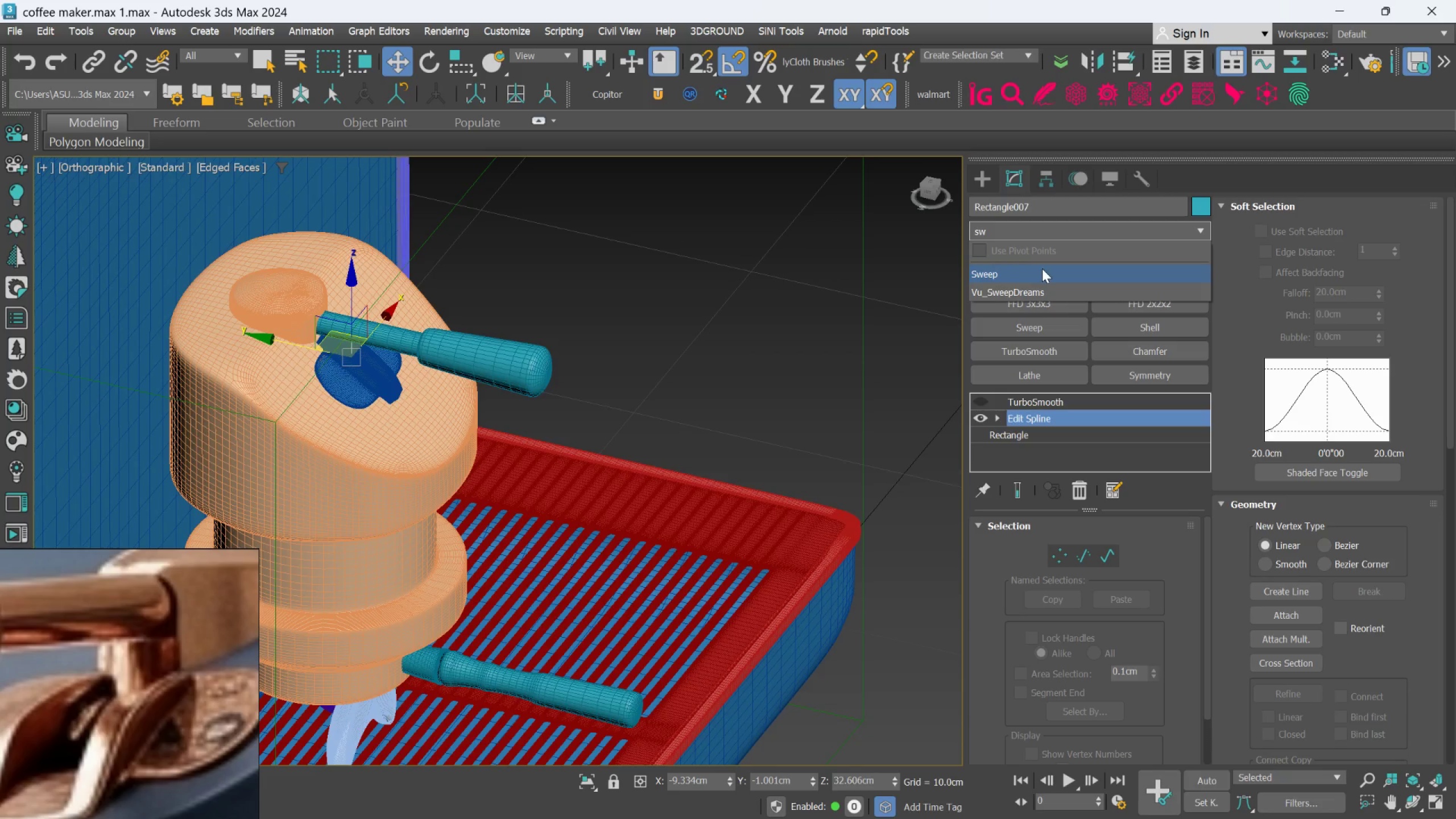 
left_click([1036, 274])
 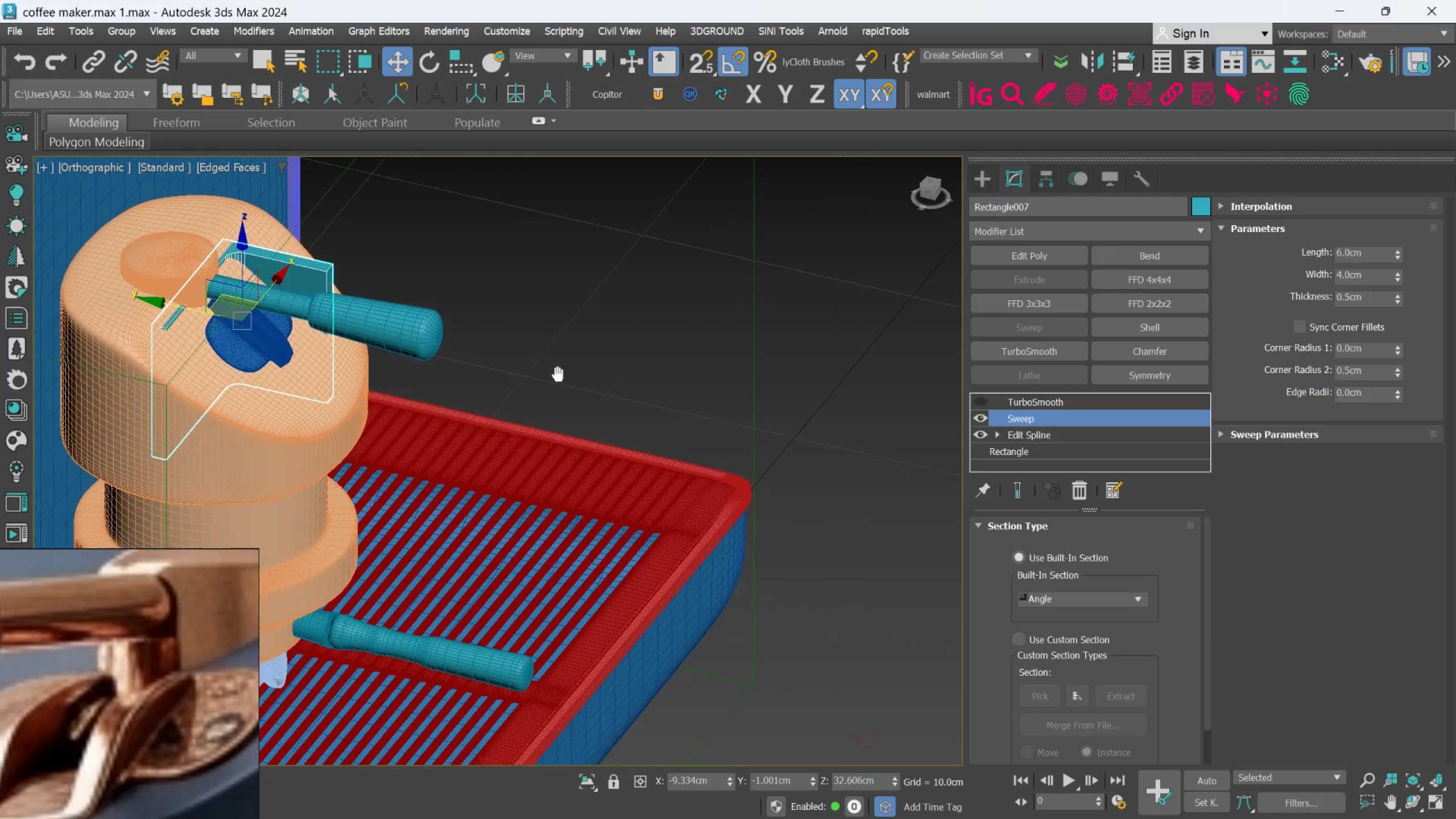 
scroll: coordinate [781, 559], scroll_direction: down, amount: 3.0
 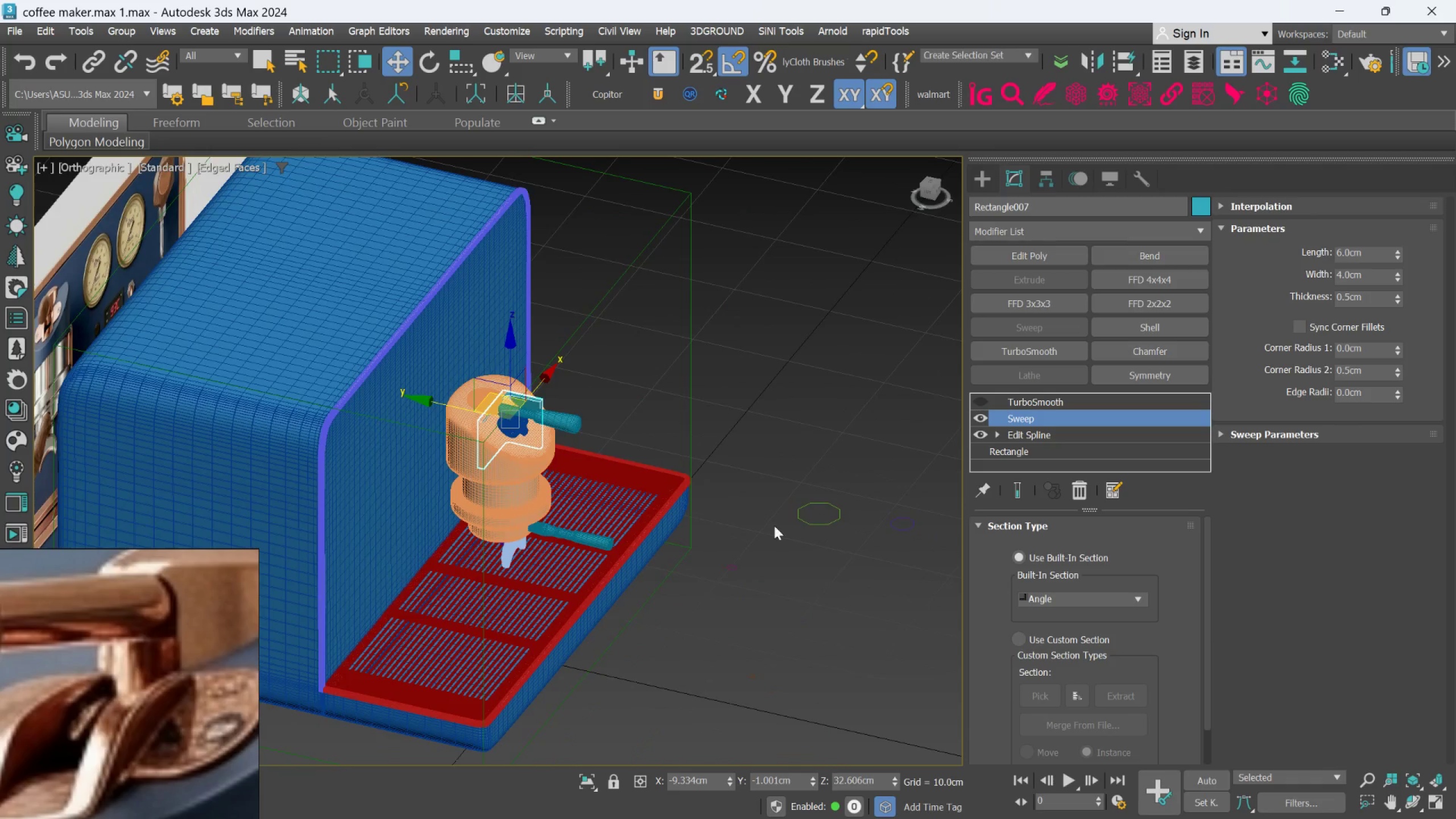 
scroll: coordinate [841, 527], scroll_direction: up, amount: 2.0
 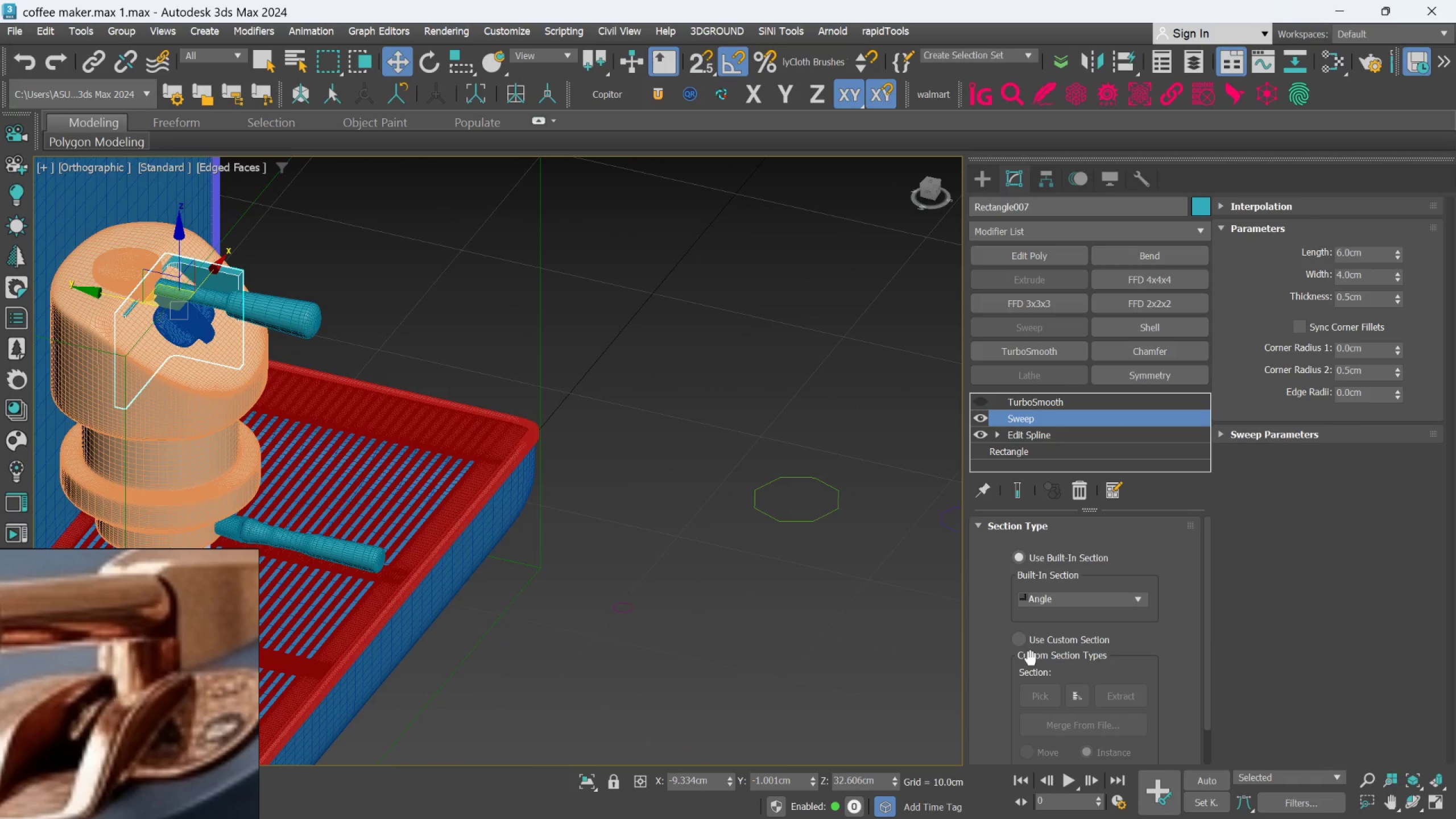 
left_click([1019, 651])
 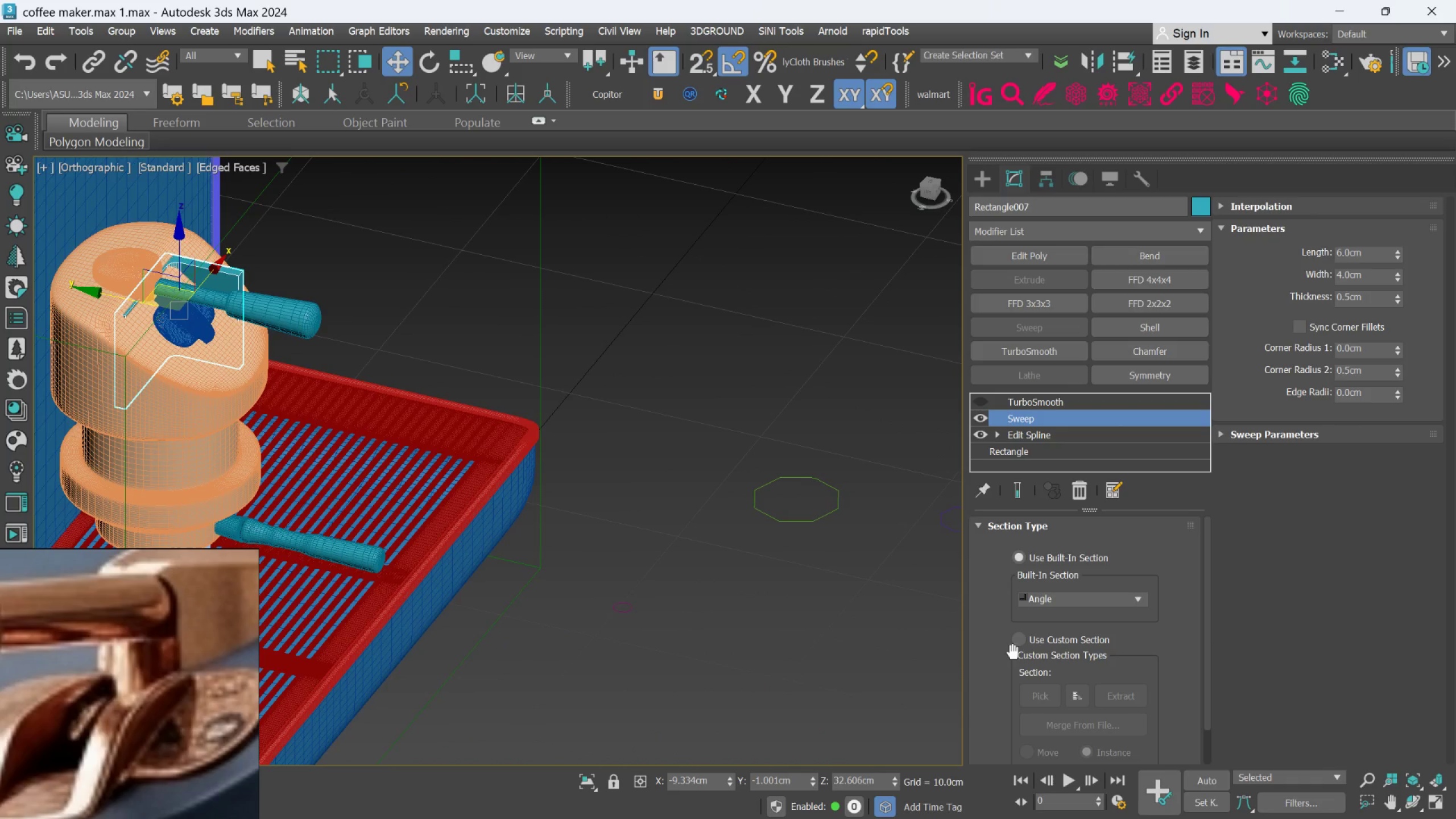 
left_click([1016, 649])
 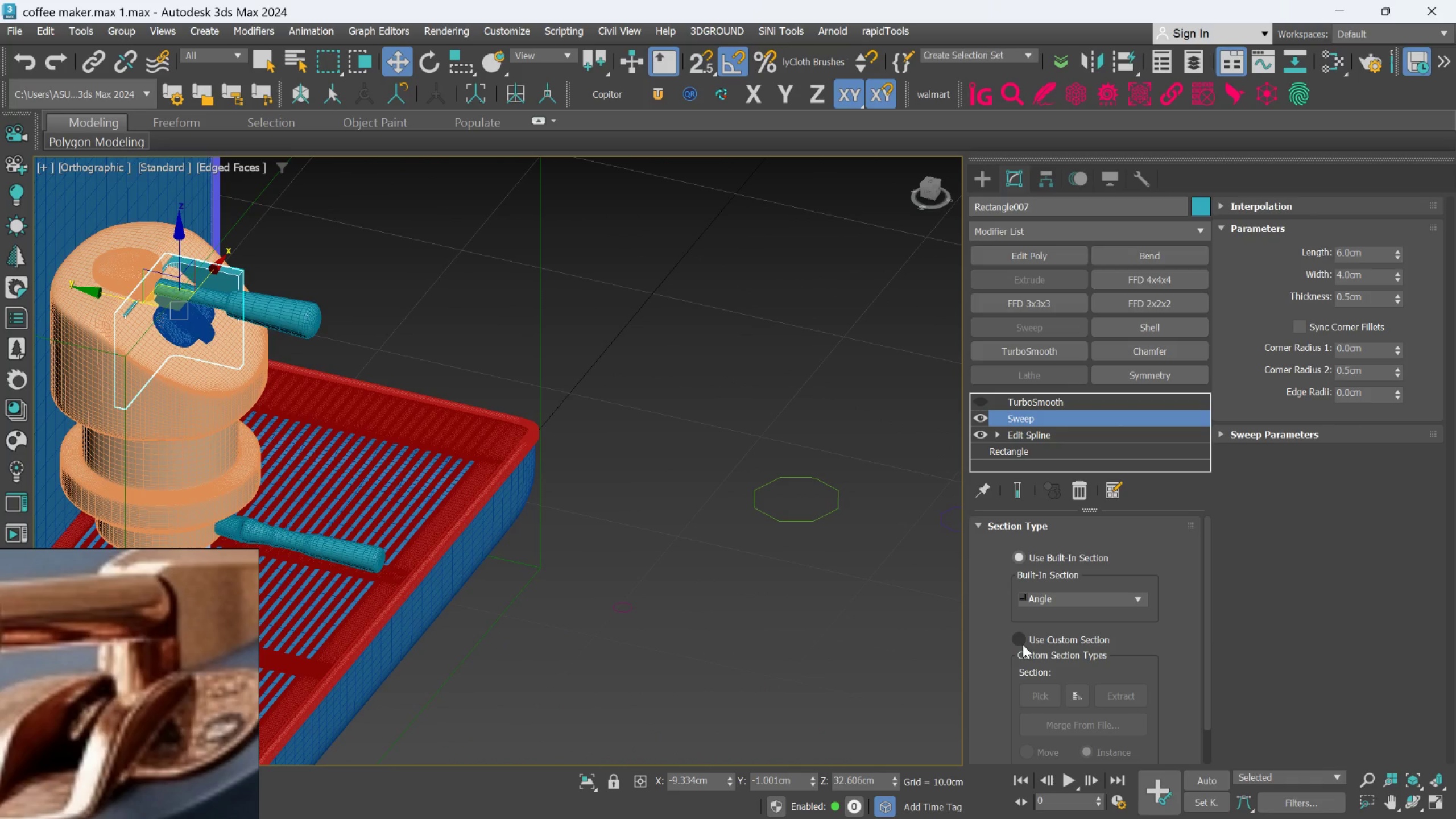 
left_click([1023, 643])
 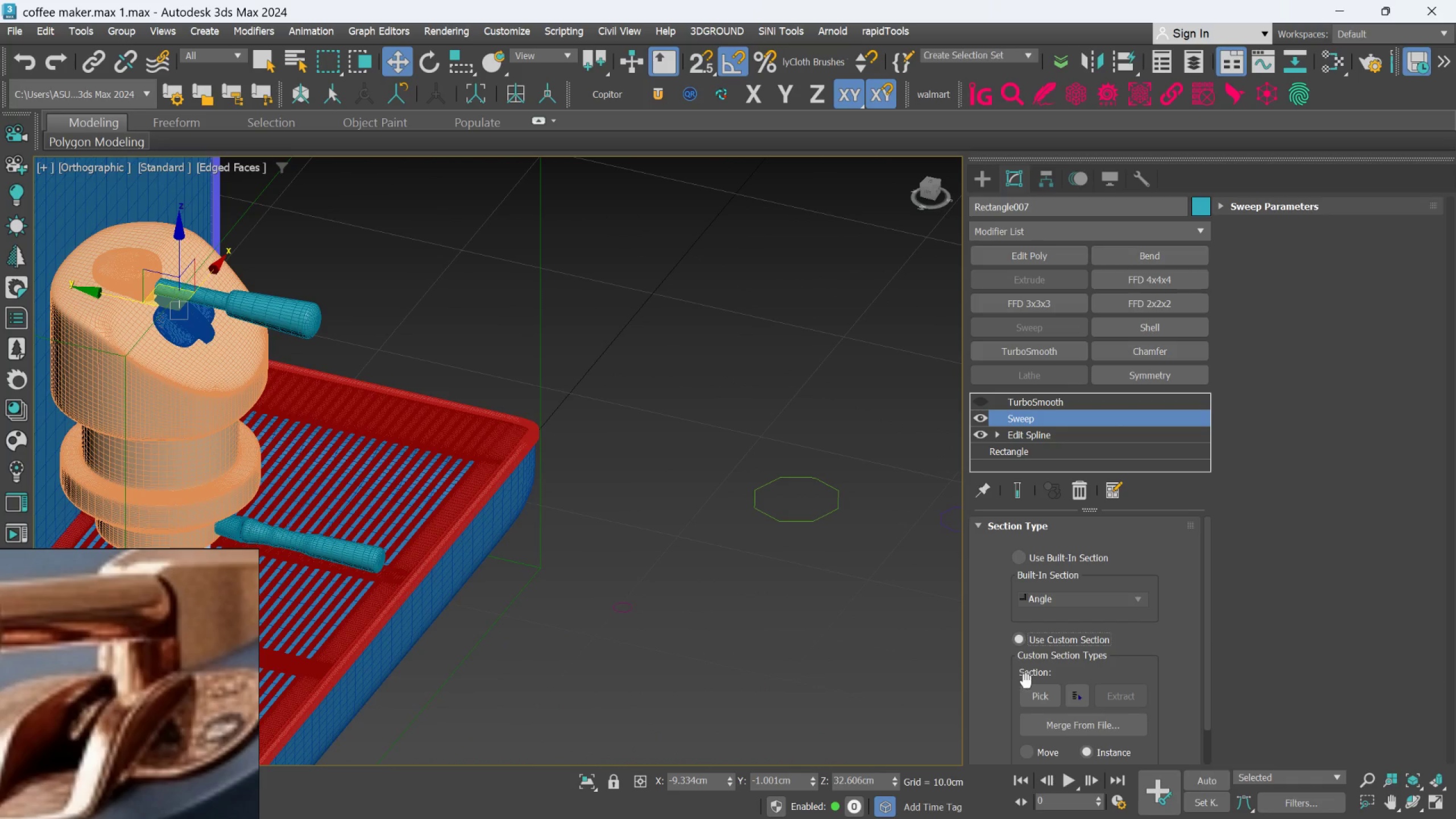 
left_click_drag(start_coordinate=[1034, 700], to_coordinate=[1027, 689])
 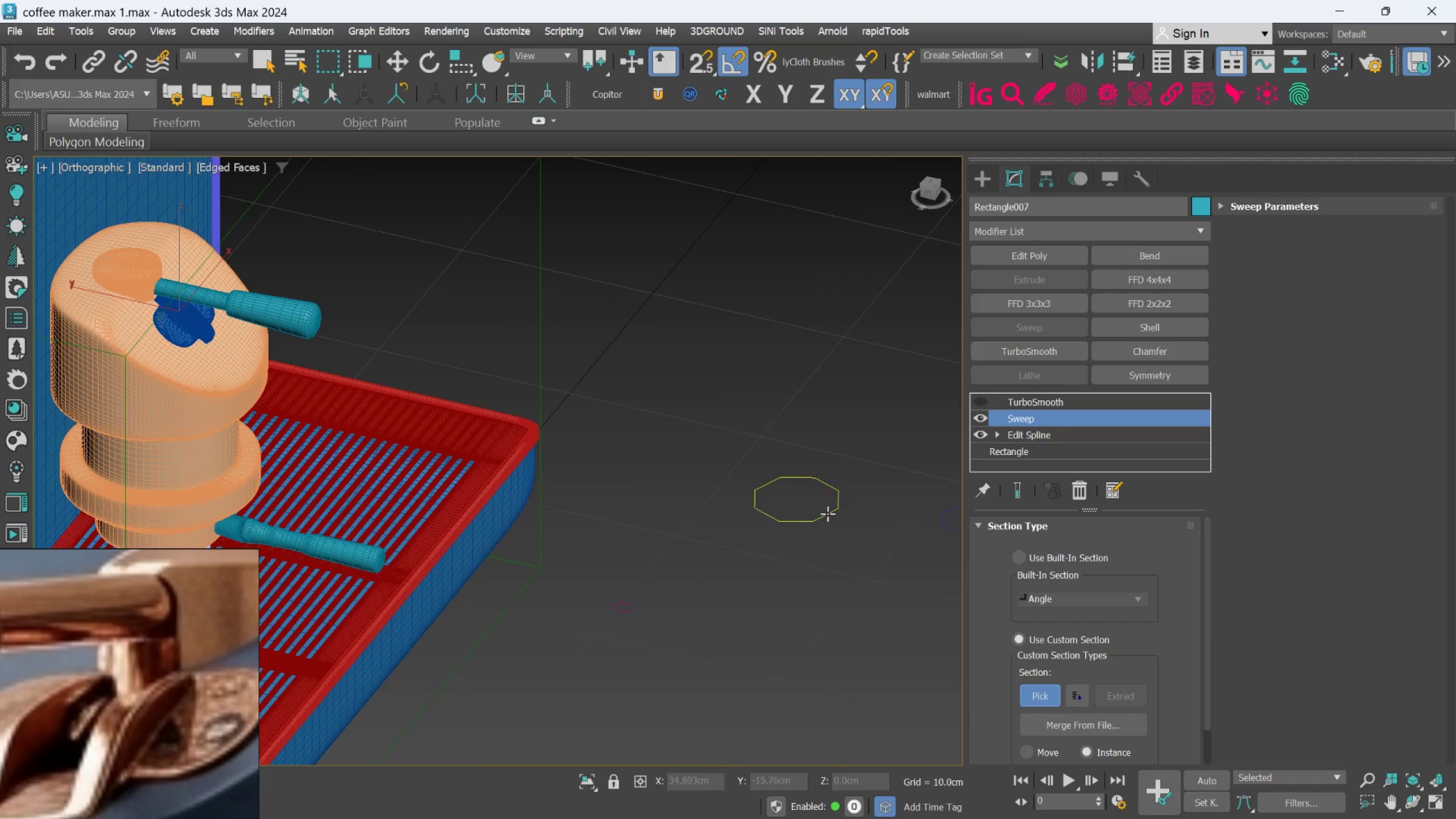 
left_click([828, 512])
 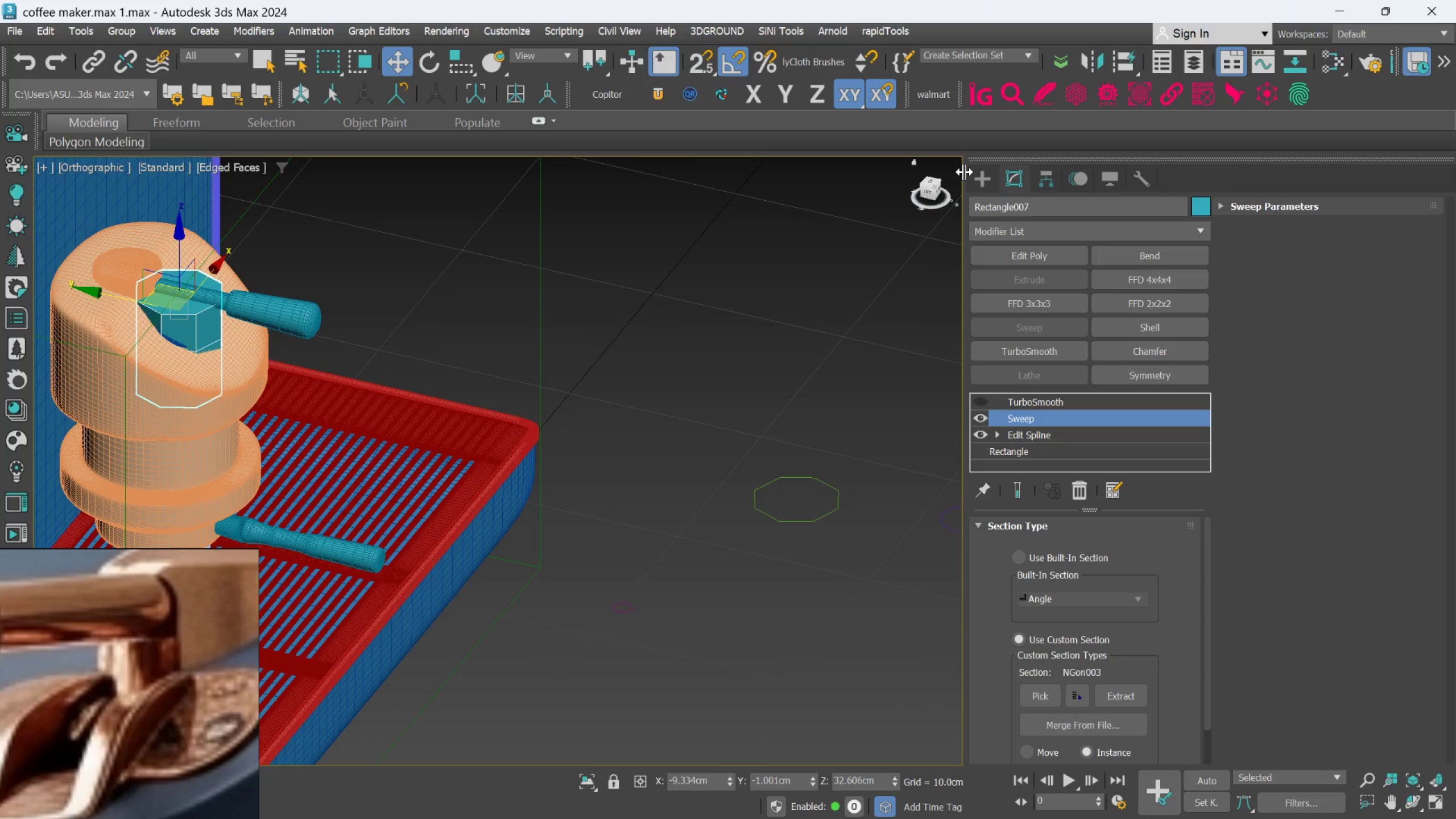 
double_click([785, 370])
 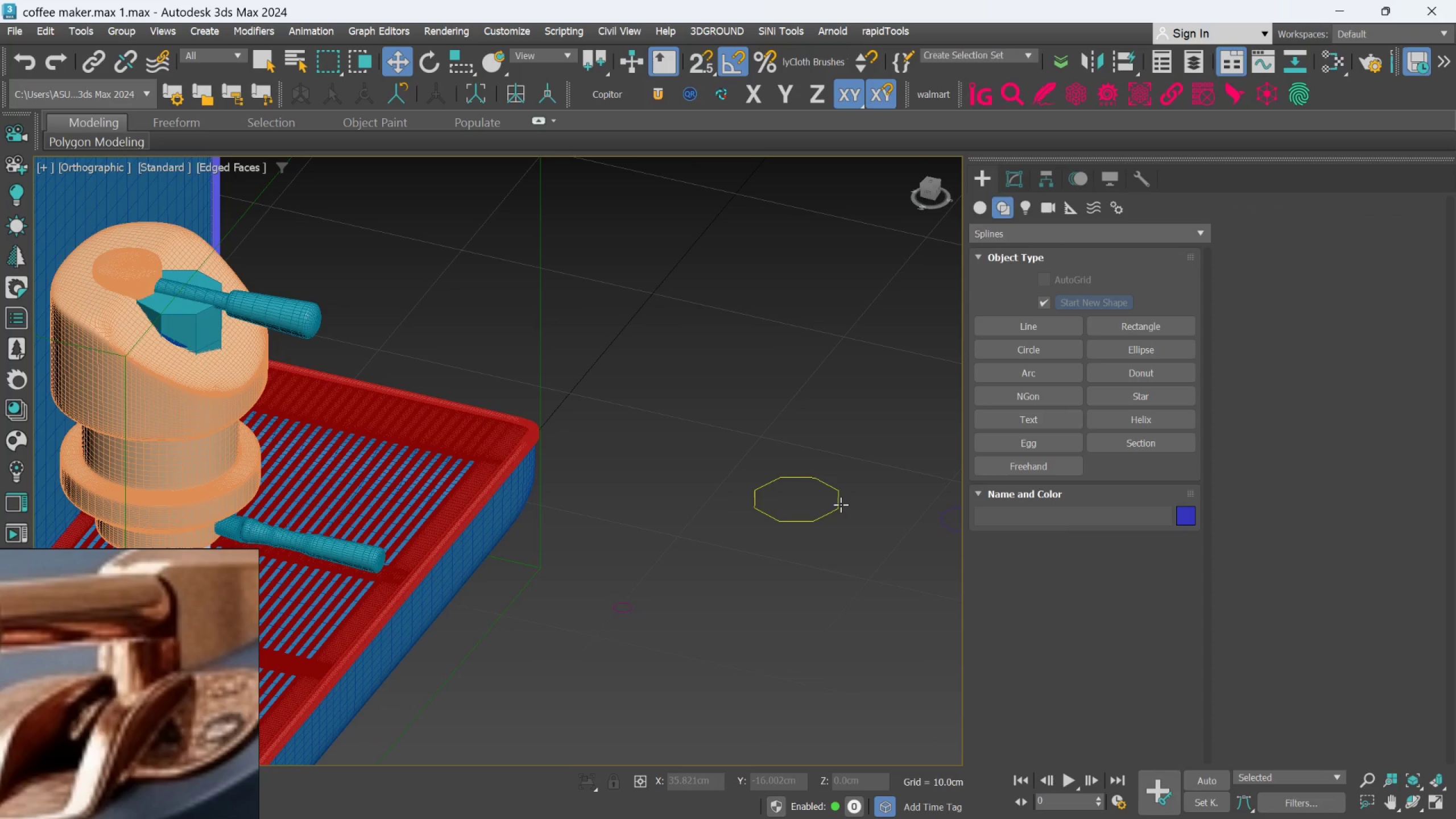 
left_click([841, 503])
 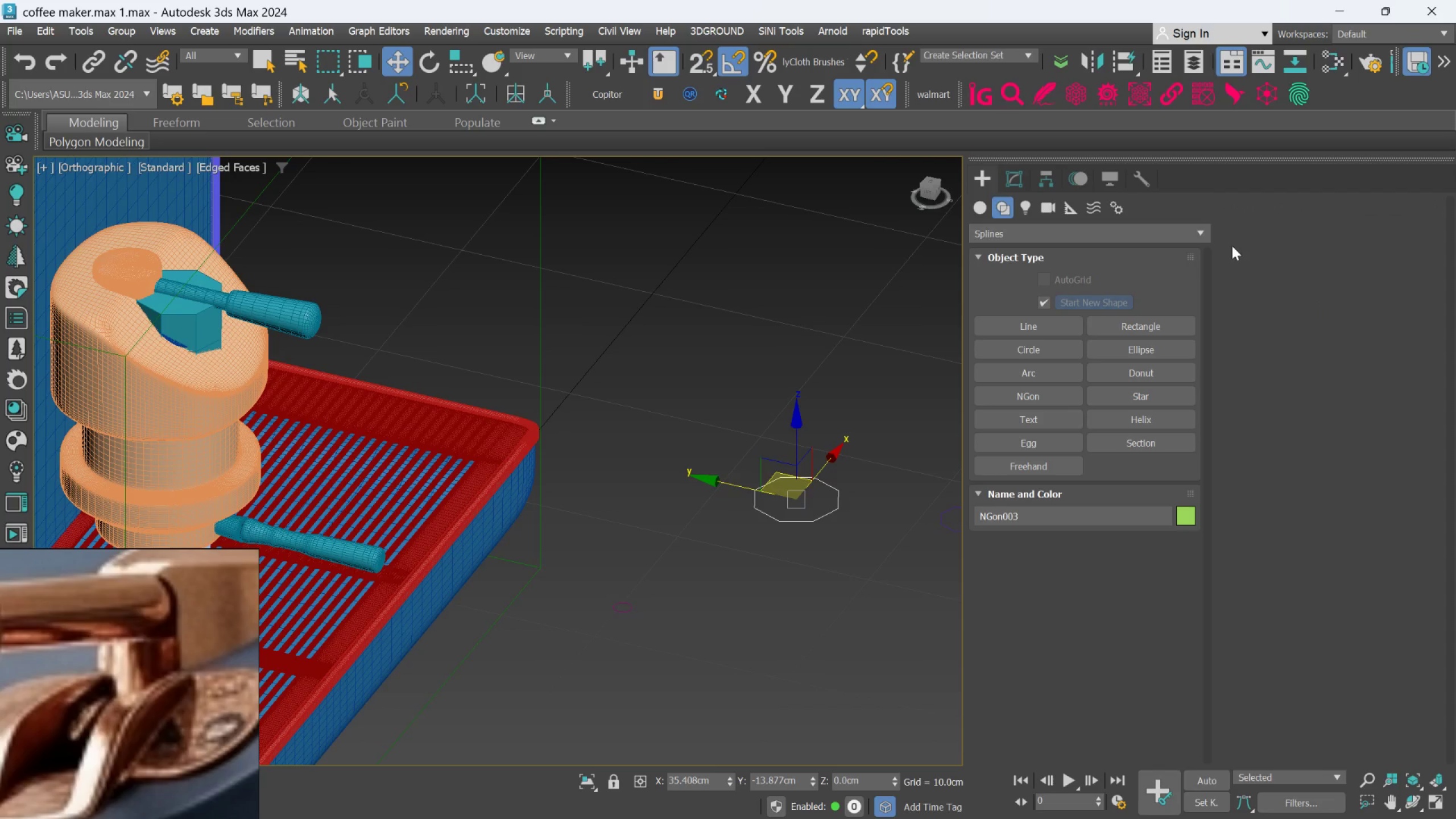 
left_click([1021, 176])
 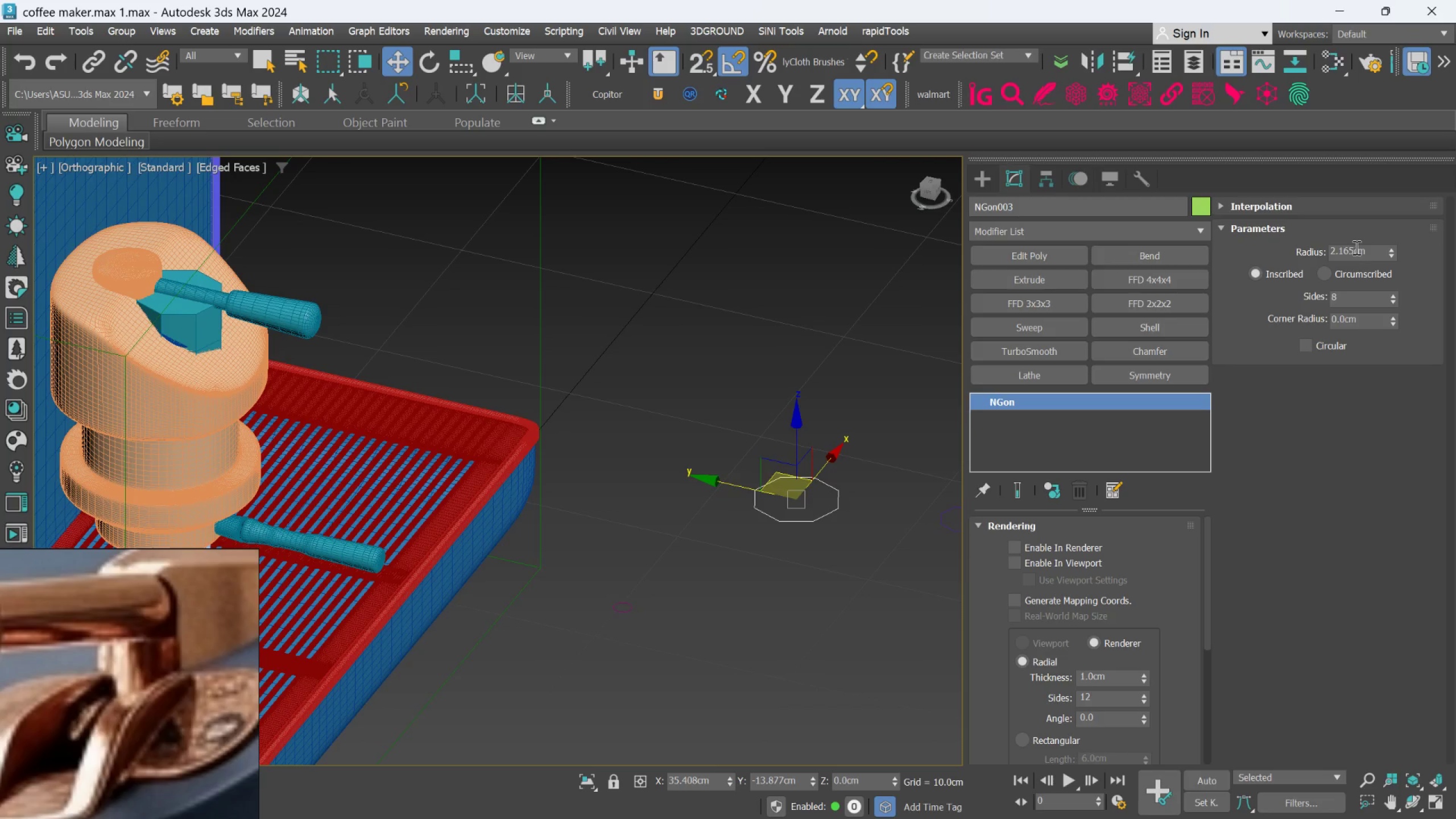 
double_click([1349, 254])
 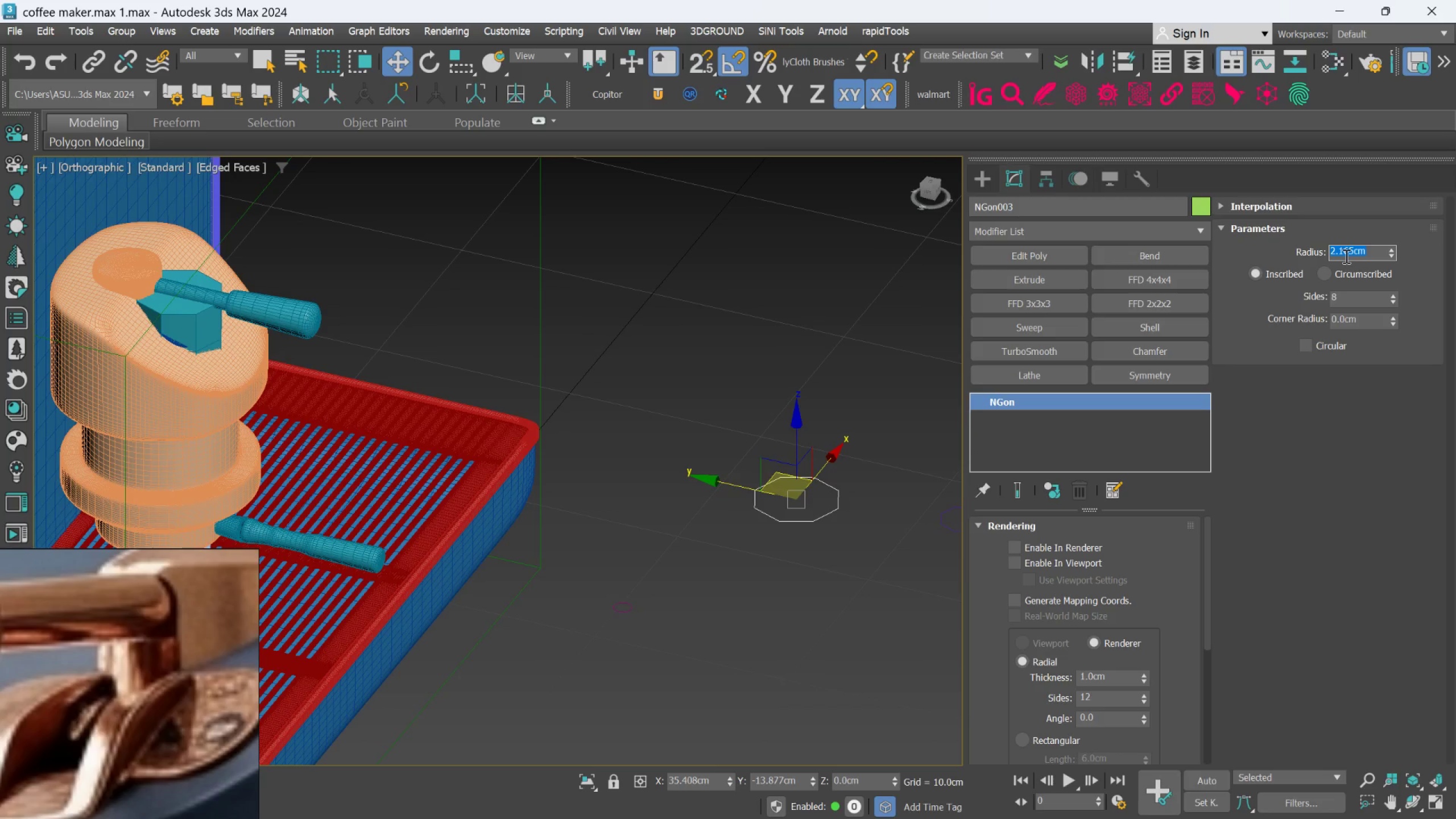 
type(,15)
 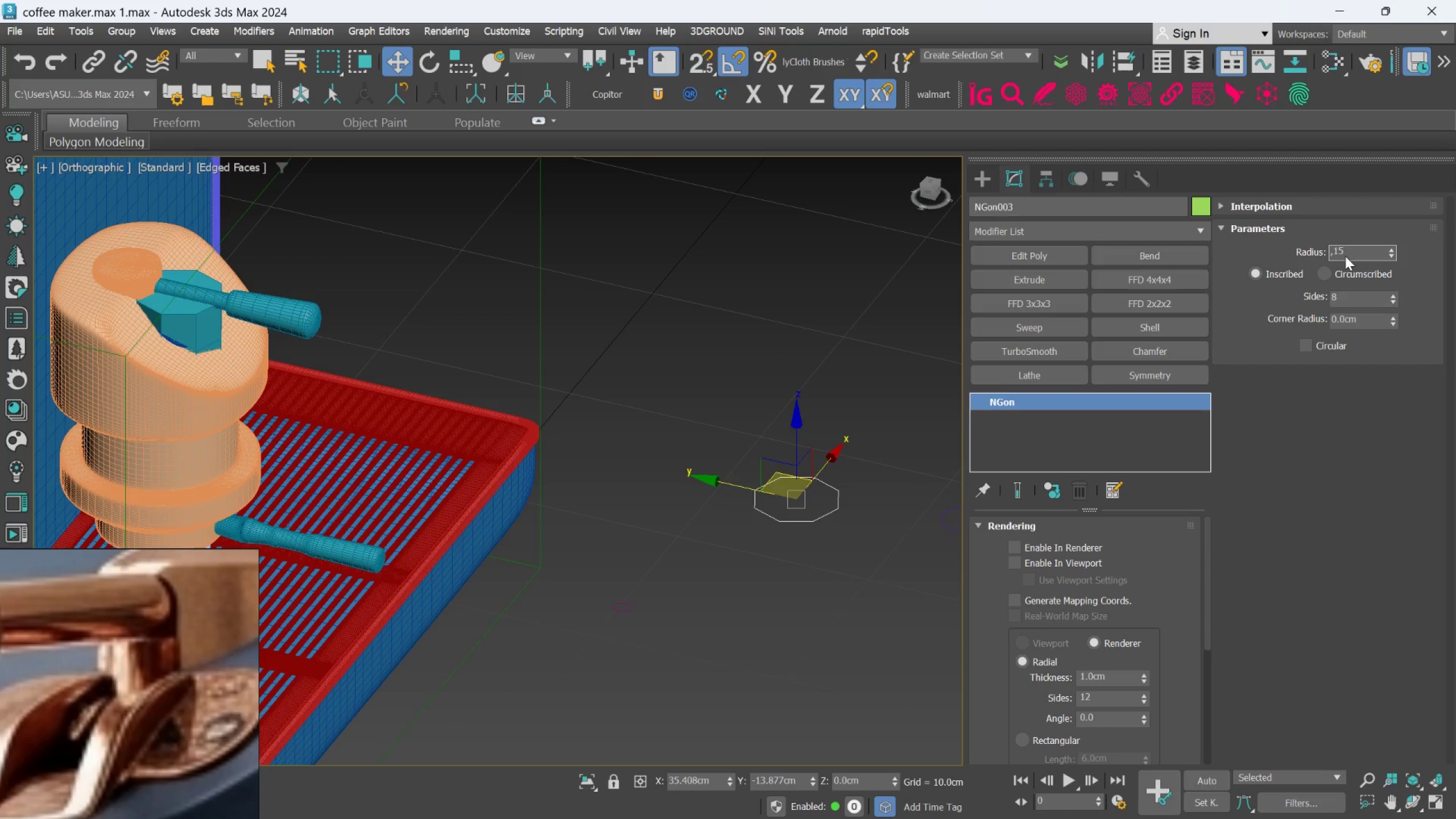 
key(Enter)
 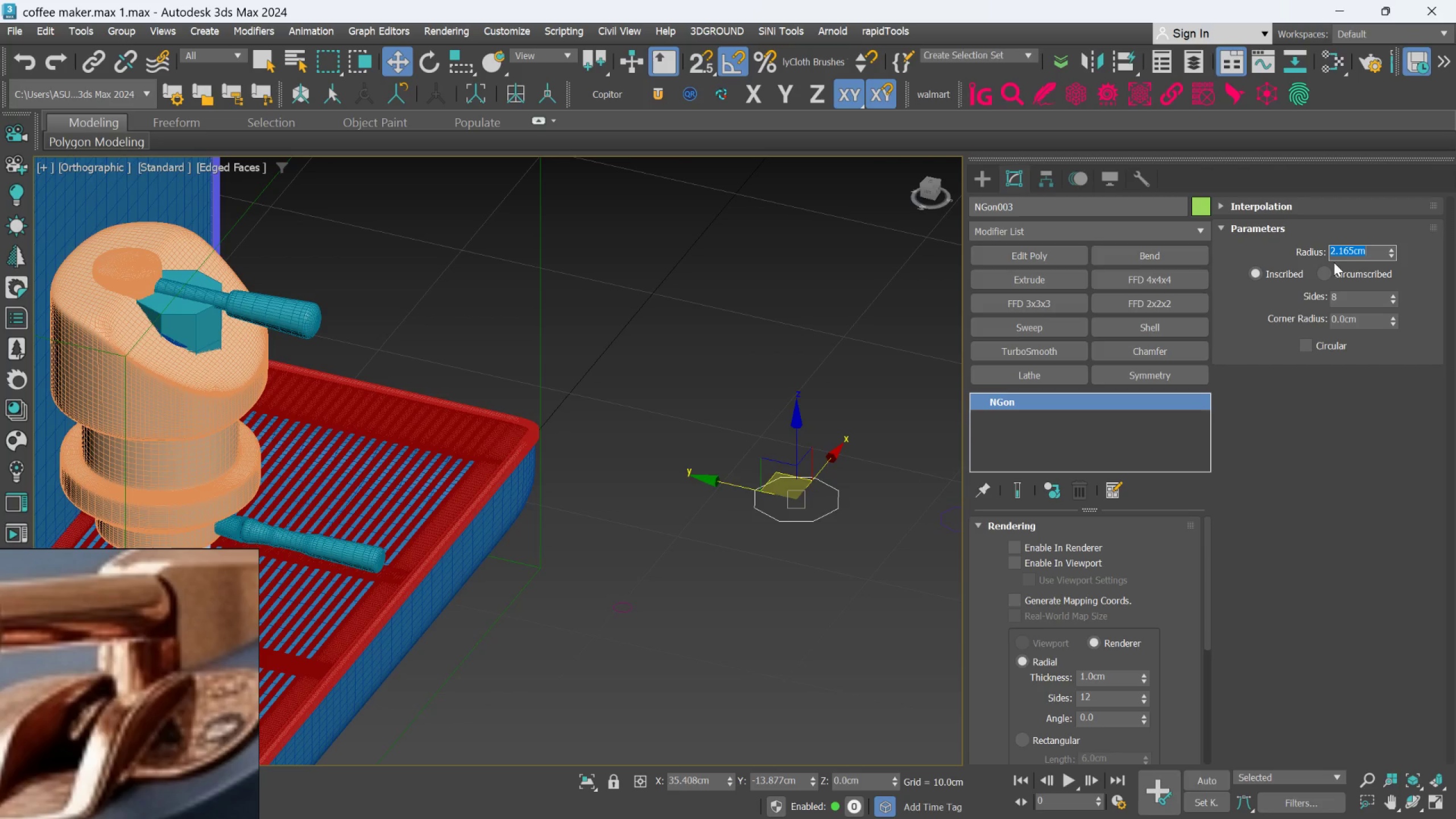 
left_click([832, 575])
 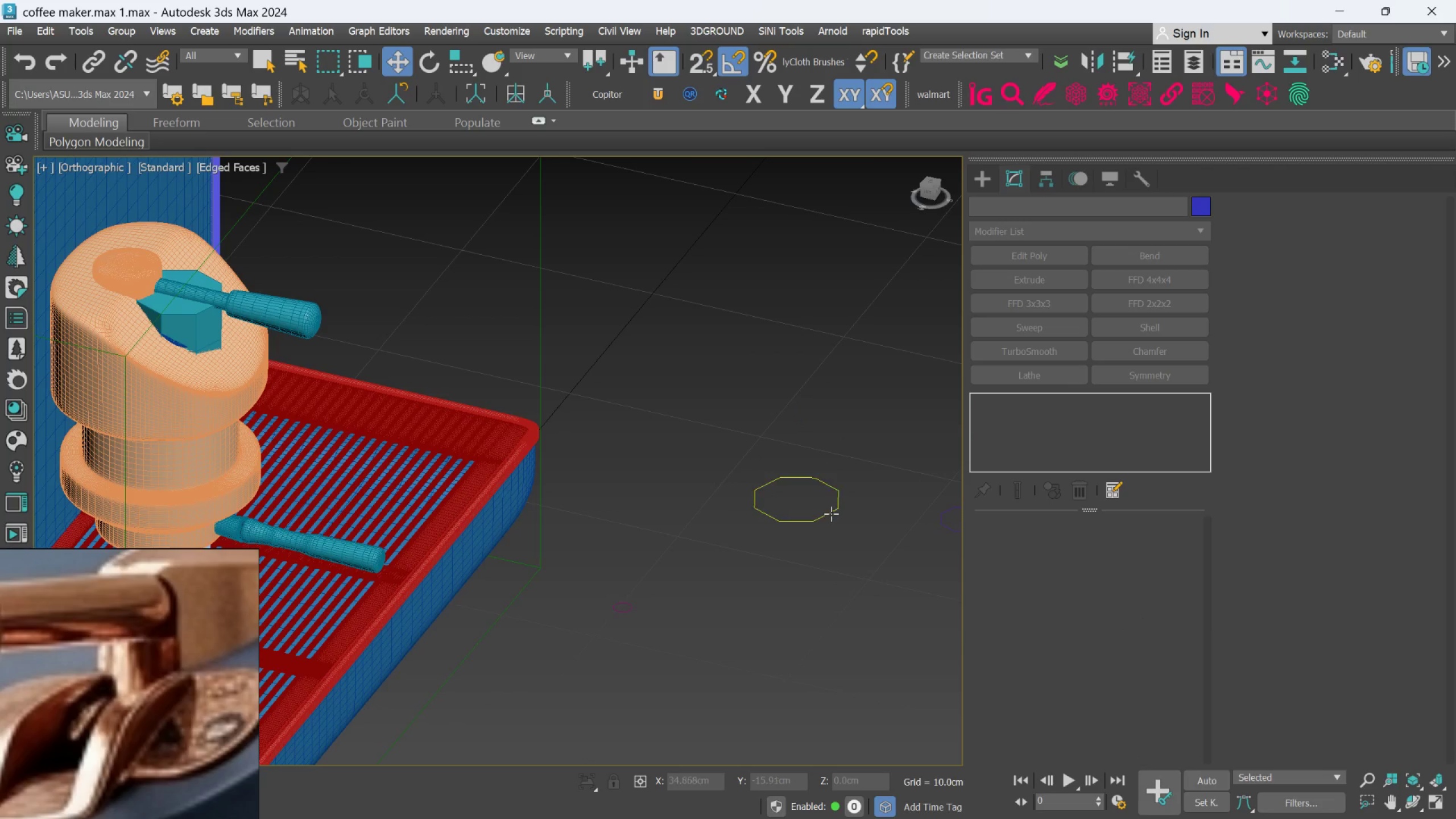 
left_click([832, 508])
 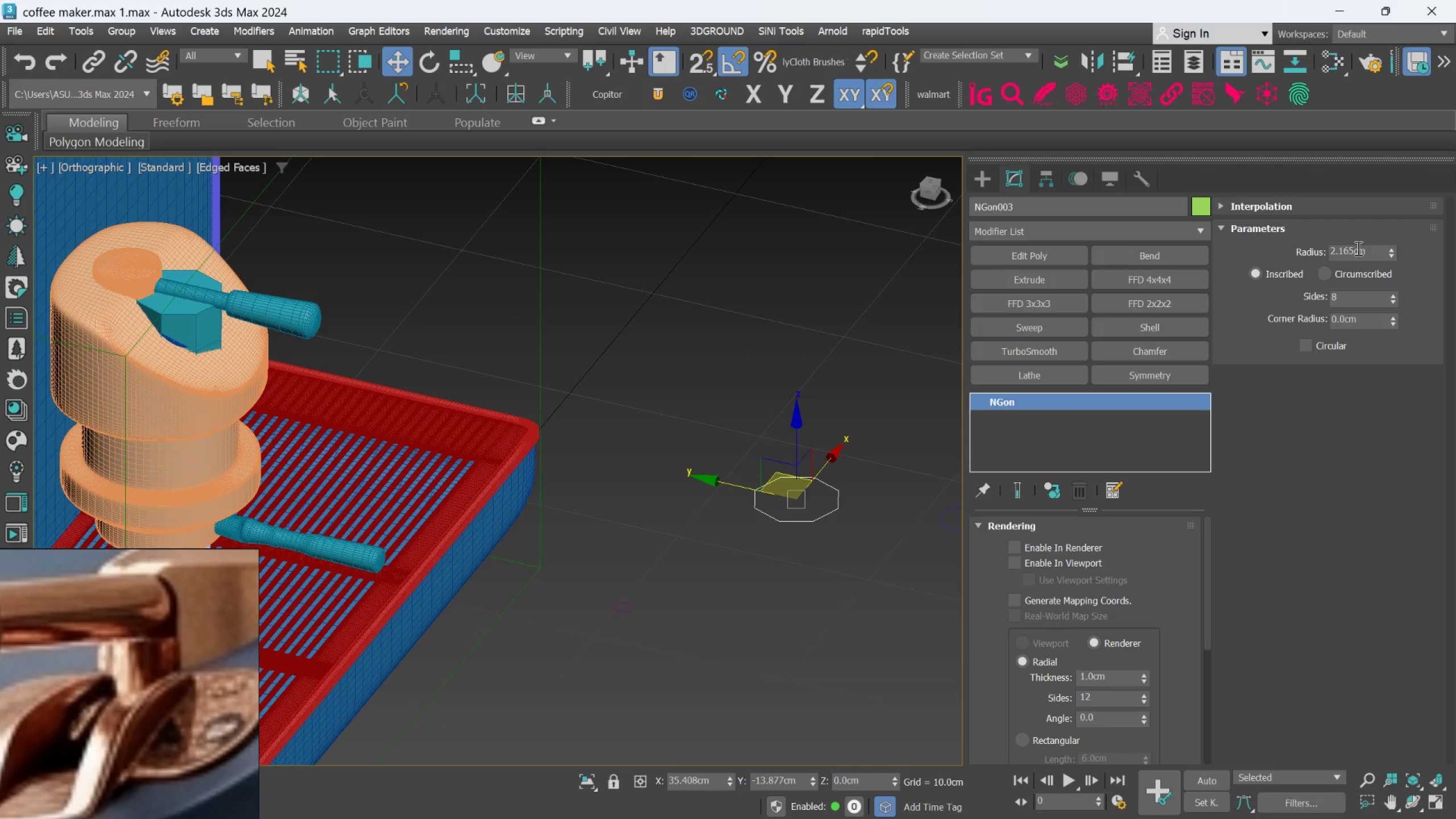 
double_click([1357, 248])
 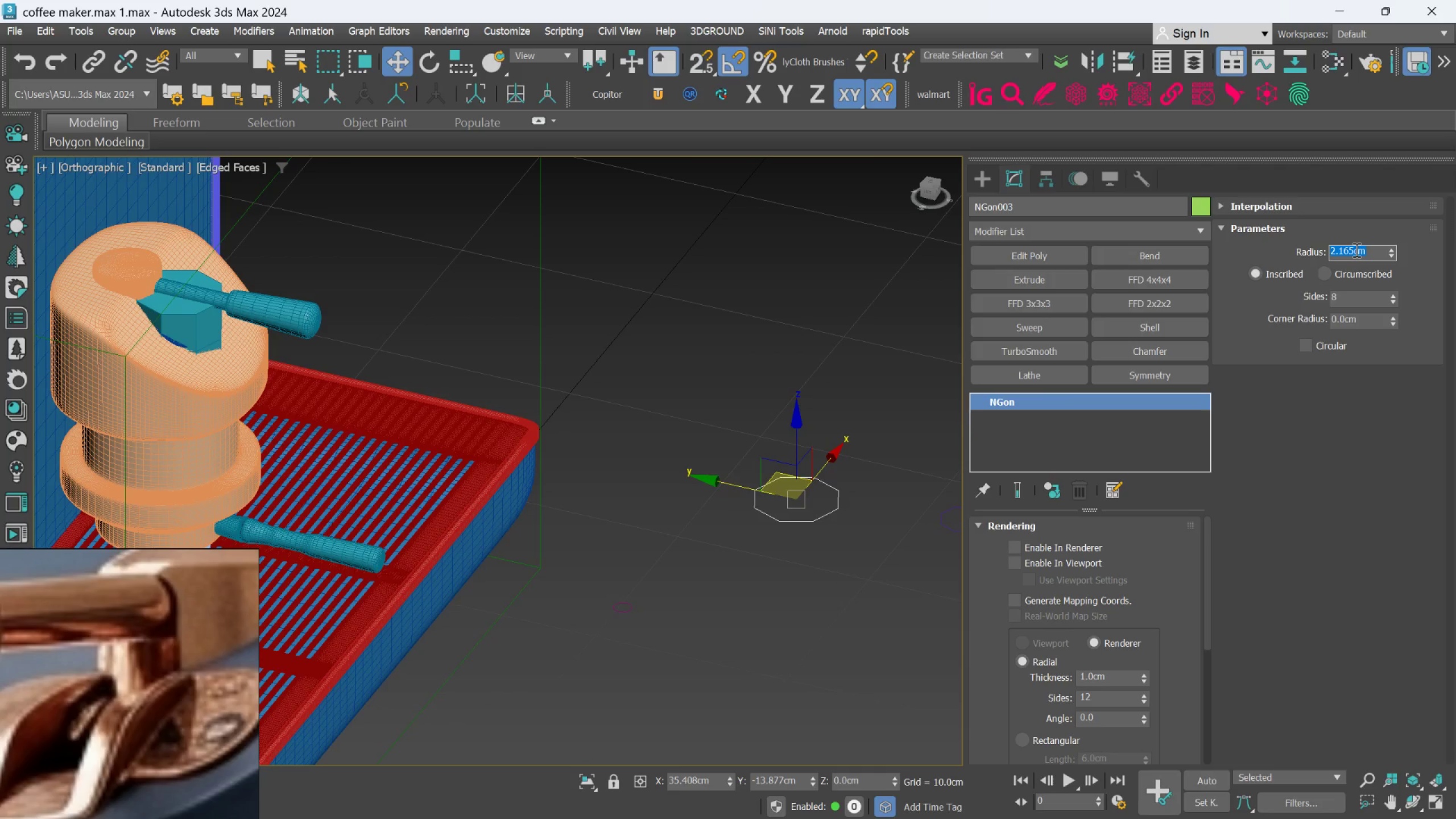 
type(.15)
 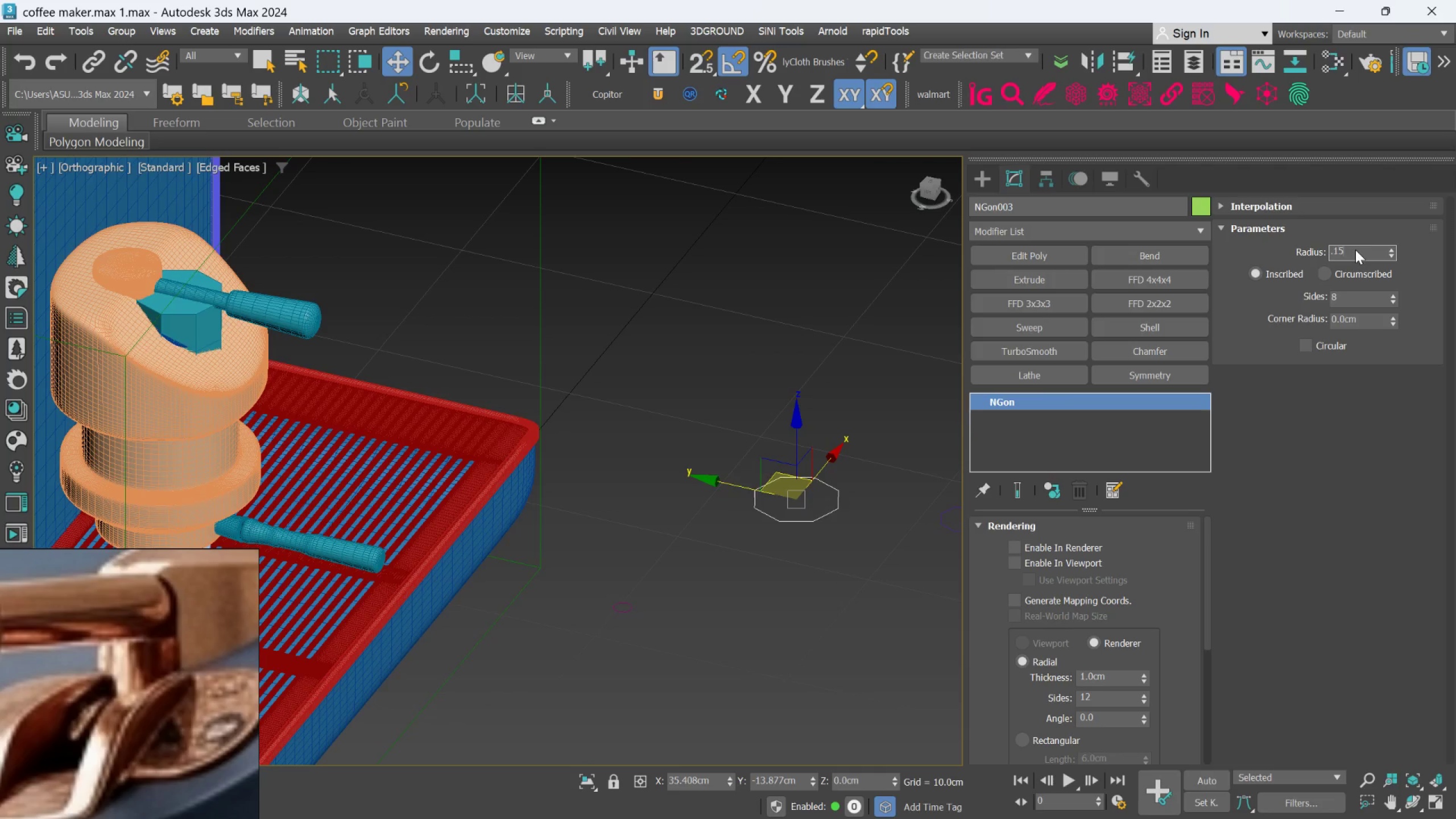 
key(Enter)
 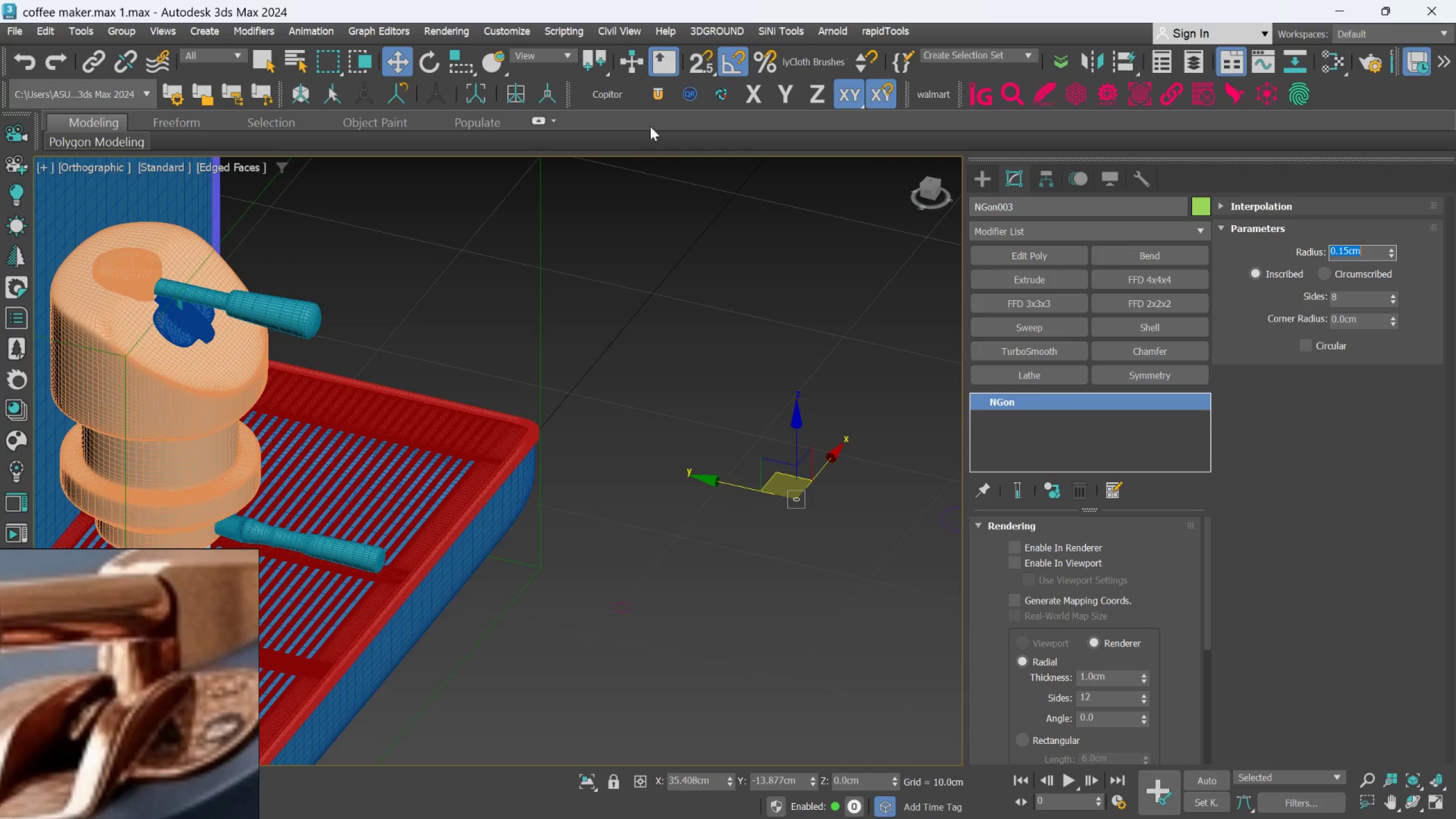 
scroll: coordinate [411, 380], scroll_direction: up, amount: 3.0
 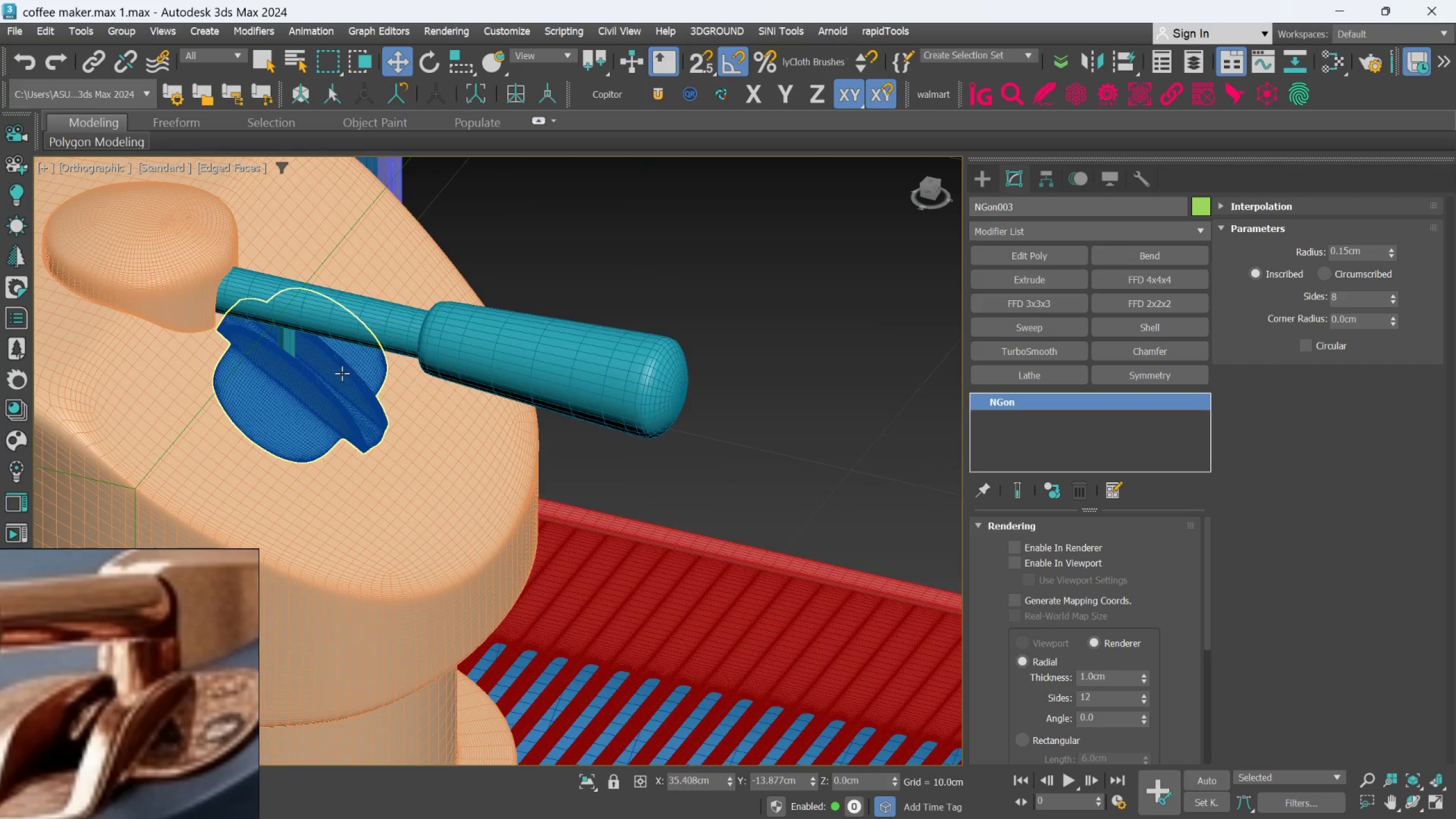 
hold_key(key=AltLeft, duration=0.51)
 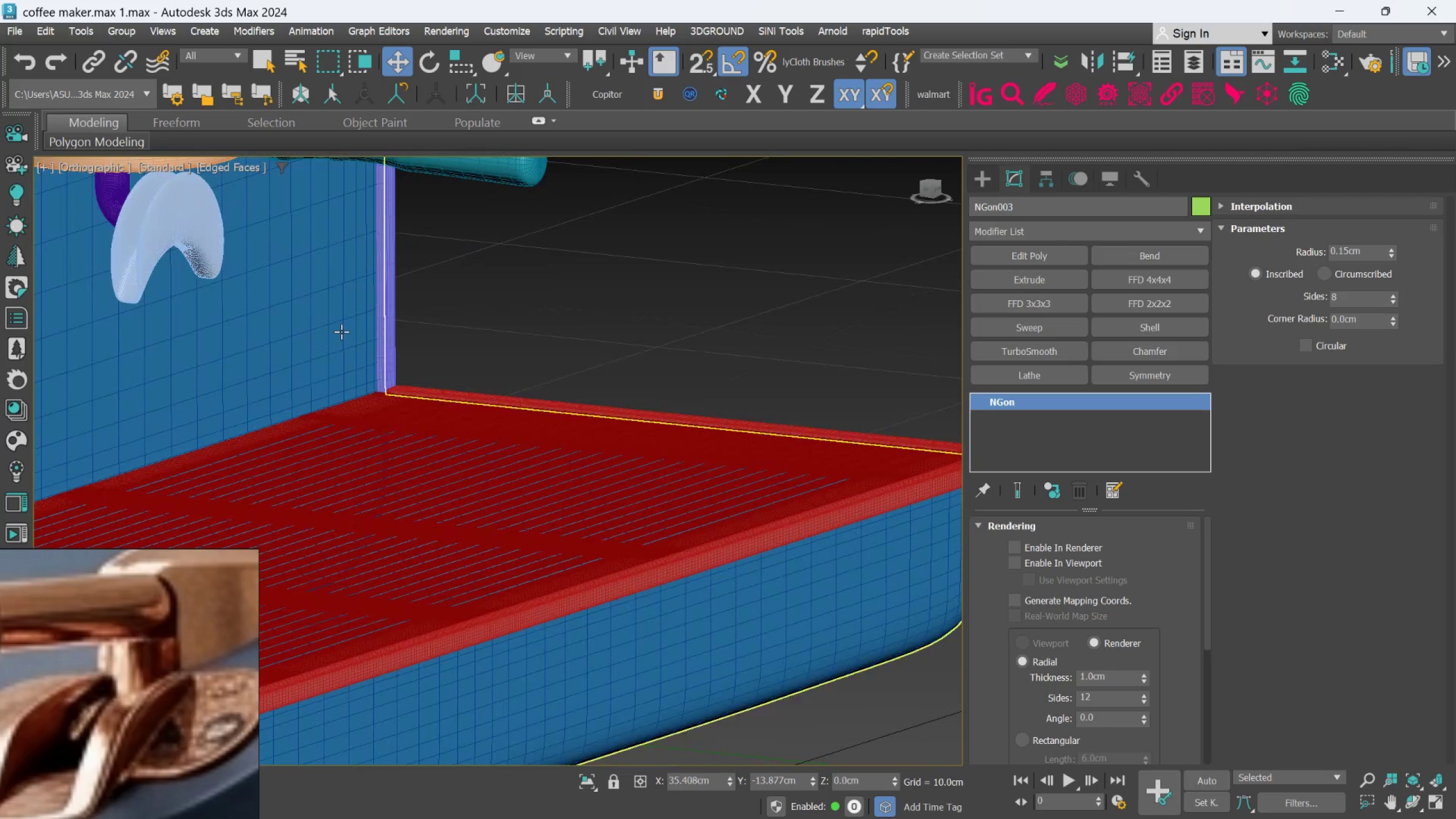 
scroll: coordinate [342, 333], scroll_direction: down, amount: 4.0
 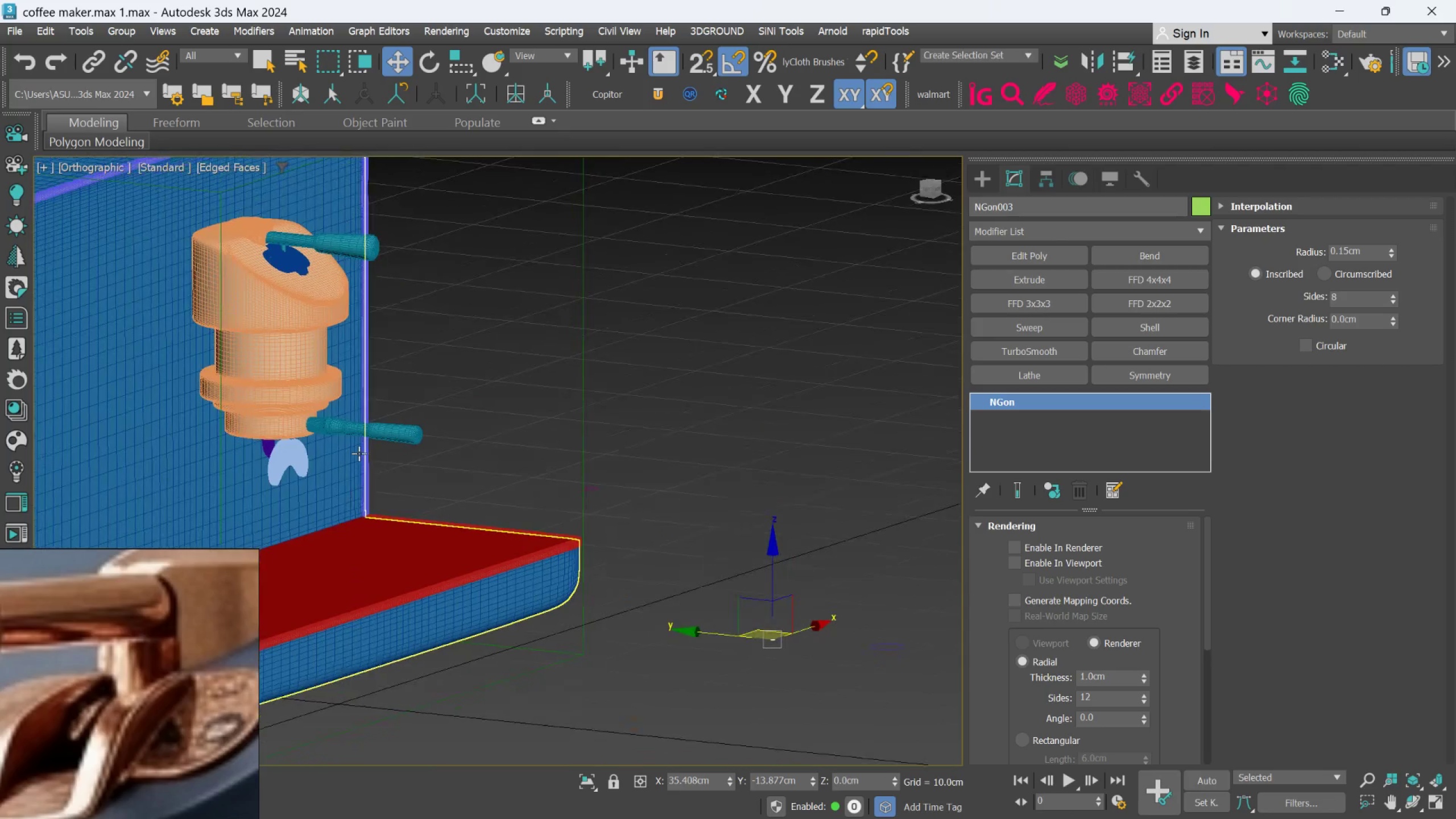 
scroll: coordinate [204, 360], scroll_direction: up, amount: 7.0
 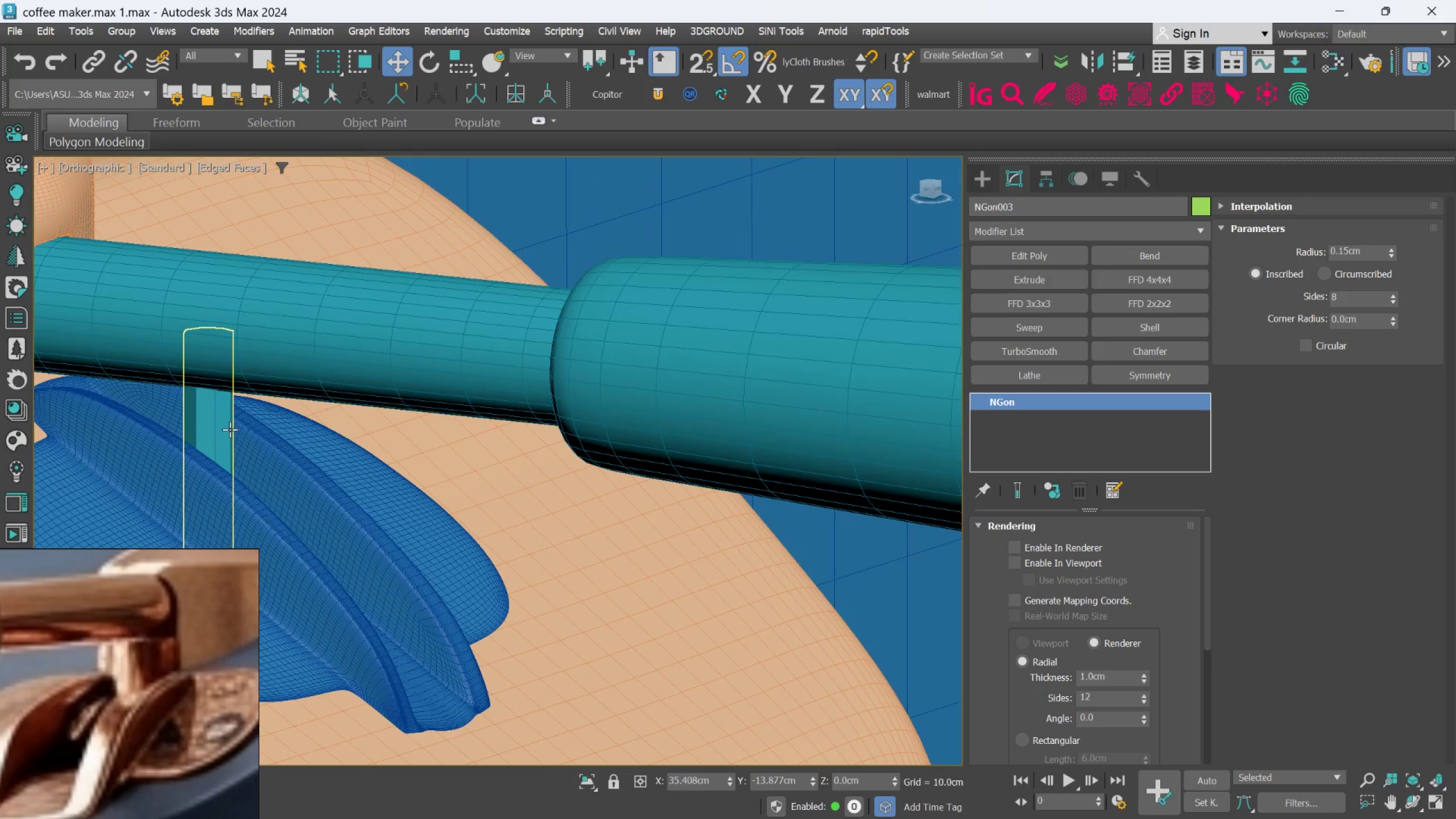 
left_click([229, 431])
 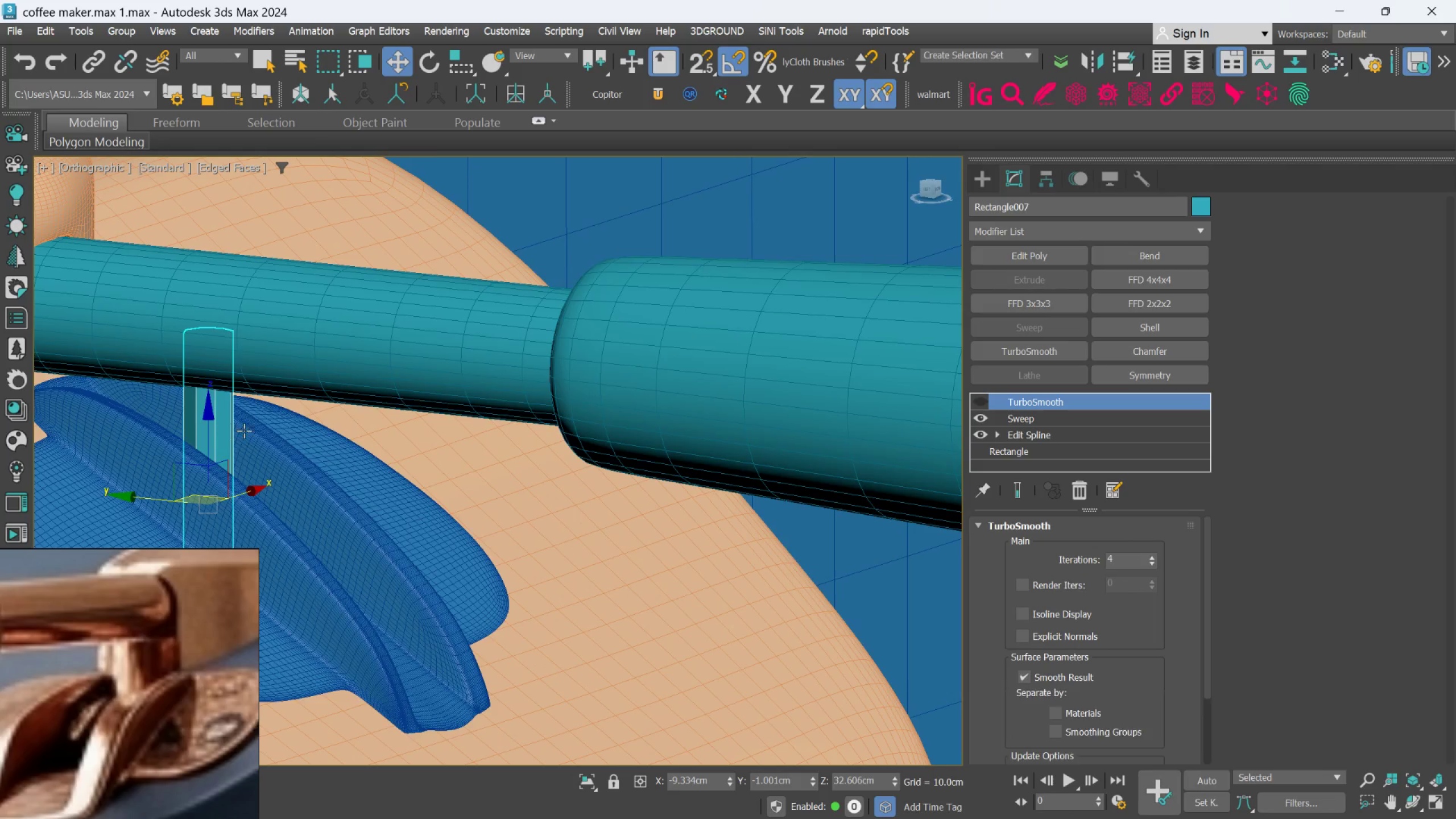 
scroll: coordinate [441, 524], scroll_direction: down, amount: 8.0
 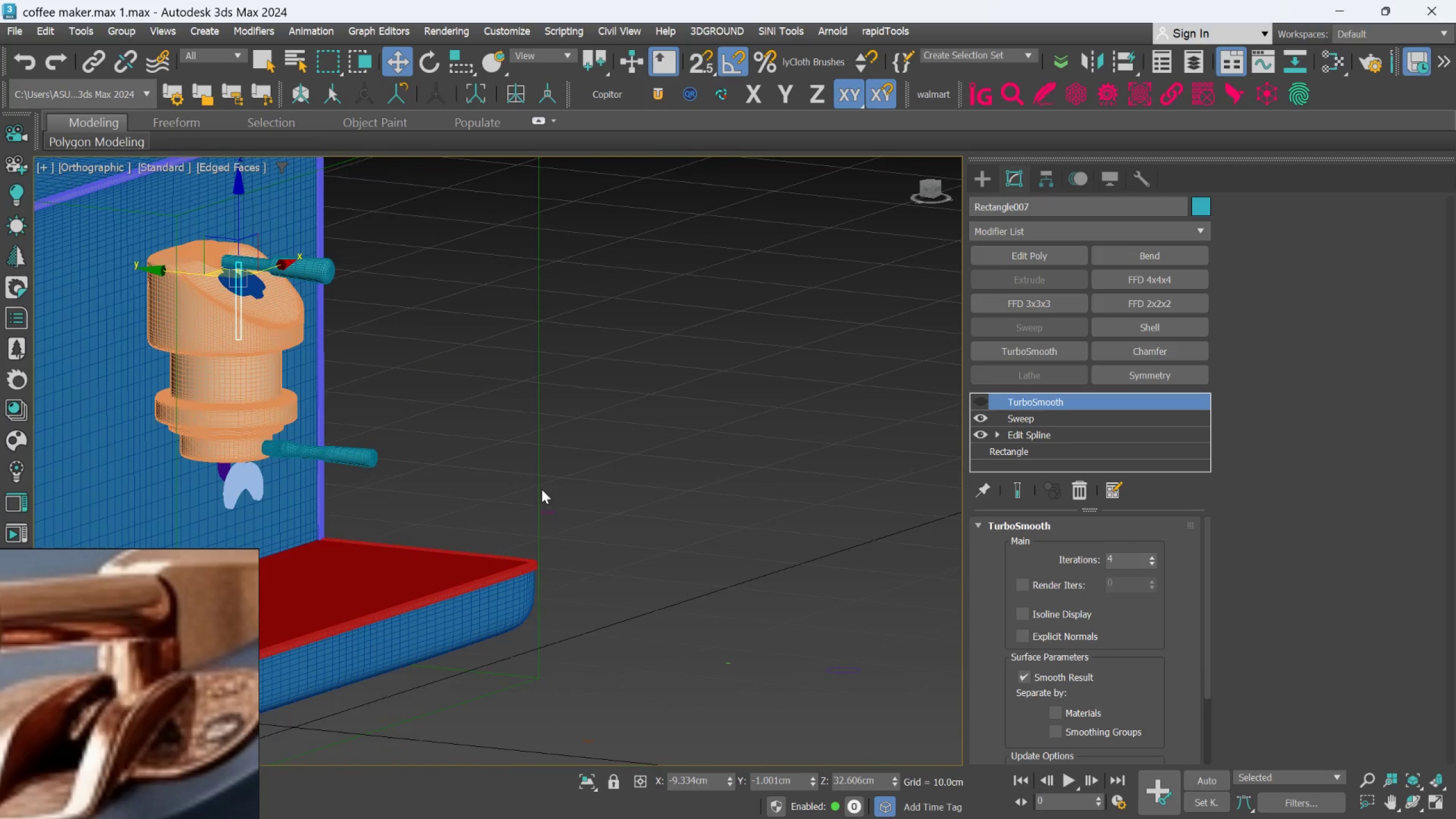 
scroll: coordinate [716, 669], scroll_direction: up, amount: 1.0
 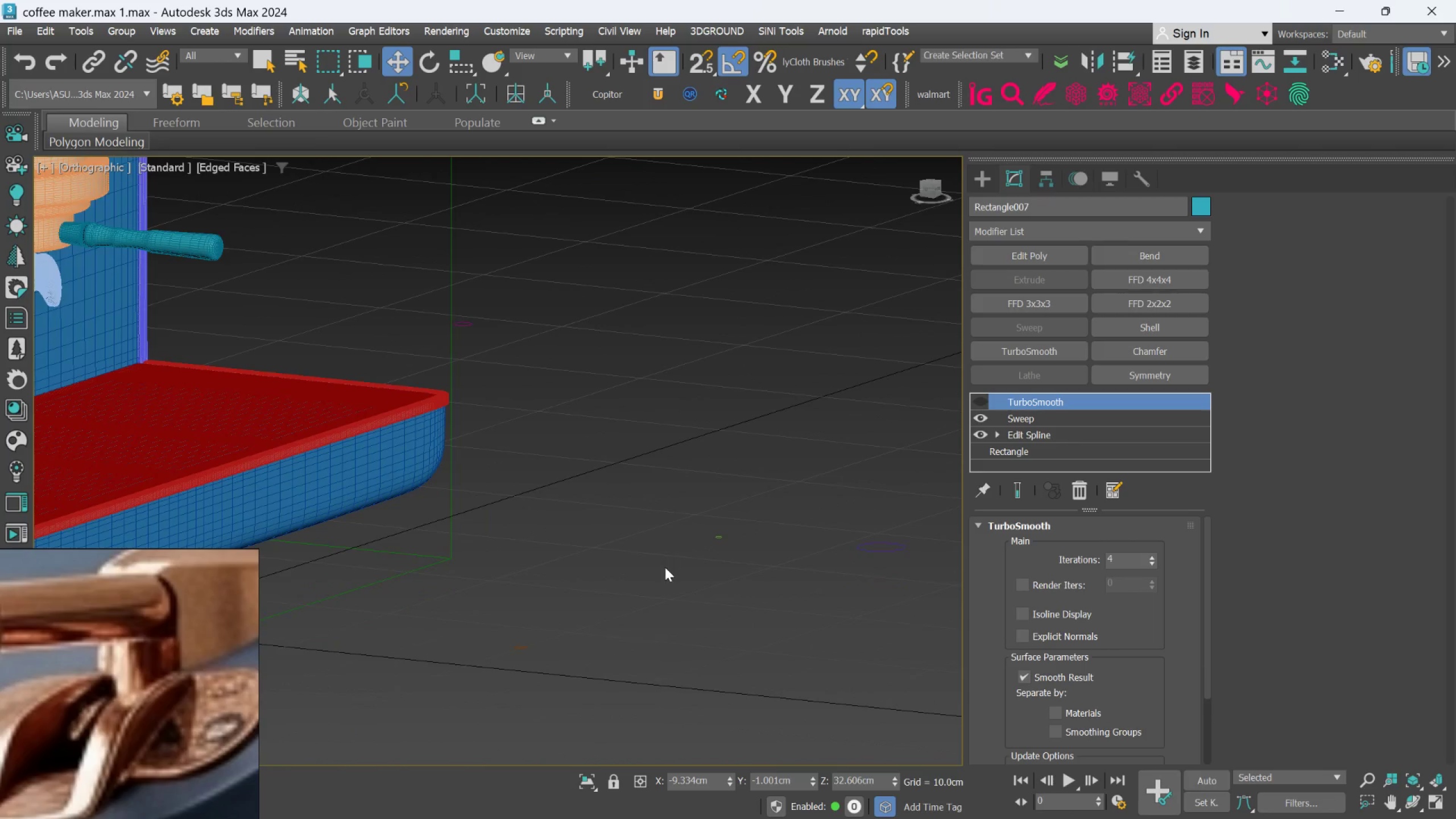 
hold_key(key=AltLeft, duration=0.47)
 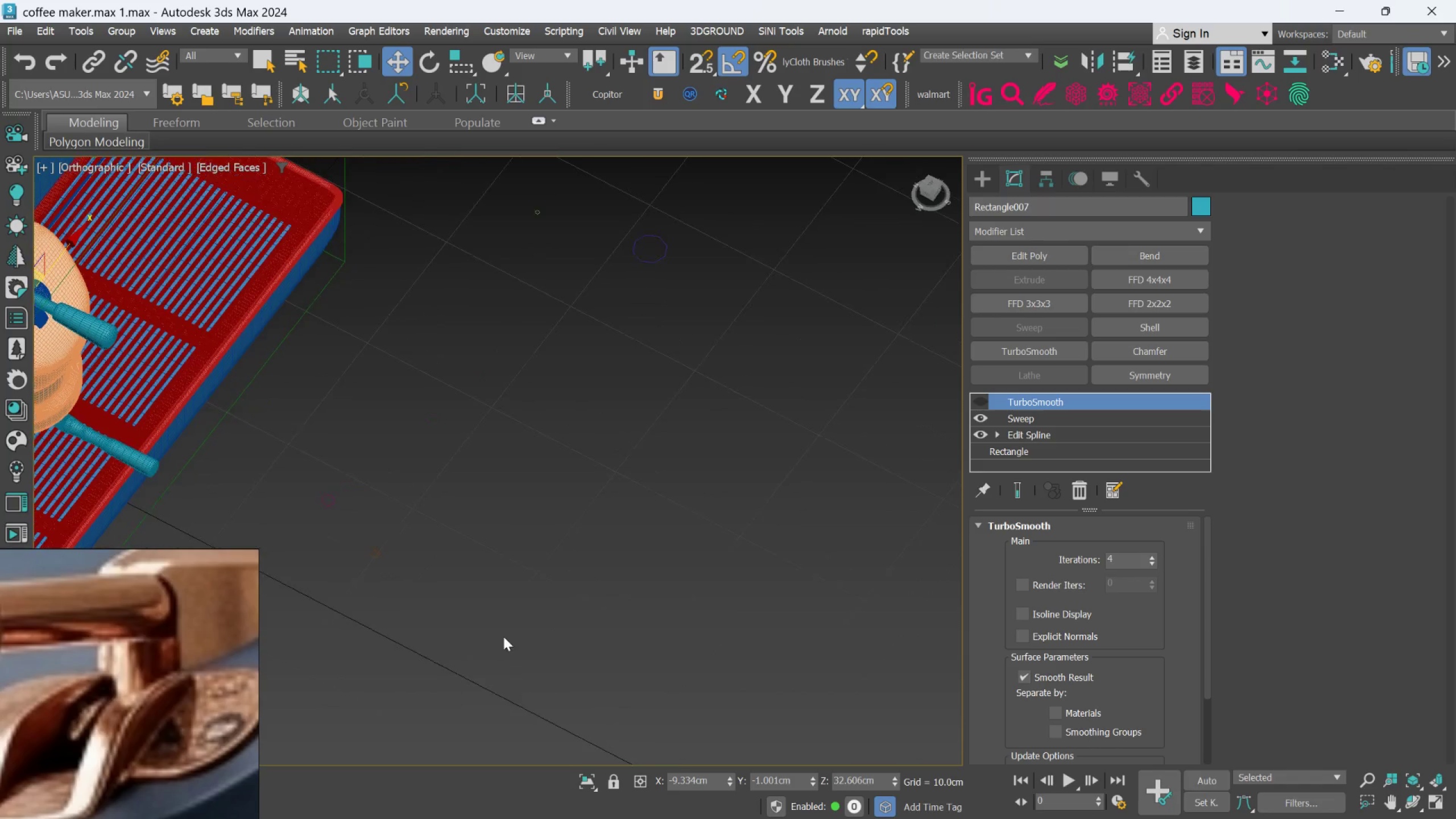 
scroll: coordinate [605, 576], scroll_direction: down, amount: 3.0
 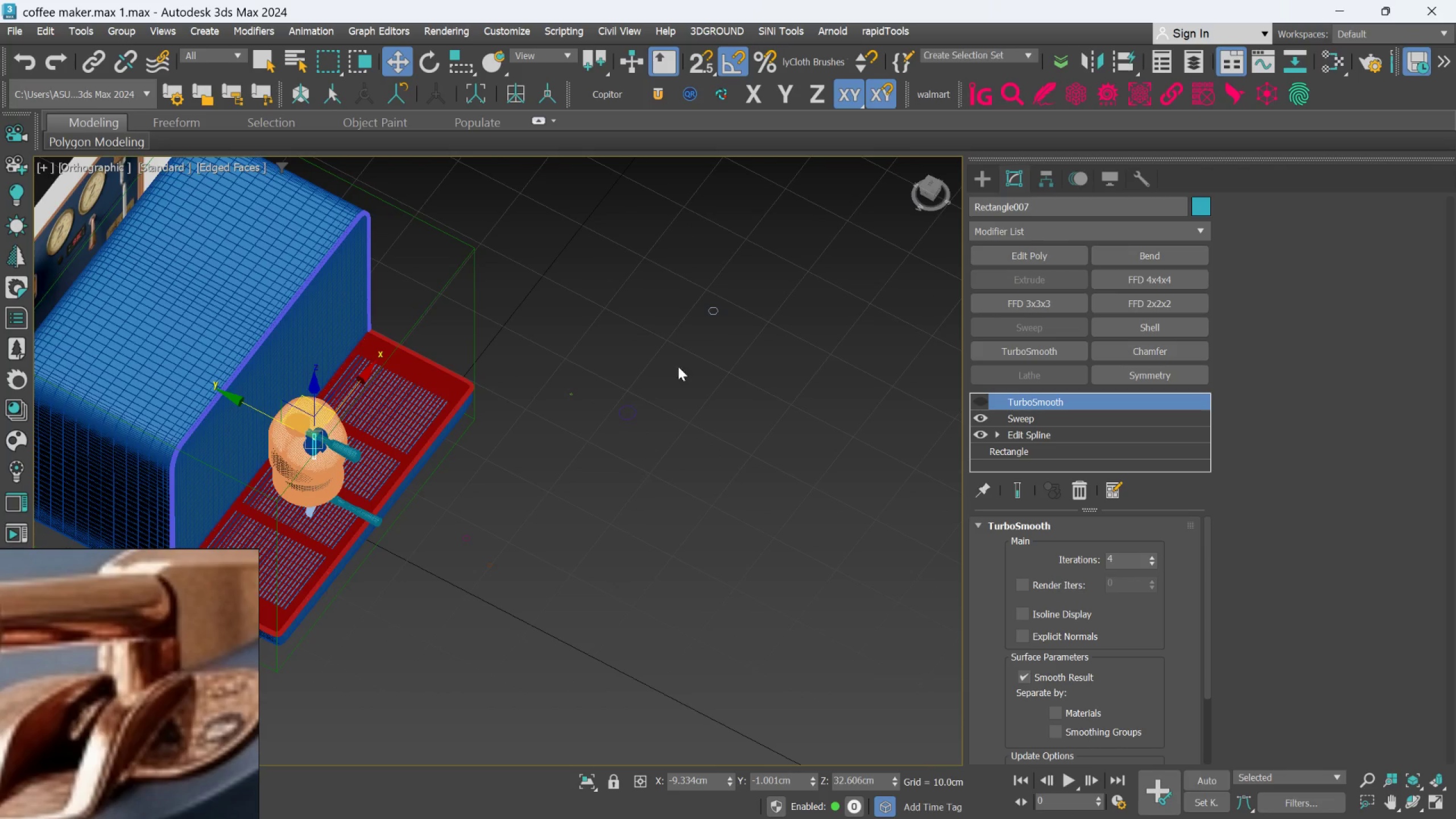 
scroll: coordinate [705, 313], scroll_direction: up, amount: 2.0
 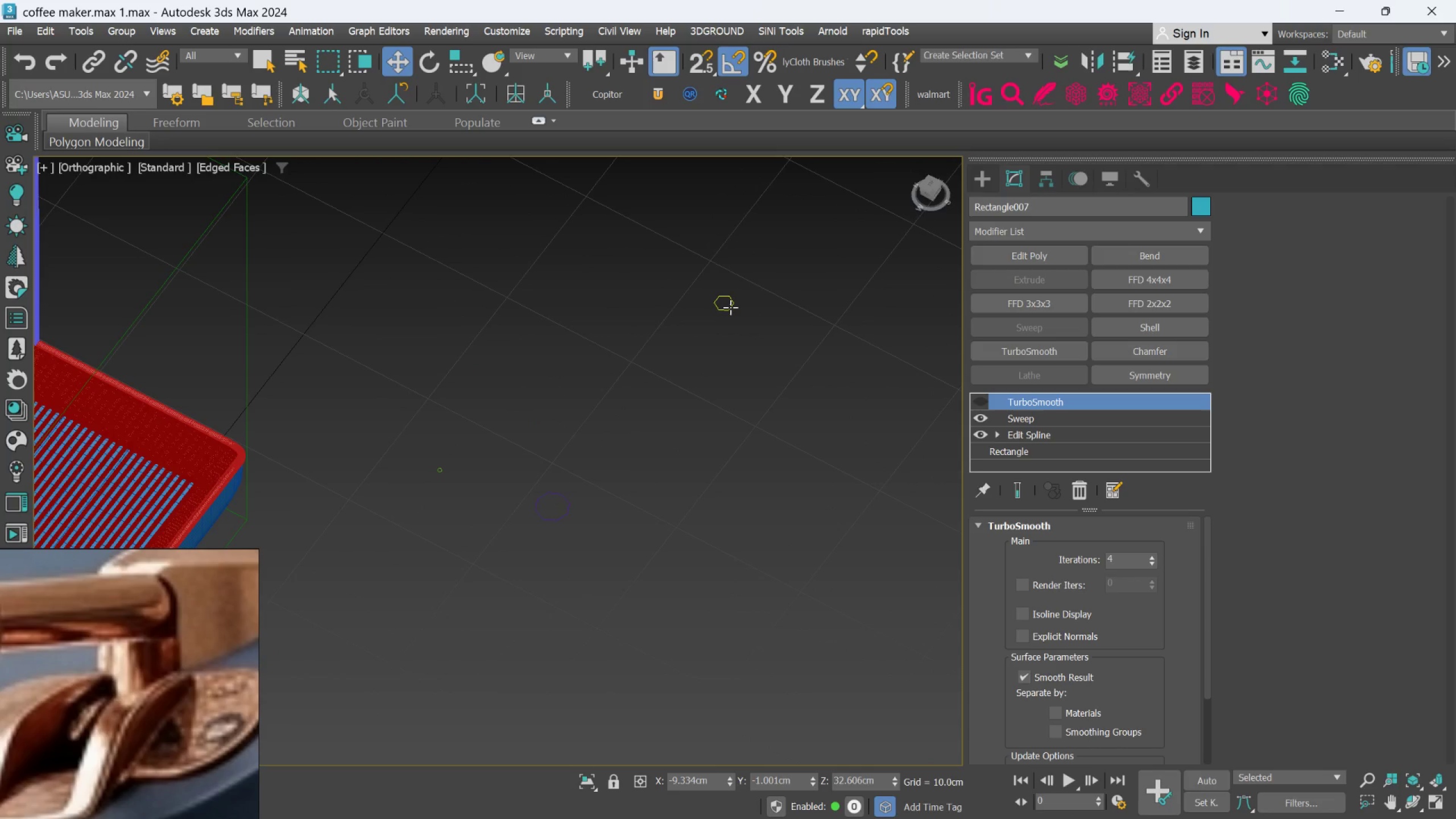 
left_click([730, 307])
 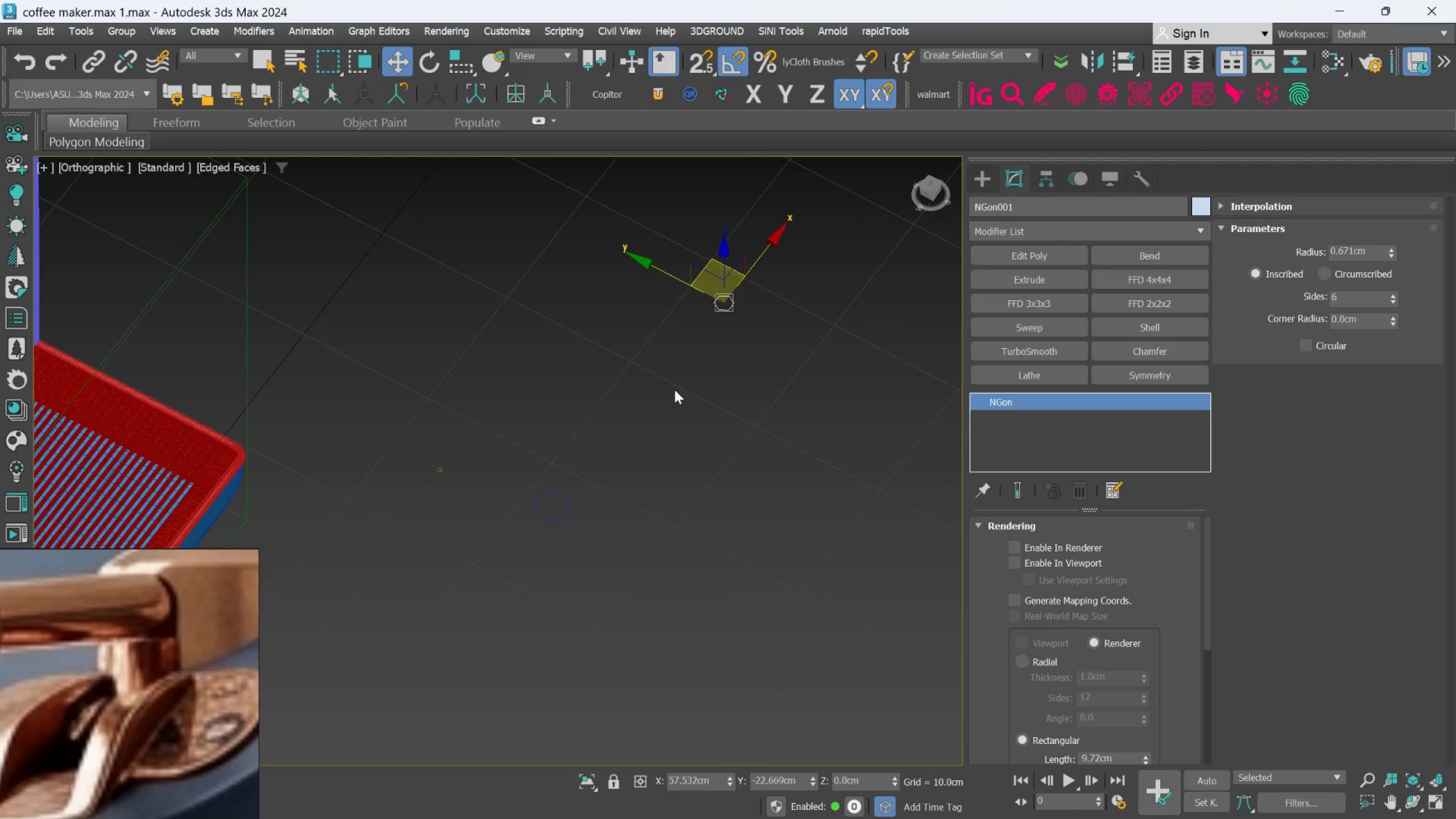 
scroll: coordinate [527, 486], scroll_direction: down, amount: 1.0
 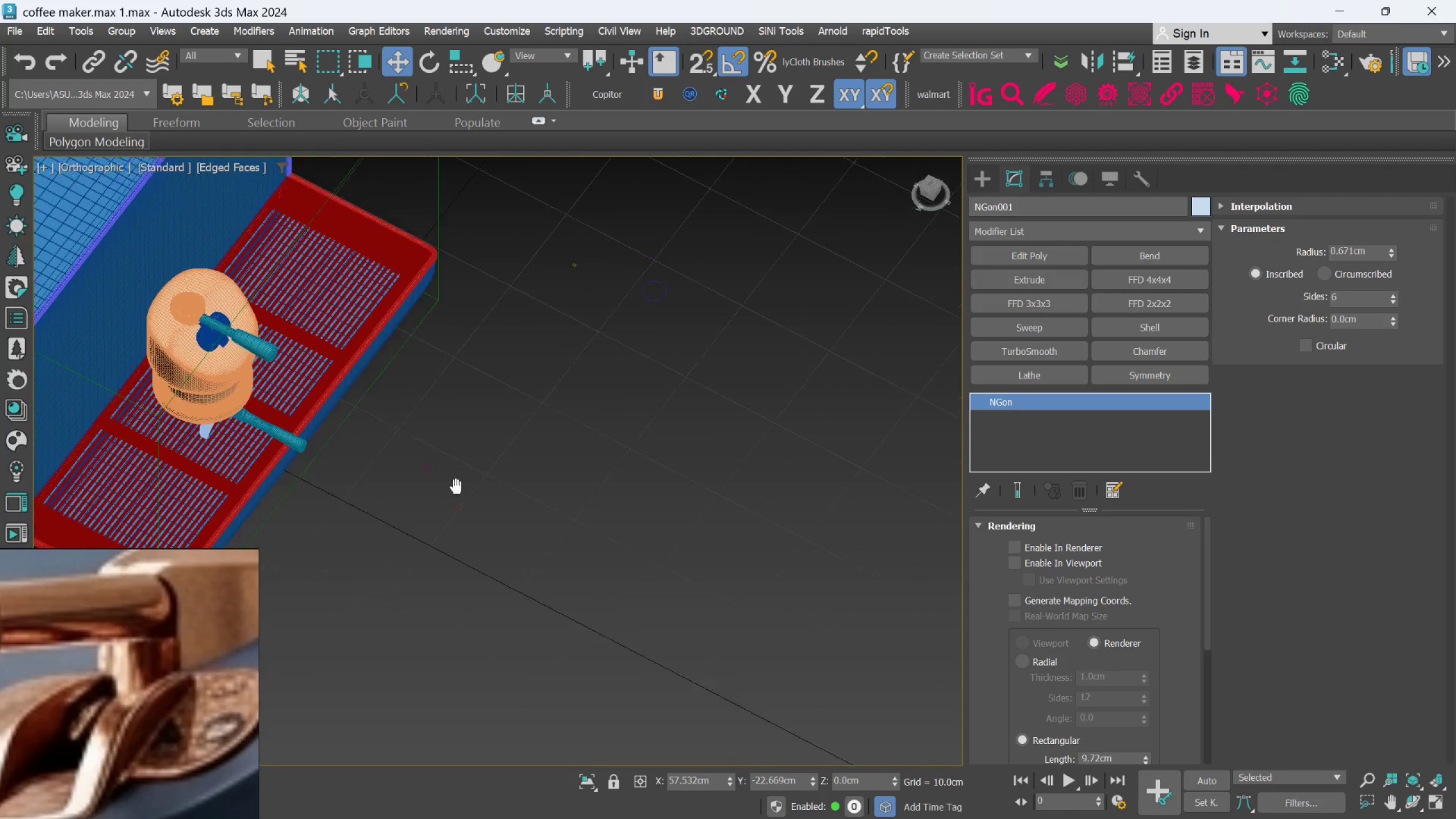 
scroll: coordinate [553, 294], scroll_direction: up, amount: 3.0
 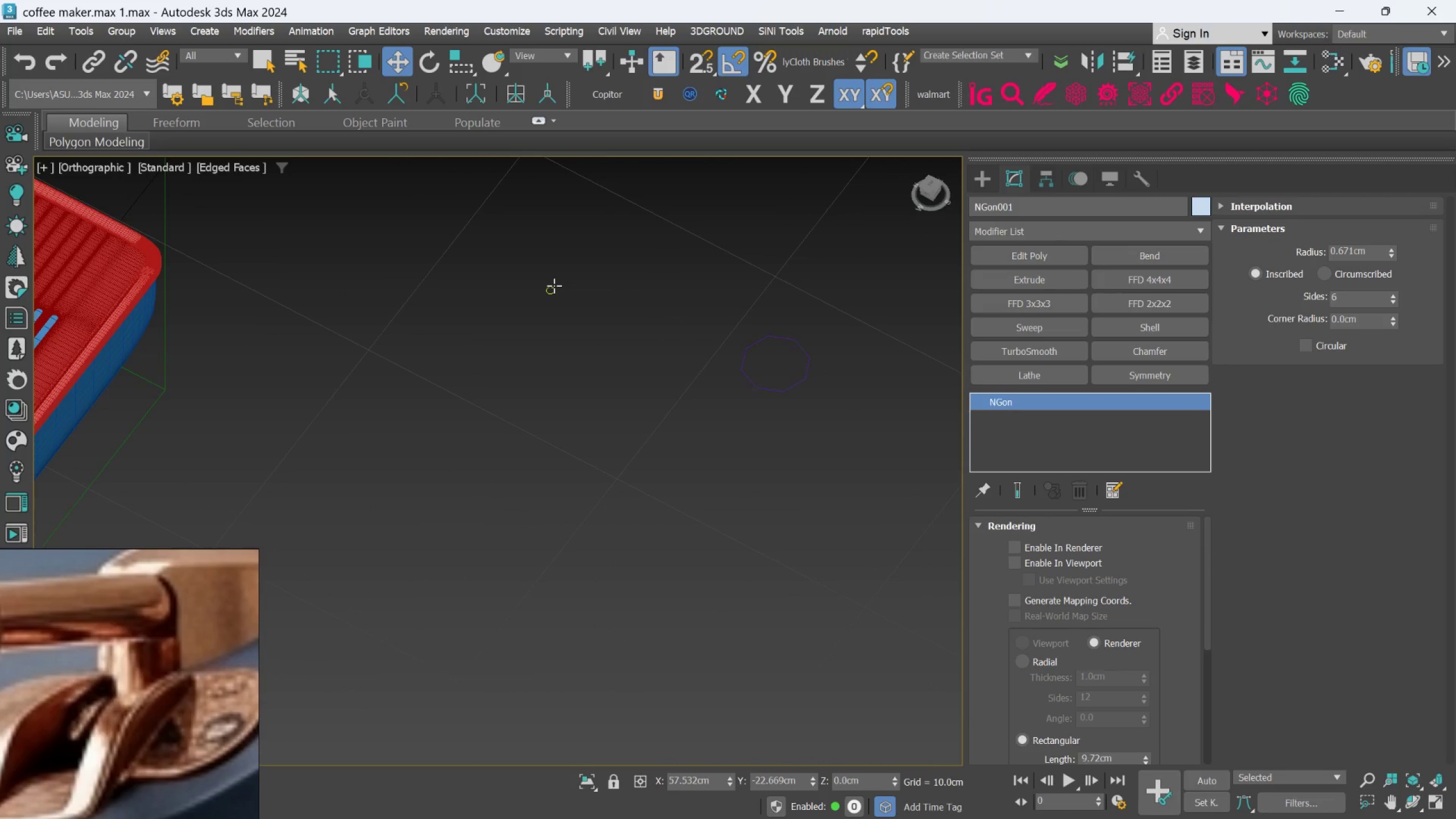 
left_click([554, 286])
 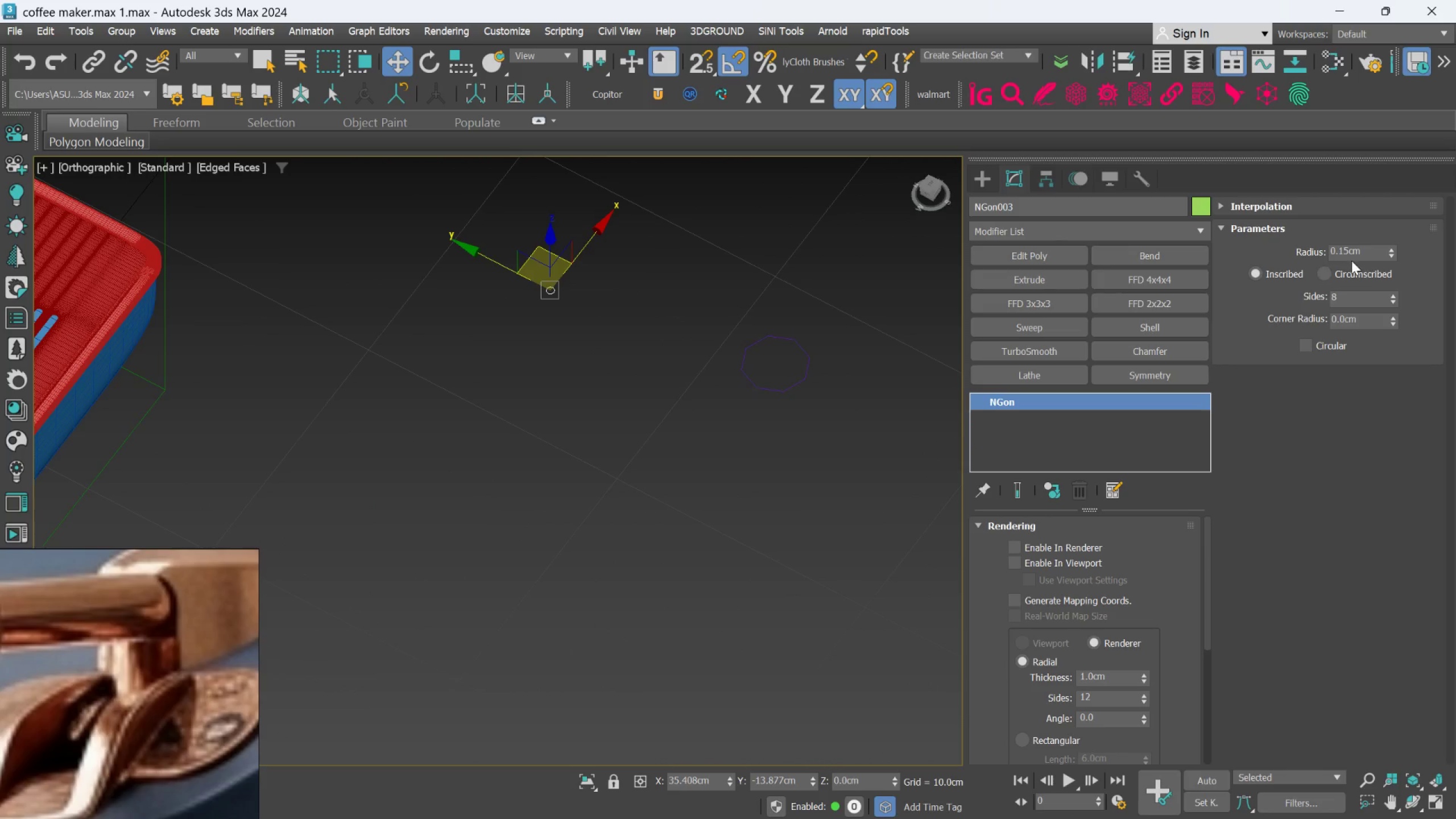 
double_click([1350, 253])
 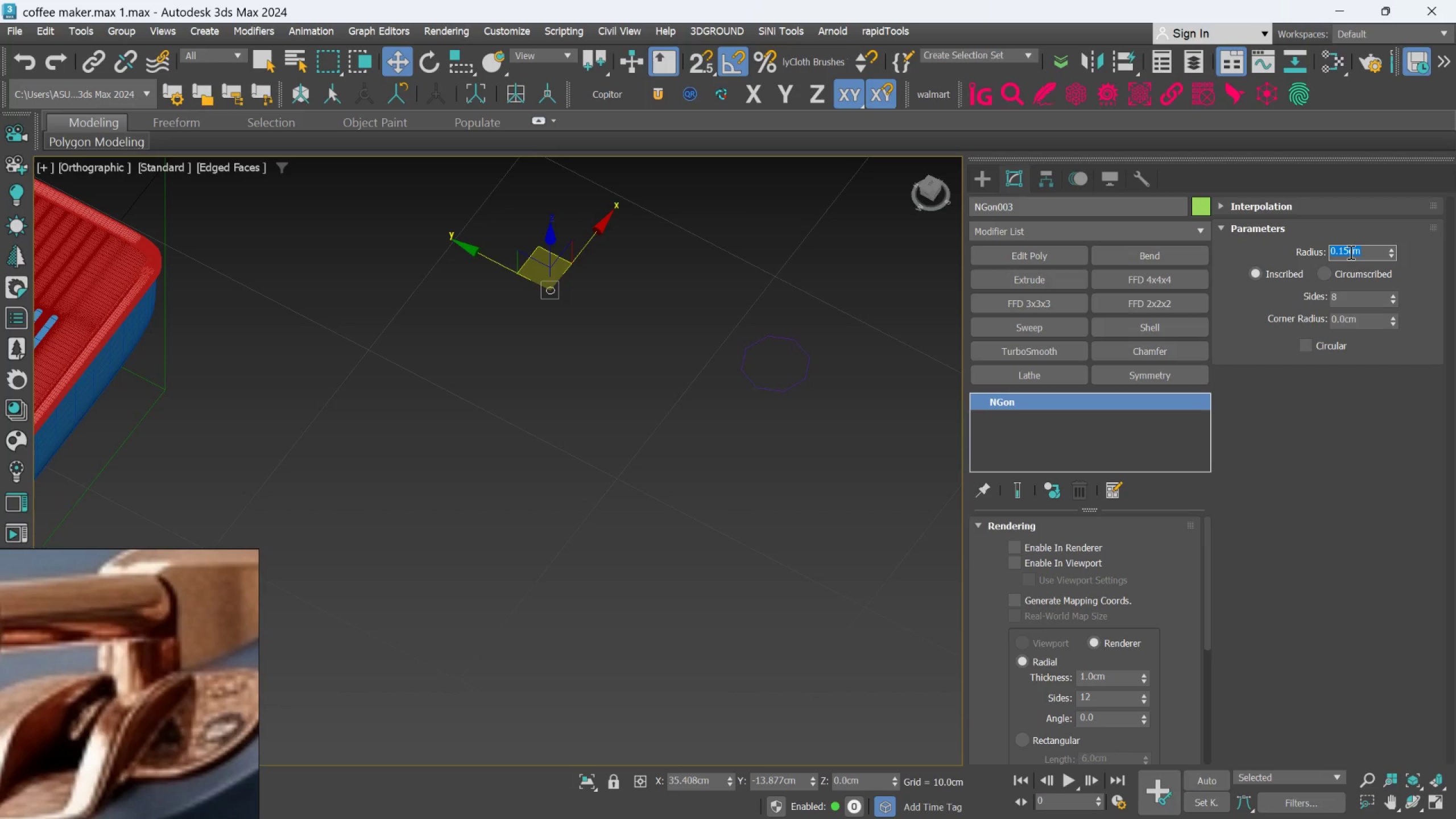 
key(Period)
 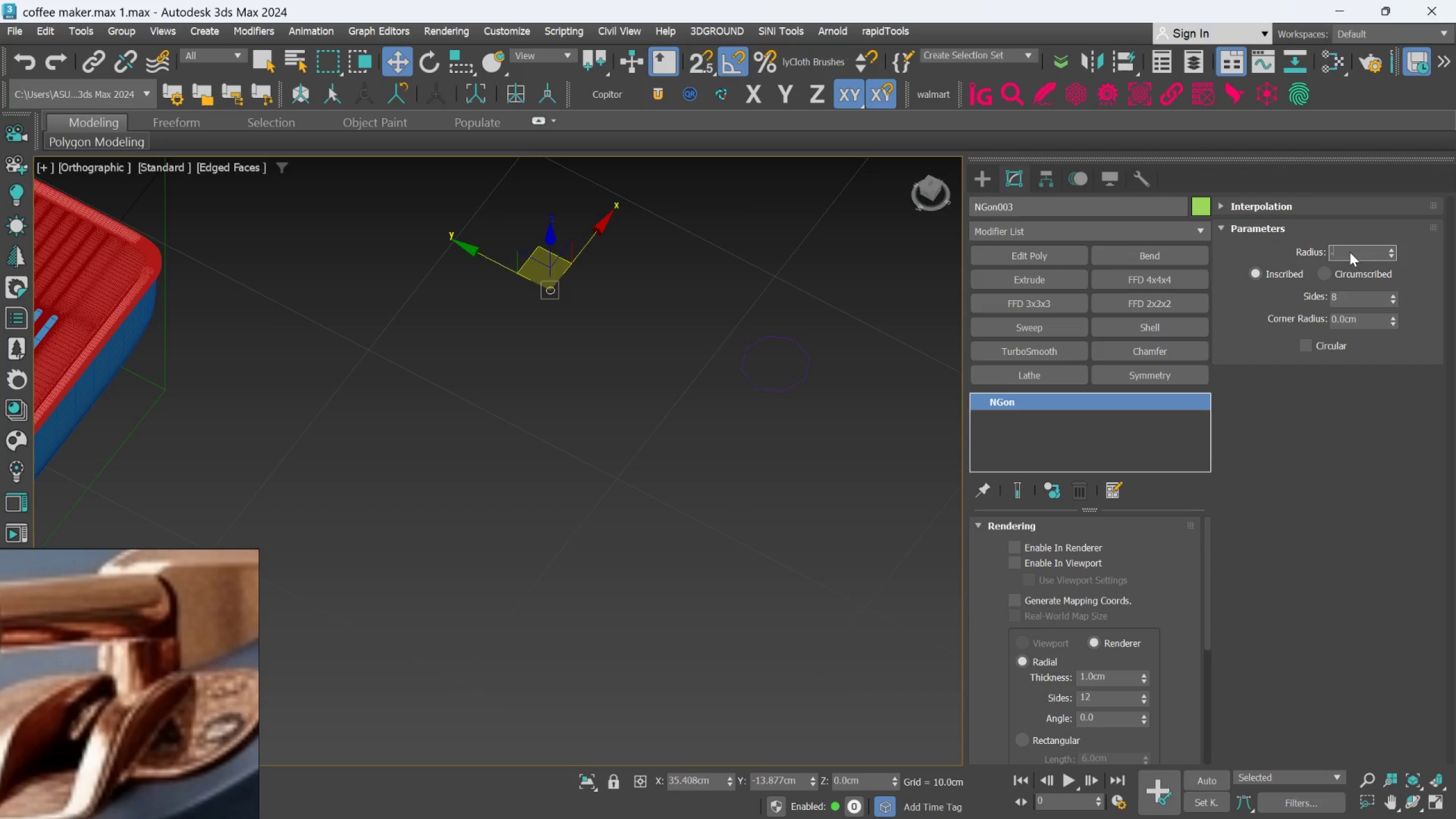 
key(3)
 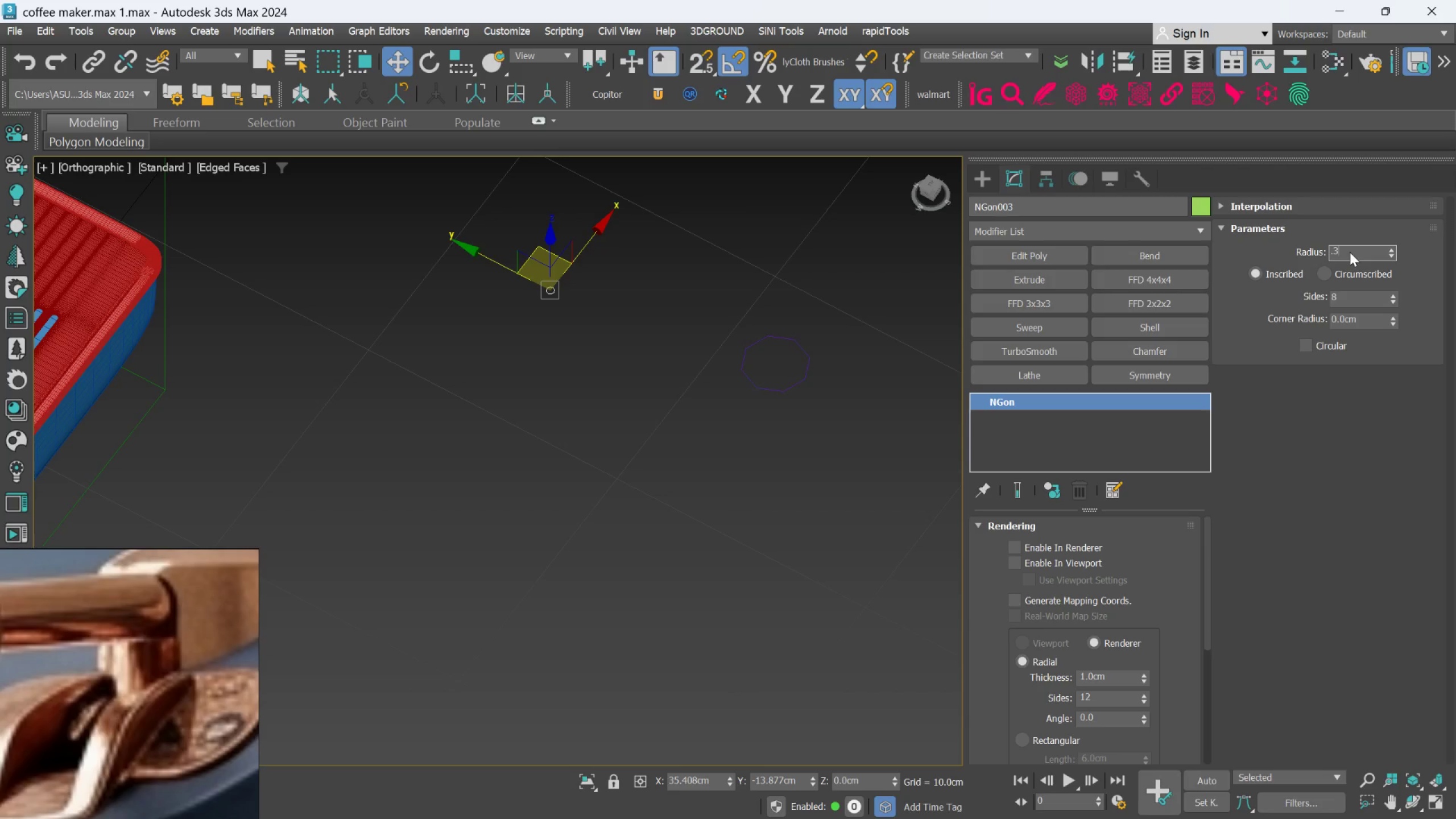 
key(Enter)
 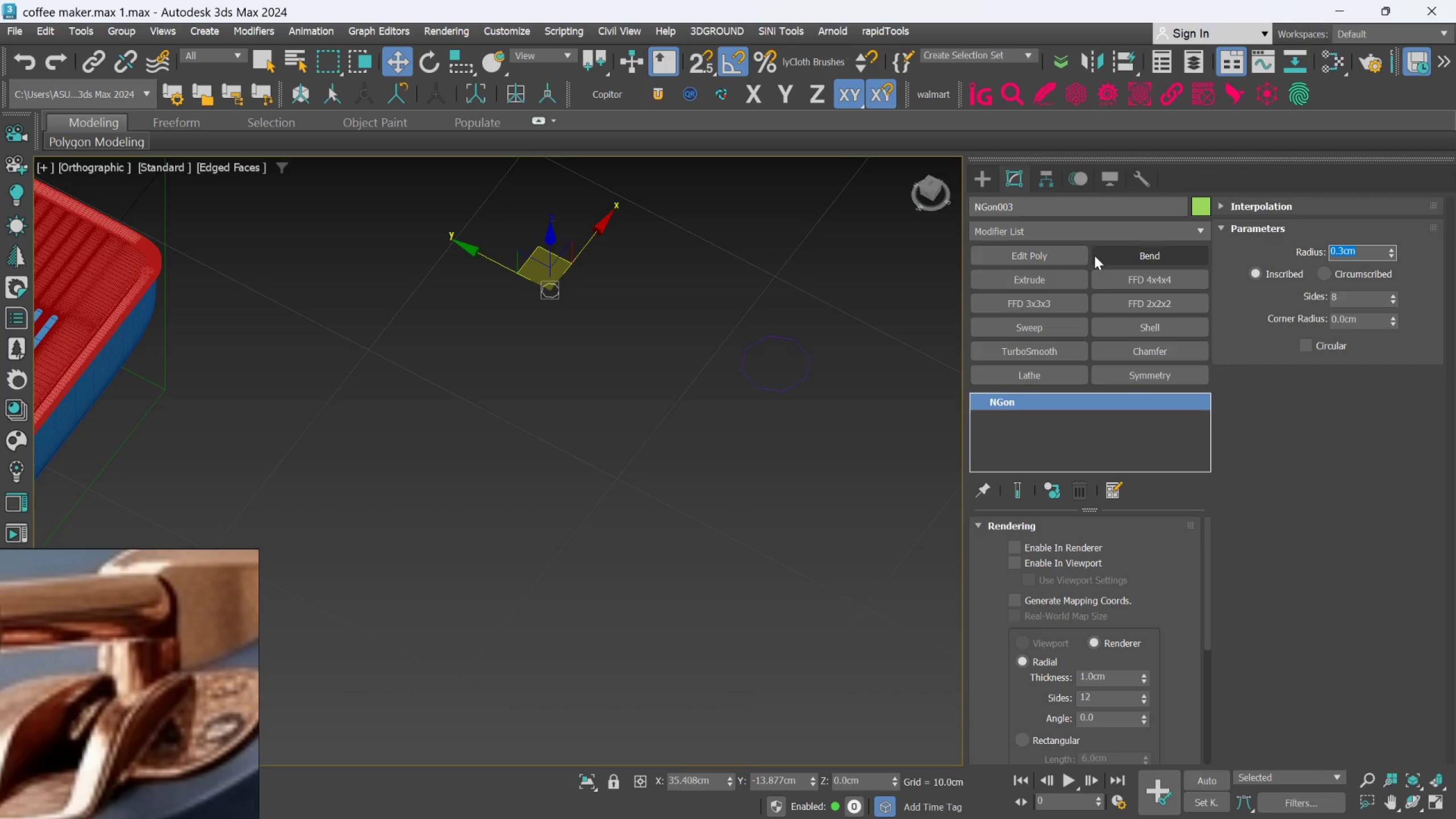 
scroll: coordinate [308, 304], scroll_direction: down, amount: 3.0
 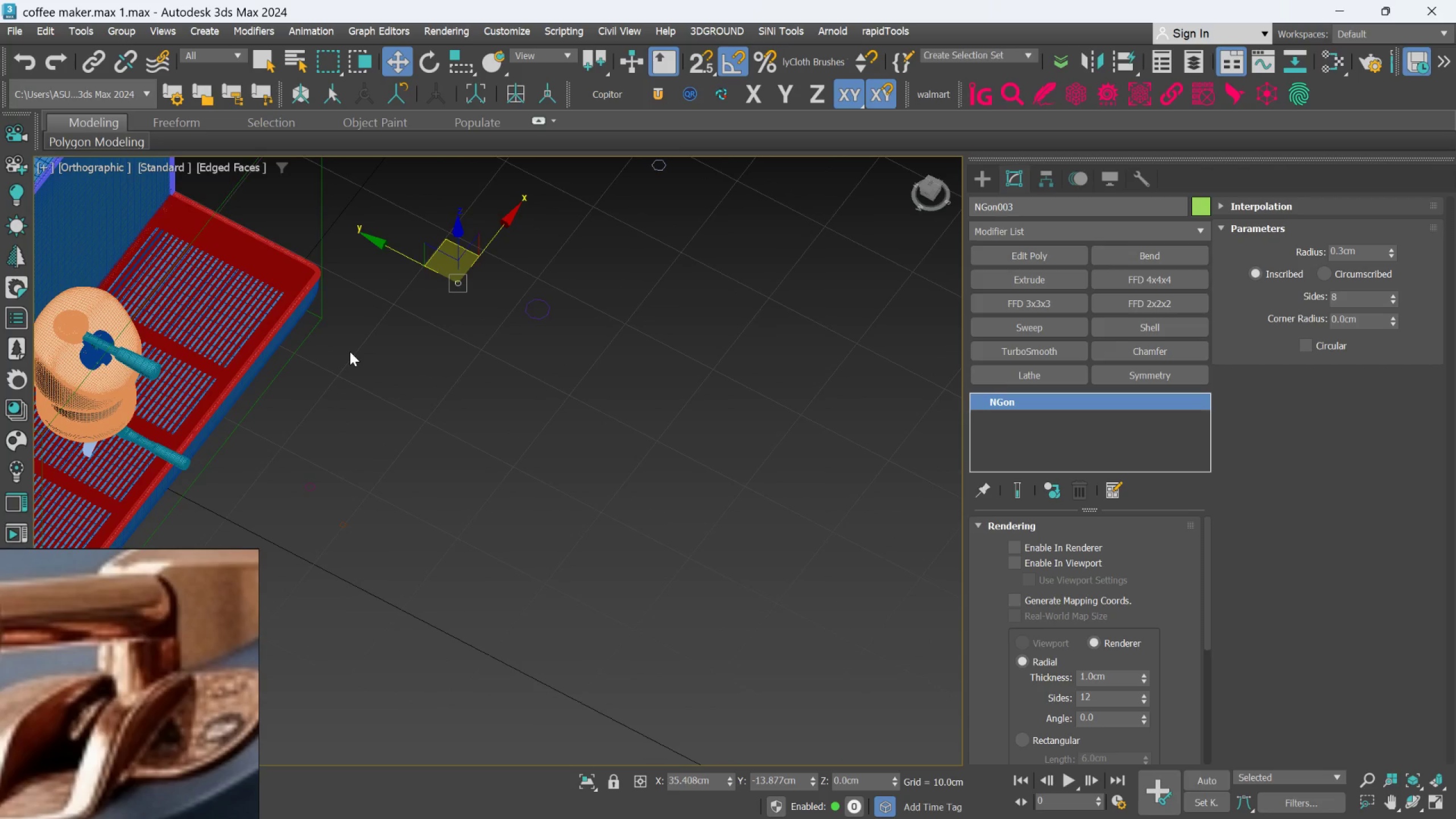 
hold_key(key=AltLeft, duration=0.4)
 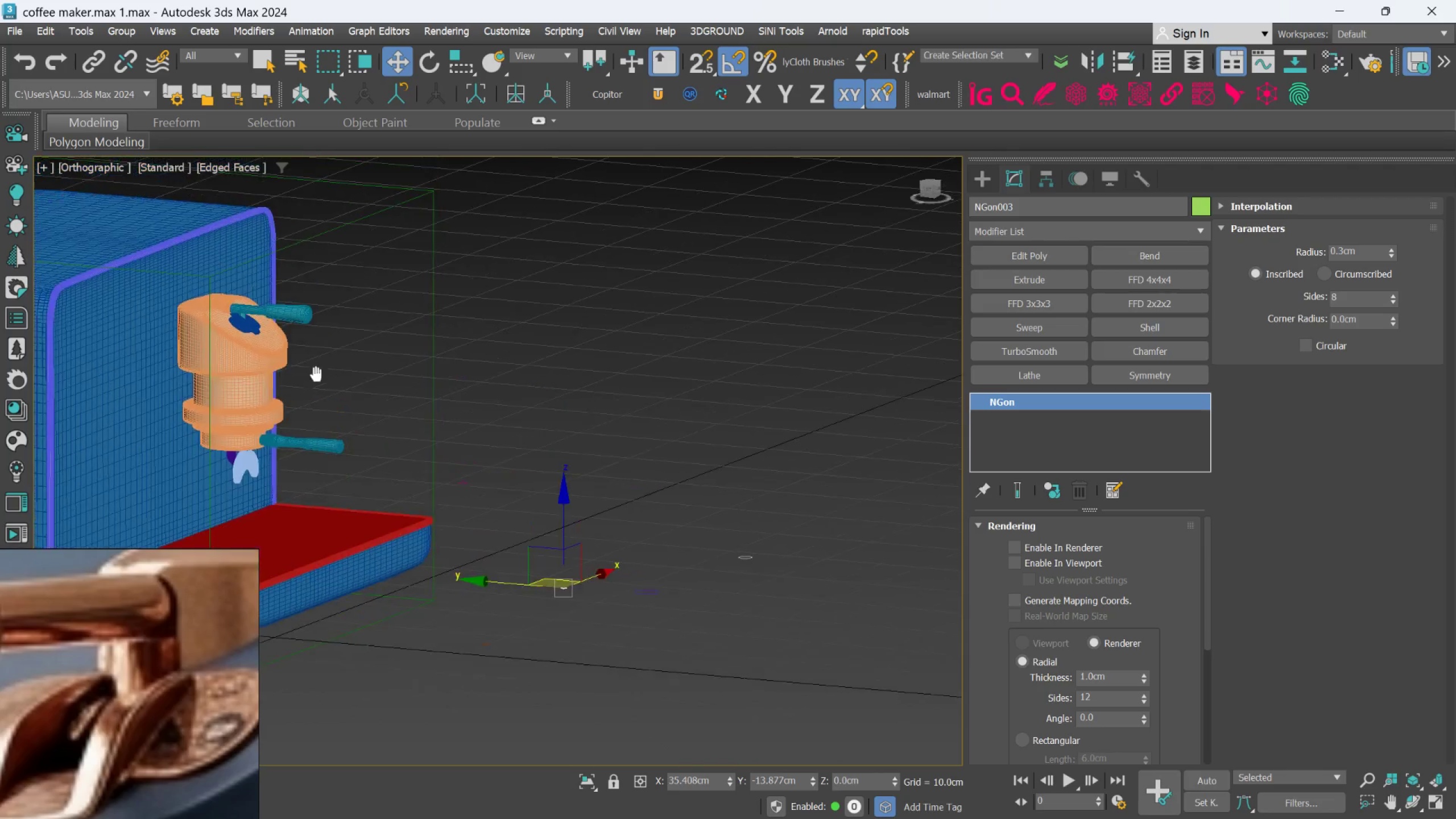 
scroll: coordinate [206, 308], scroll_direction: up, amount: 6.0
 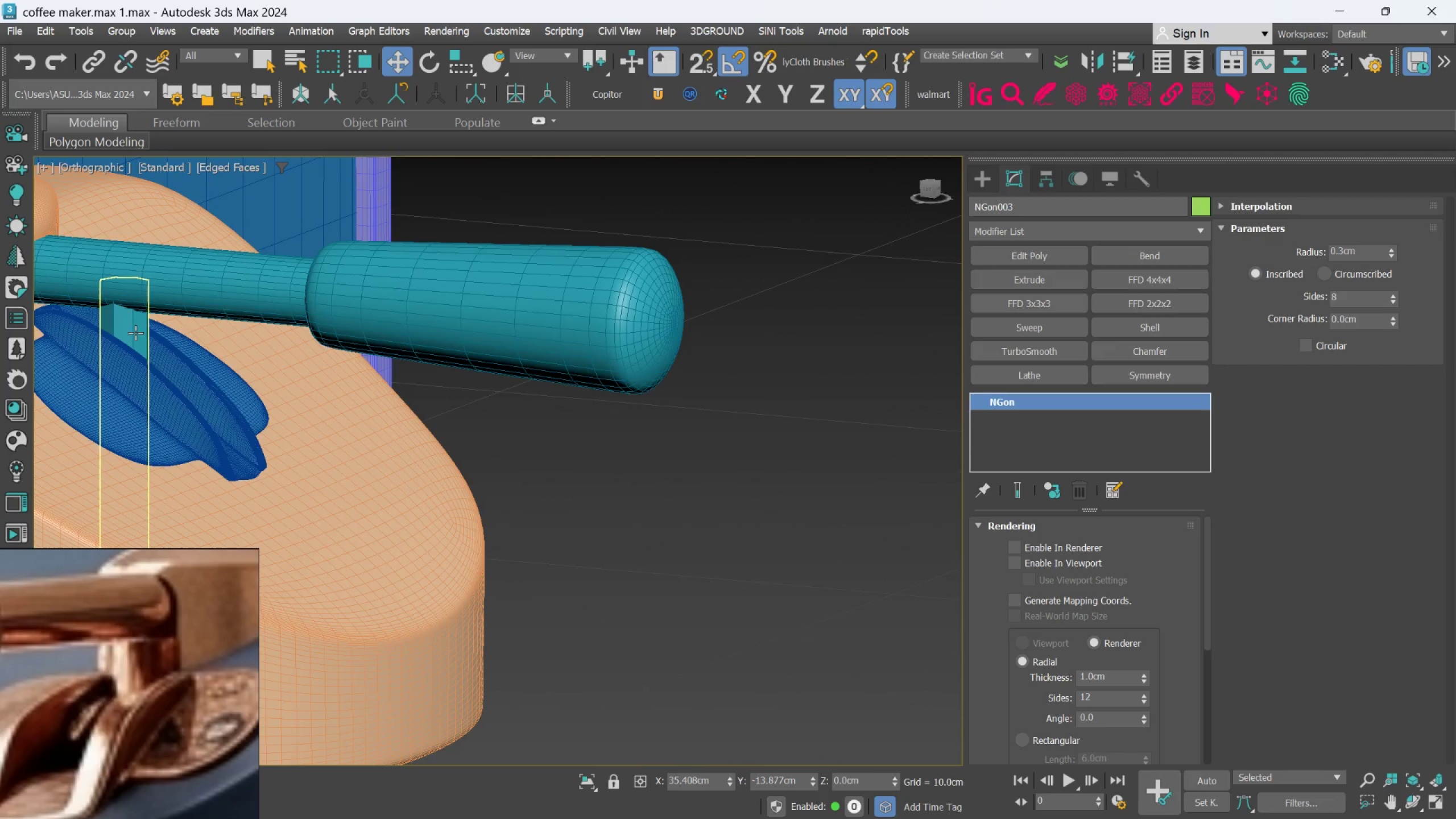 
left_click([135, 333])
 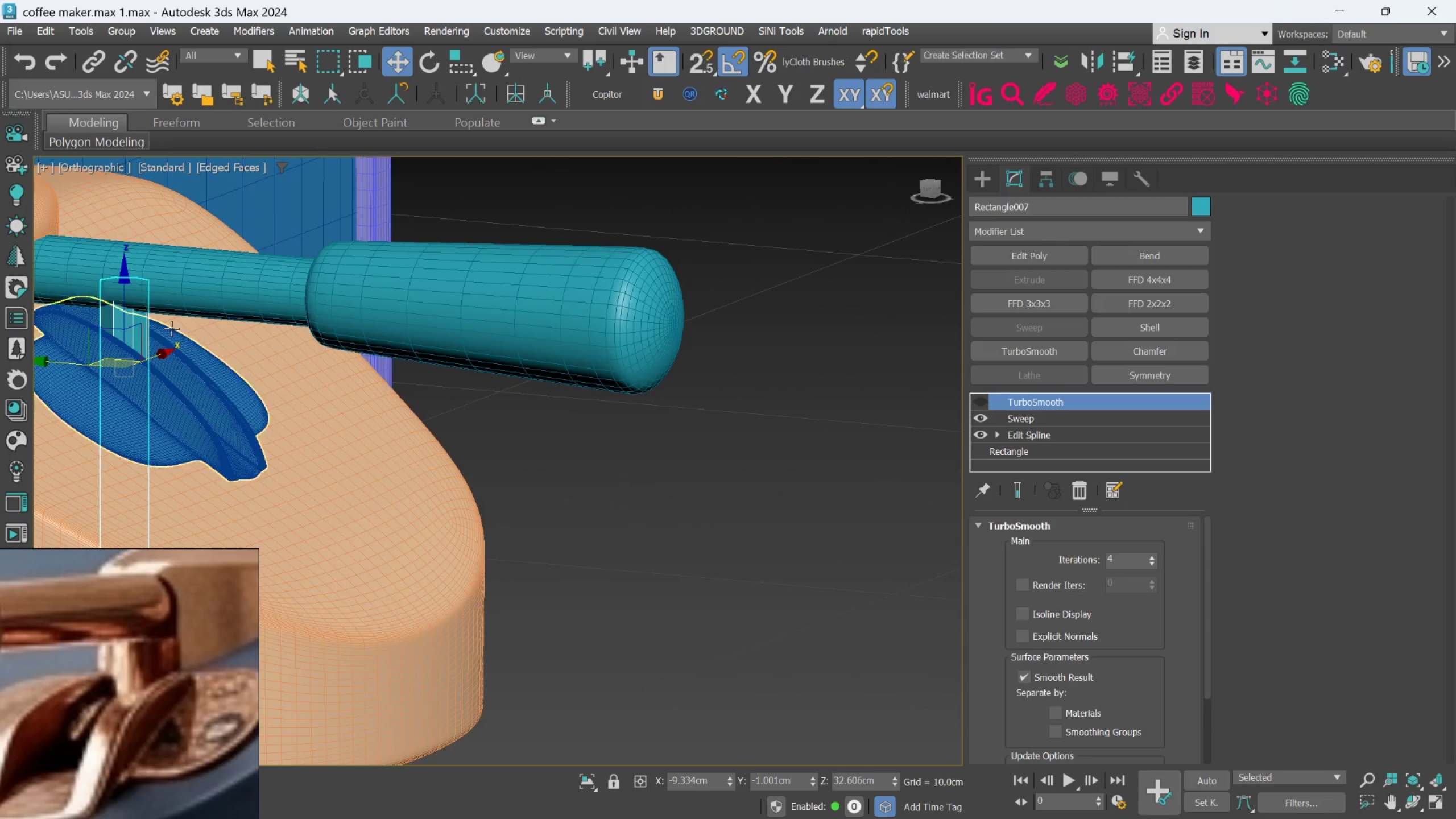 
hold_key(key=AltLeft, duration=0.88)
 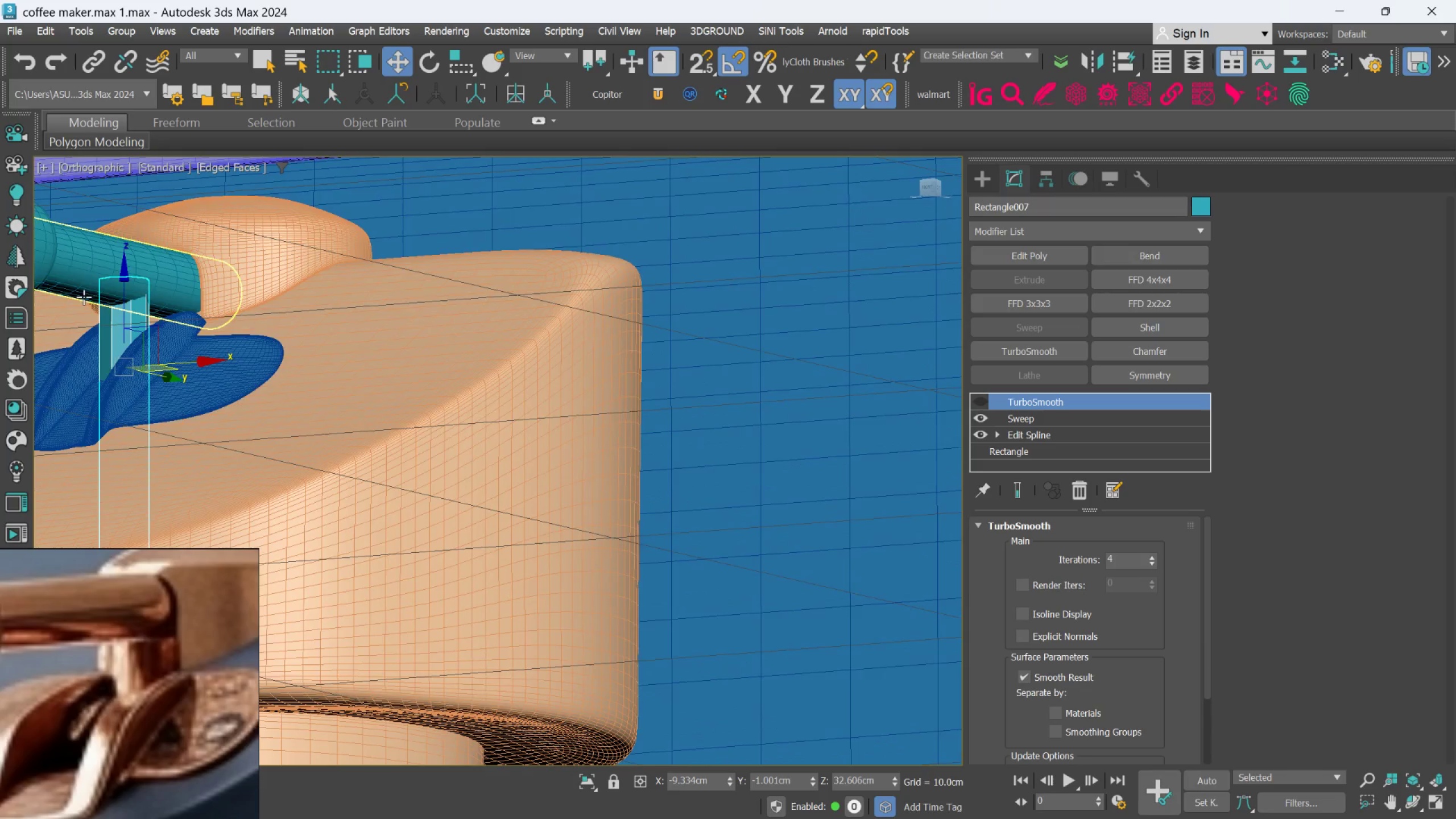 
hold_key(key=AltLeft, duration=1.24)
 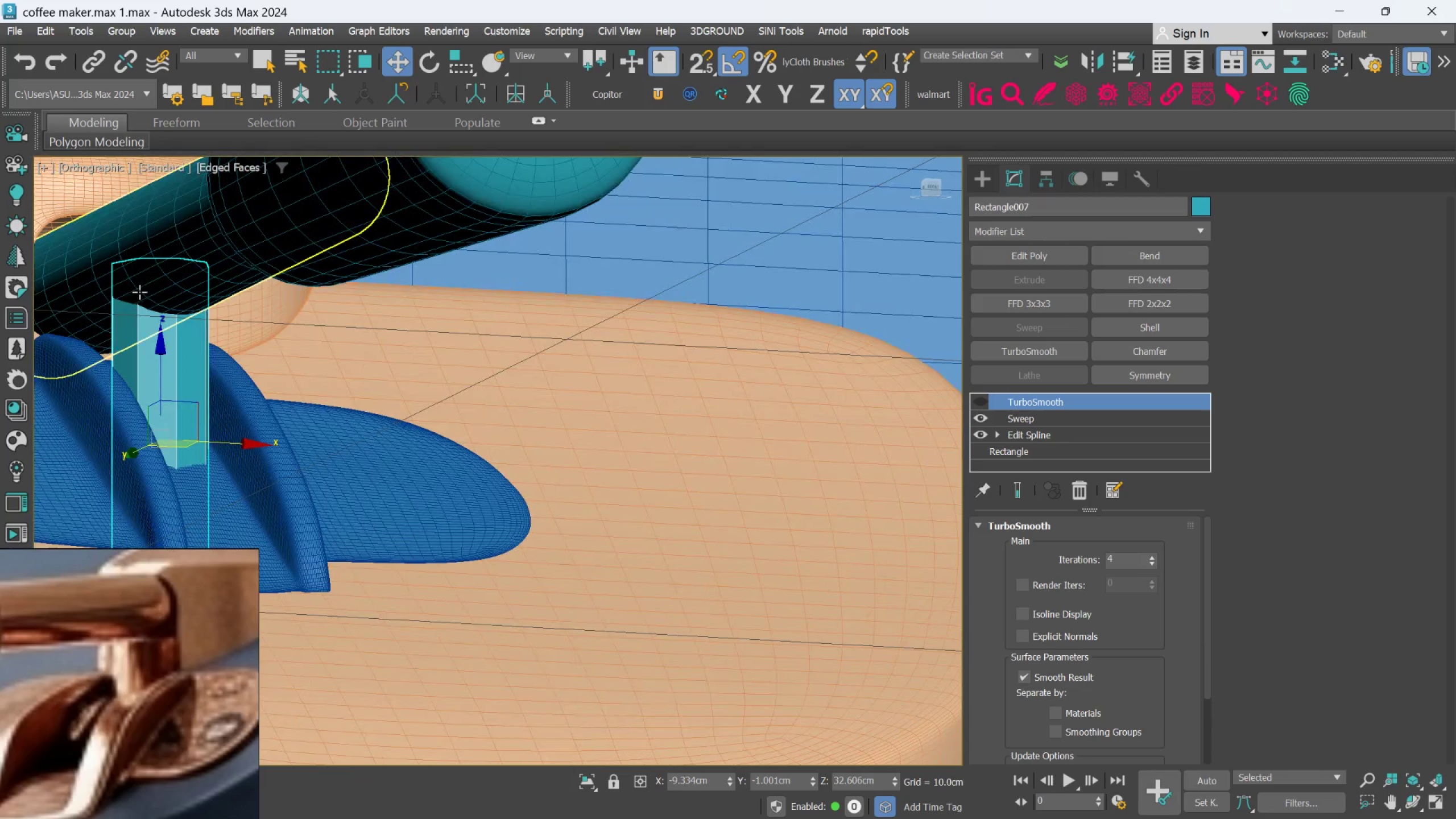 
scroll: coordinate [88, 295], scroll_direction: up, amount: 2.0
 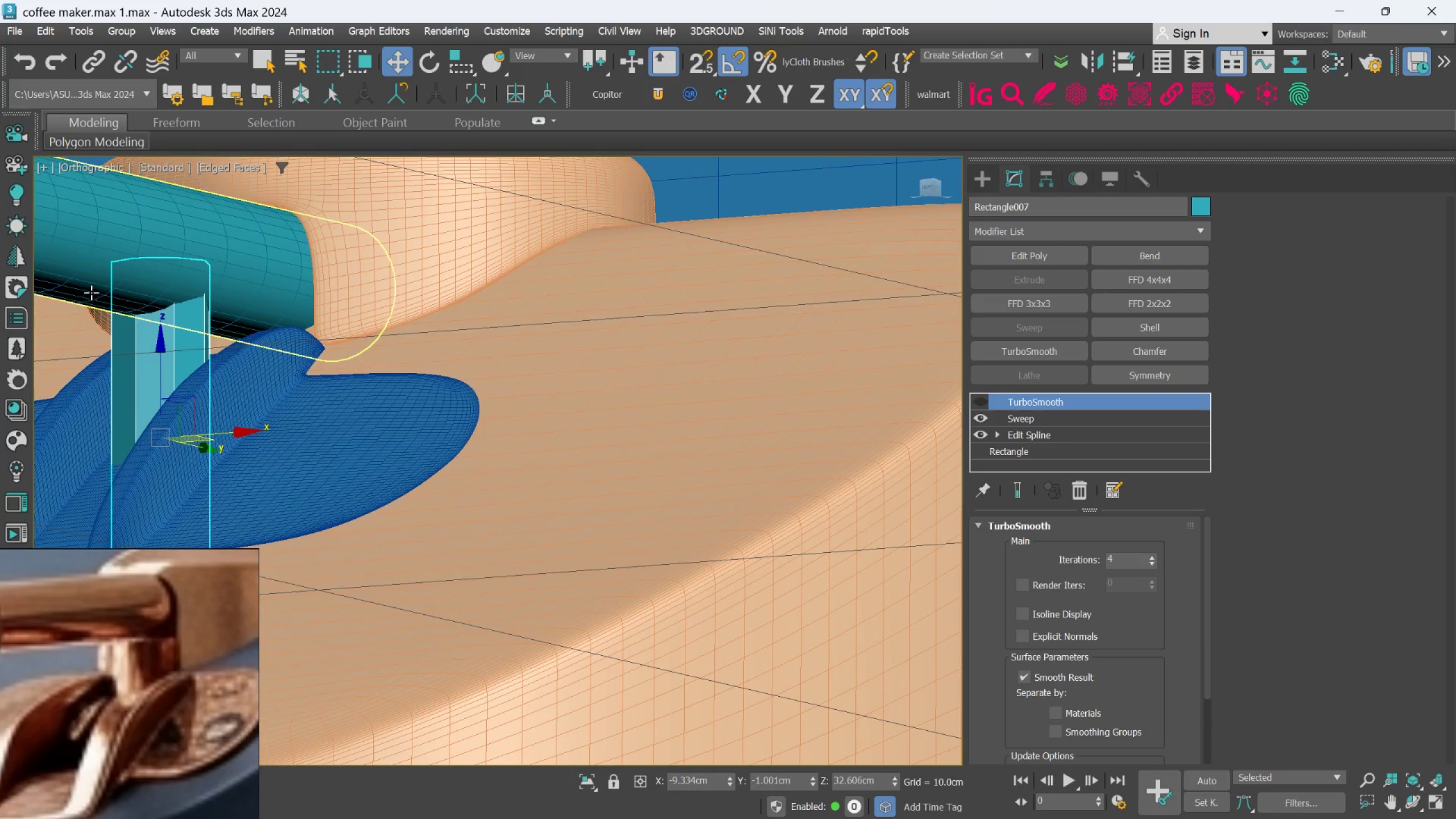 
hold_key(key=AltLeft, duration=1.07)
 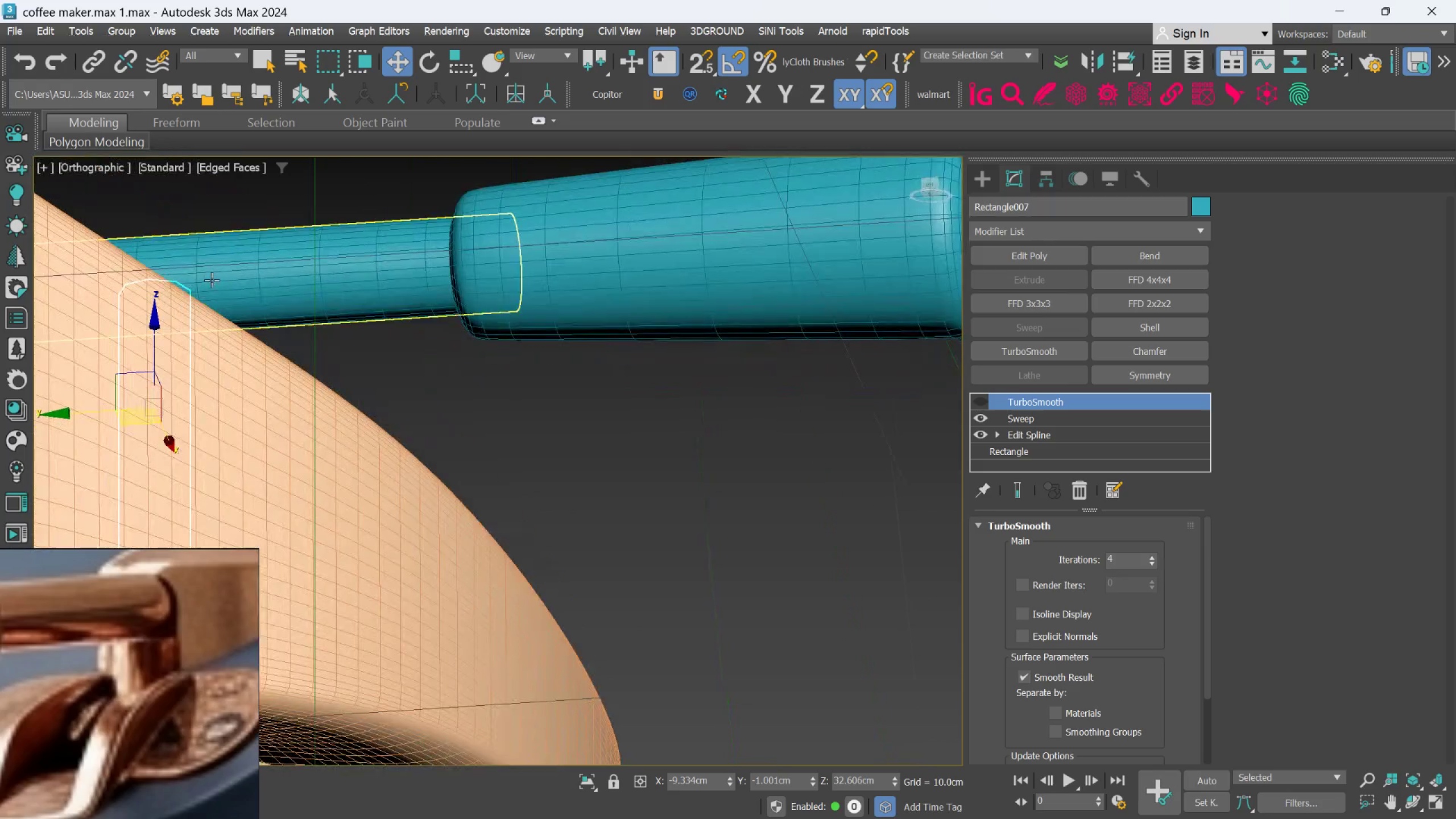 
scroll: coordinate [140, 292], scroll_direction: down, amount: 1.0
 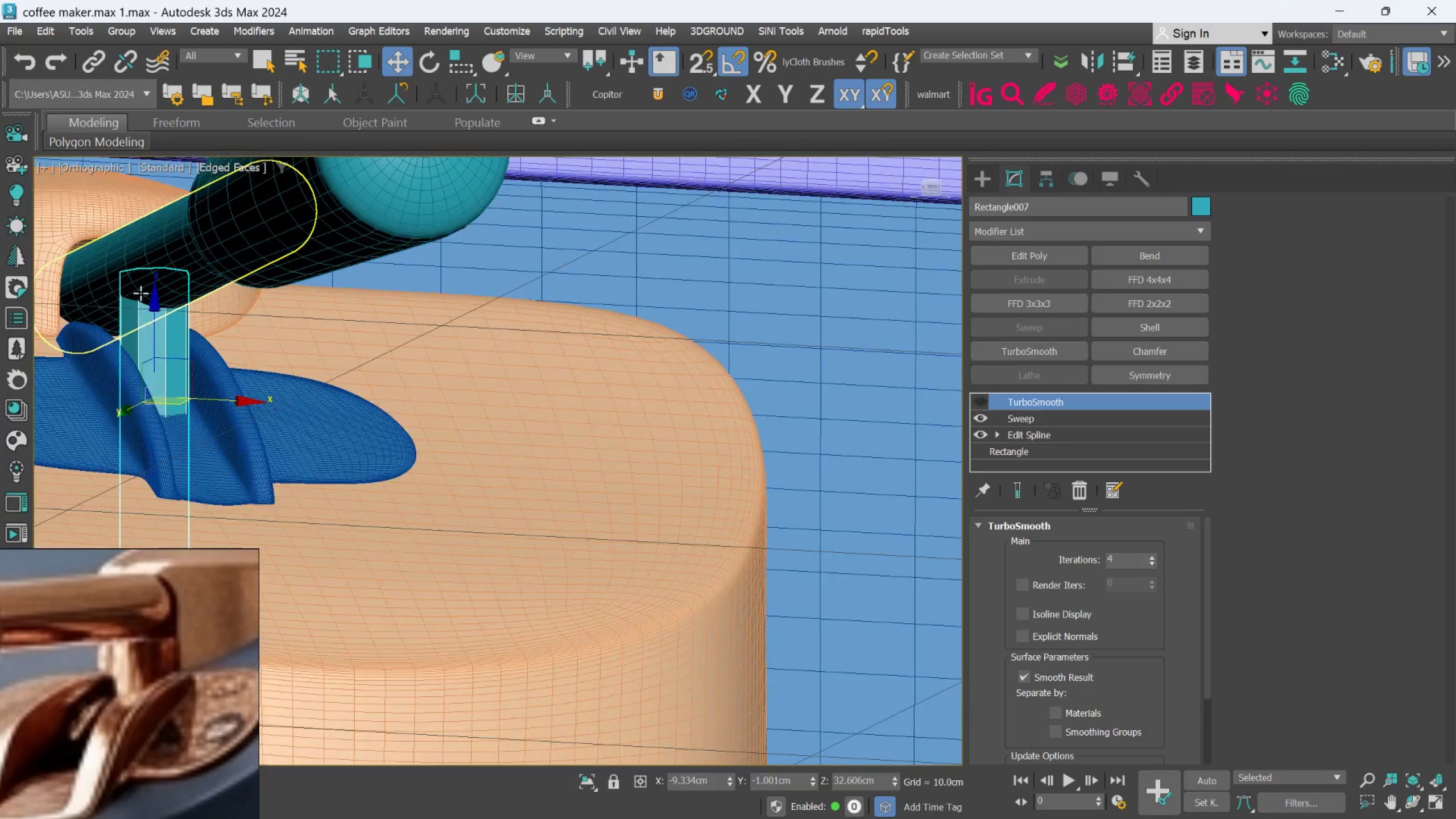 
hold_key(key=AltLeft, duration=0.46)
 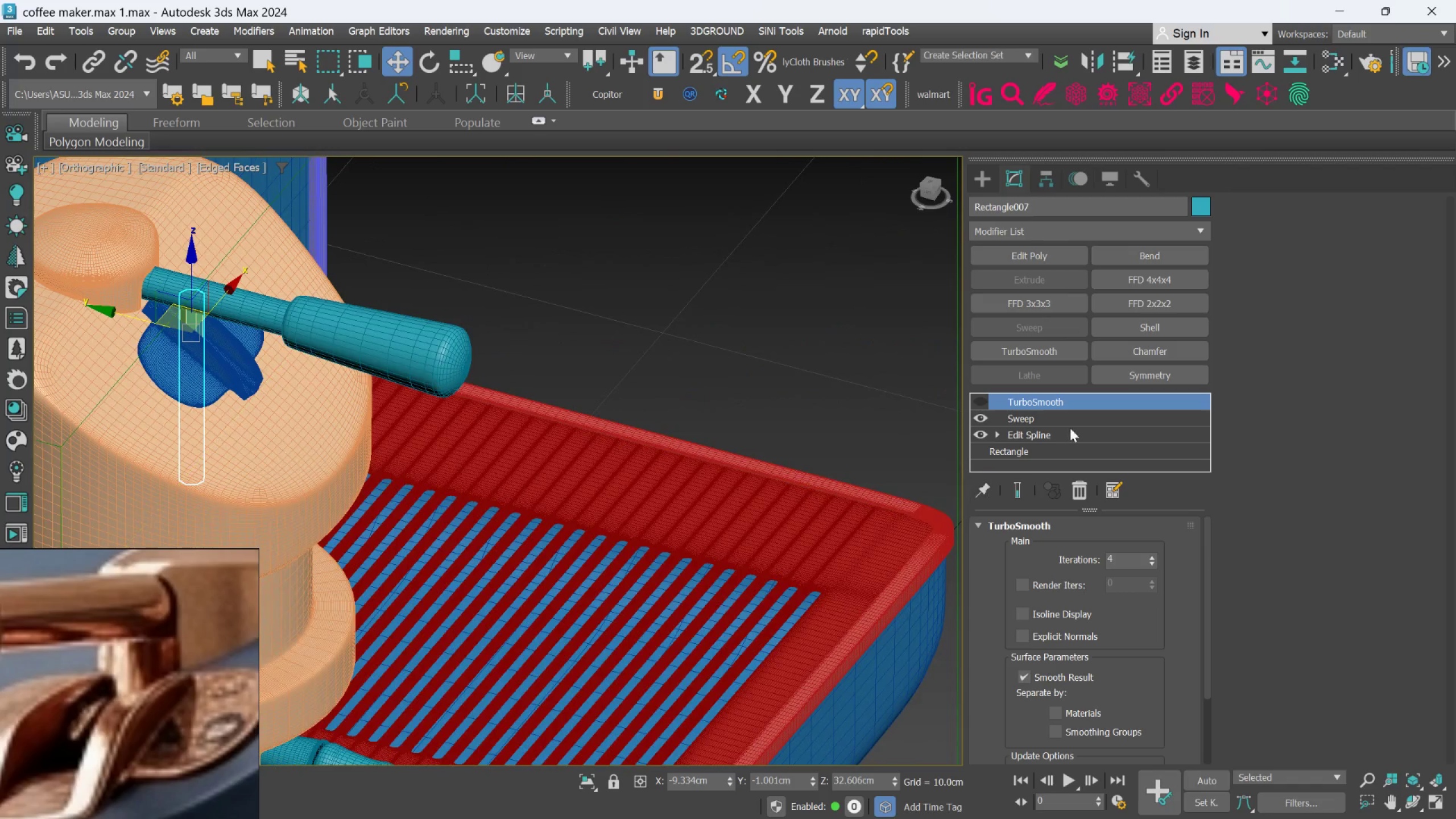 
scroll: coordinate [212, 284], scroll_direction: down, amount: 3.0
 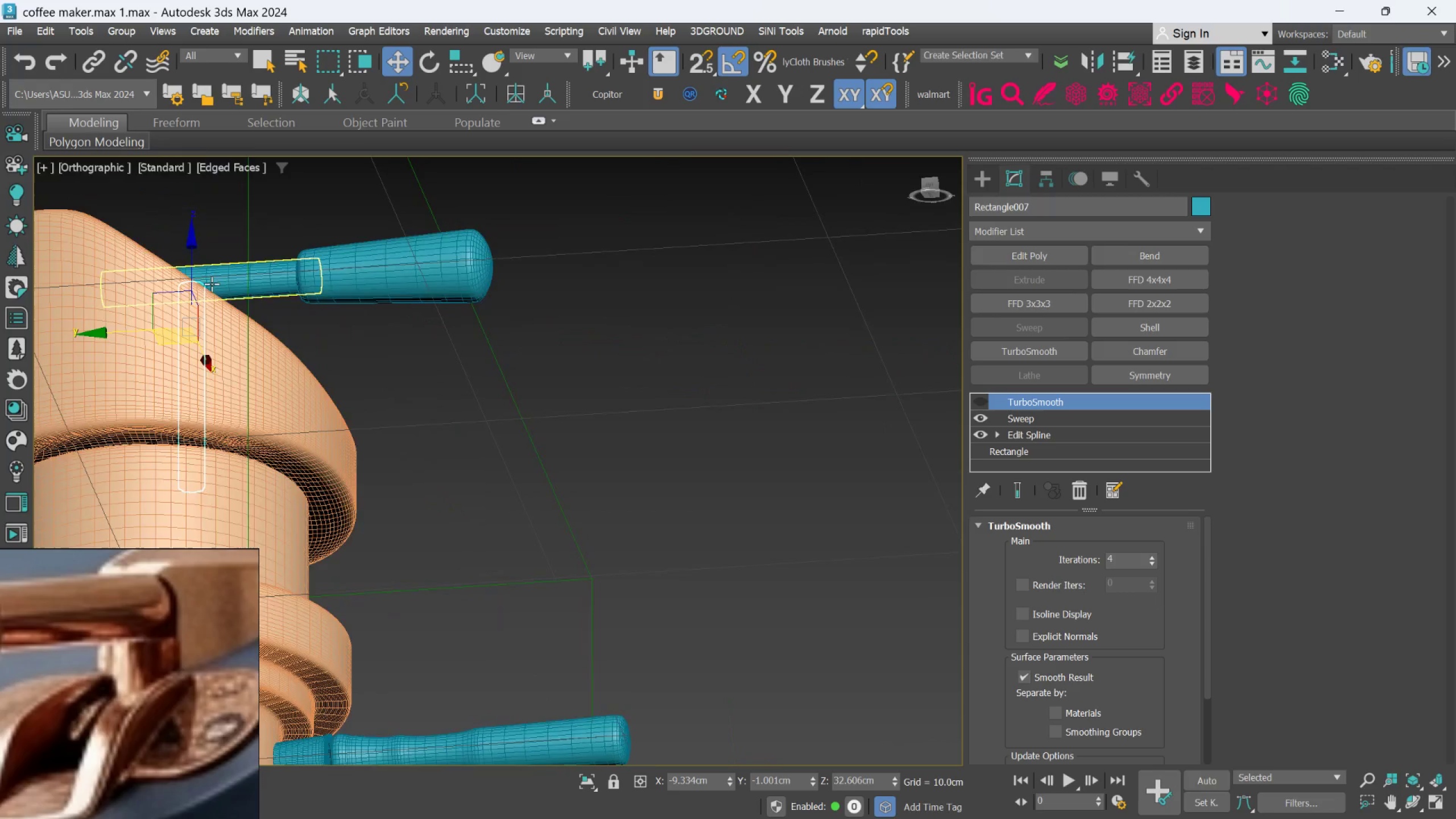 
left_click([1076, 421])
 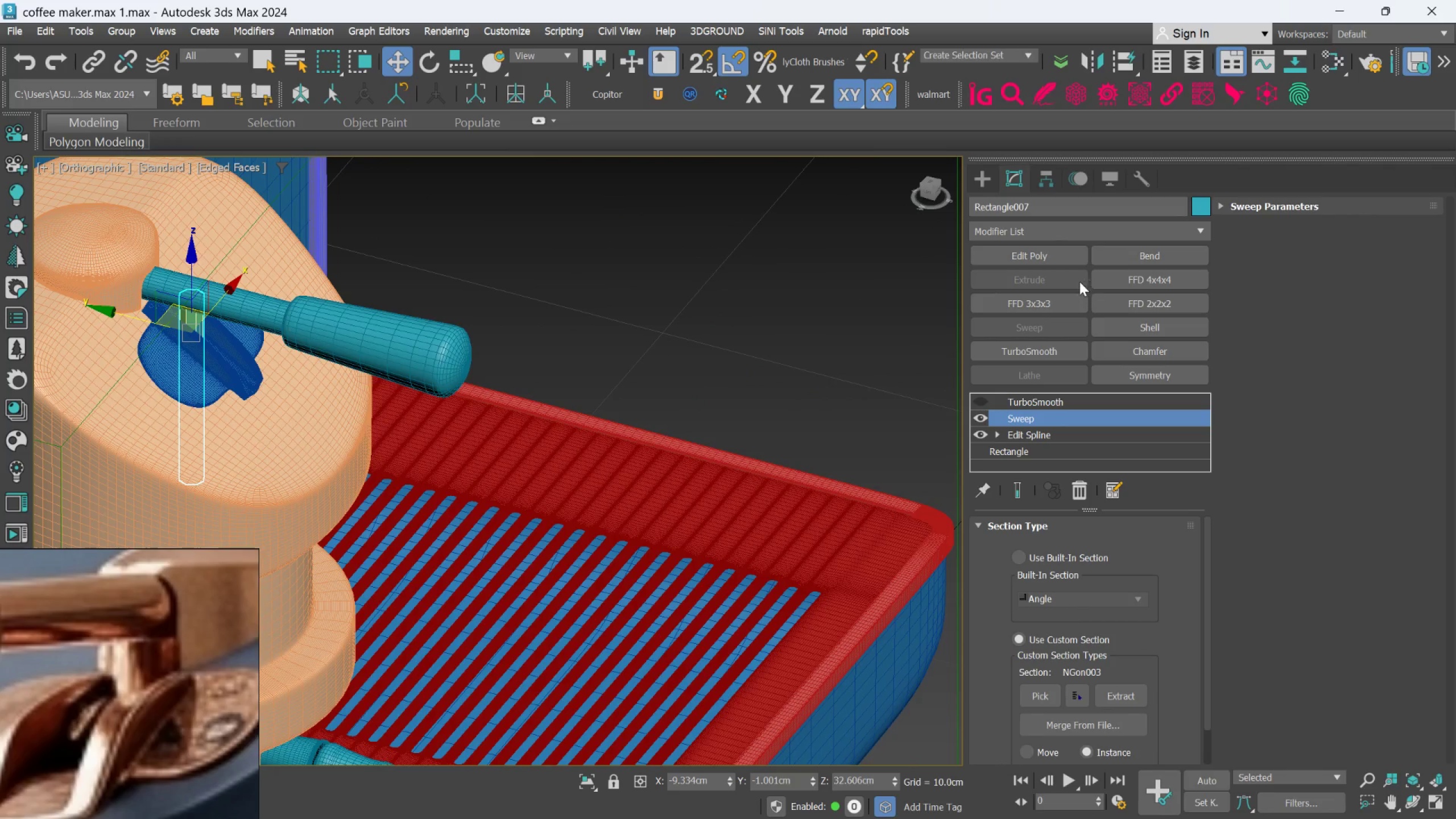 
left_click([1064, 255])
 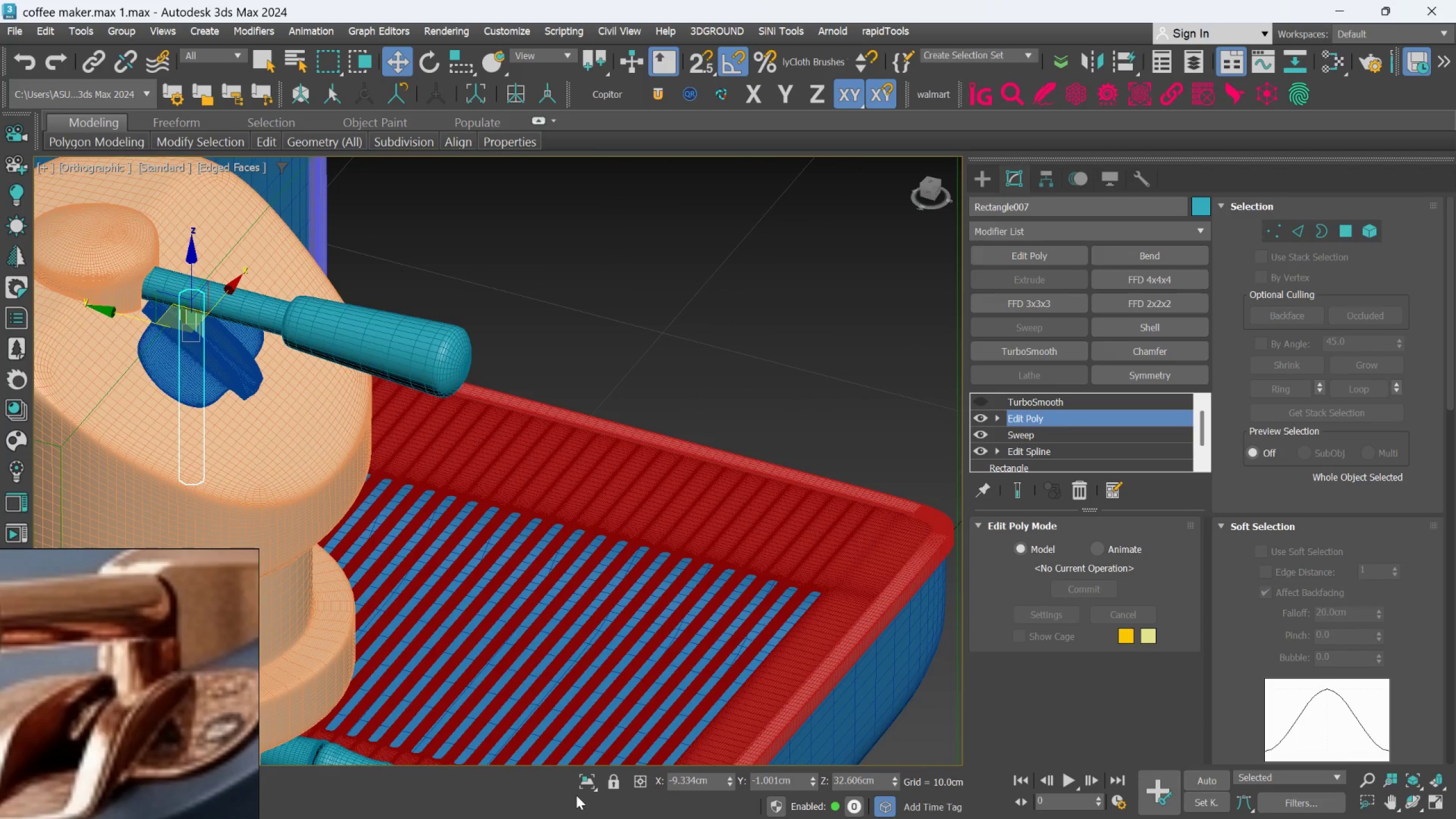 
left_click([584, 781])
 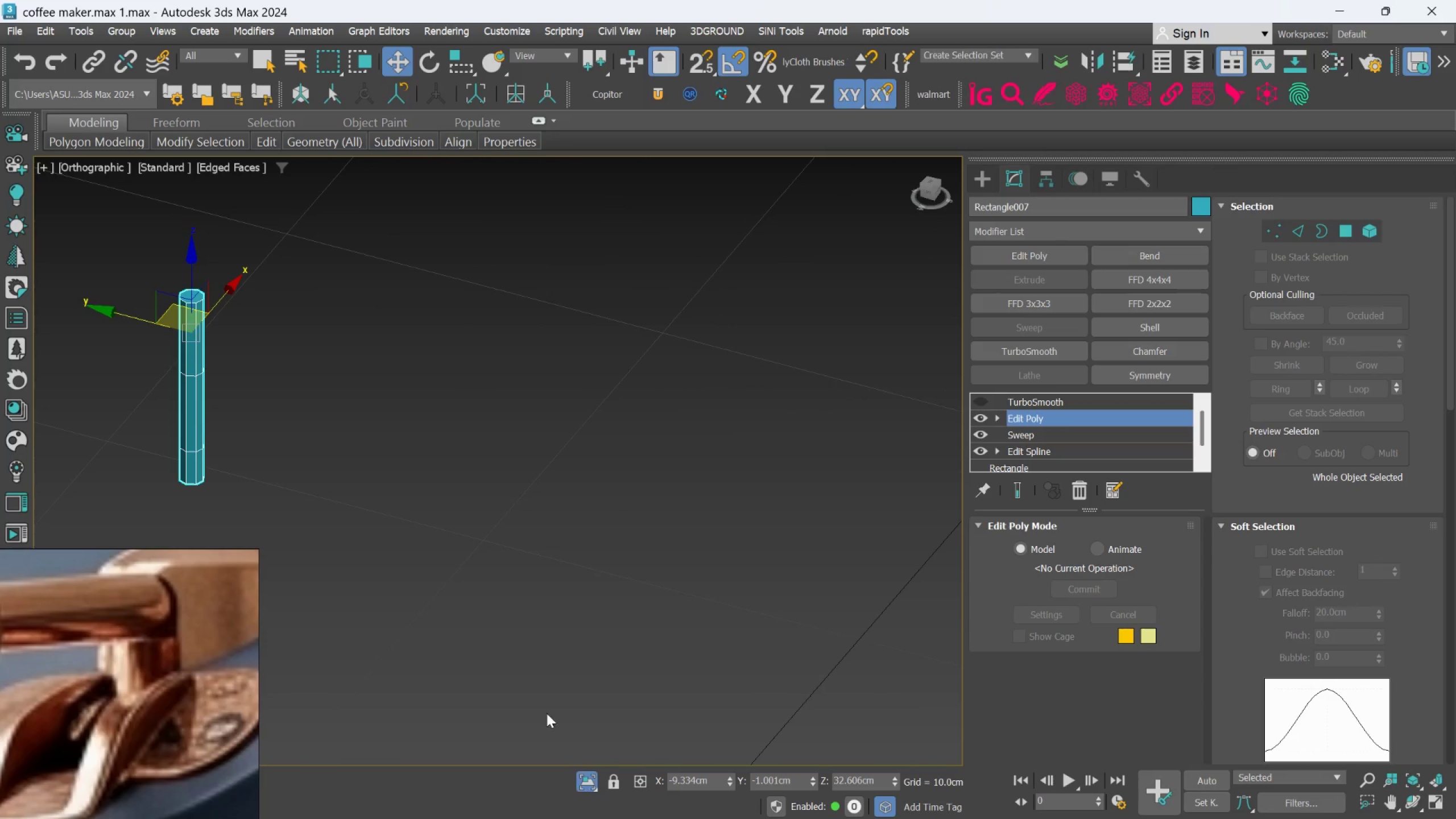 
hold_key(key=AltLeft, duration=0.57)
 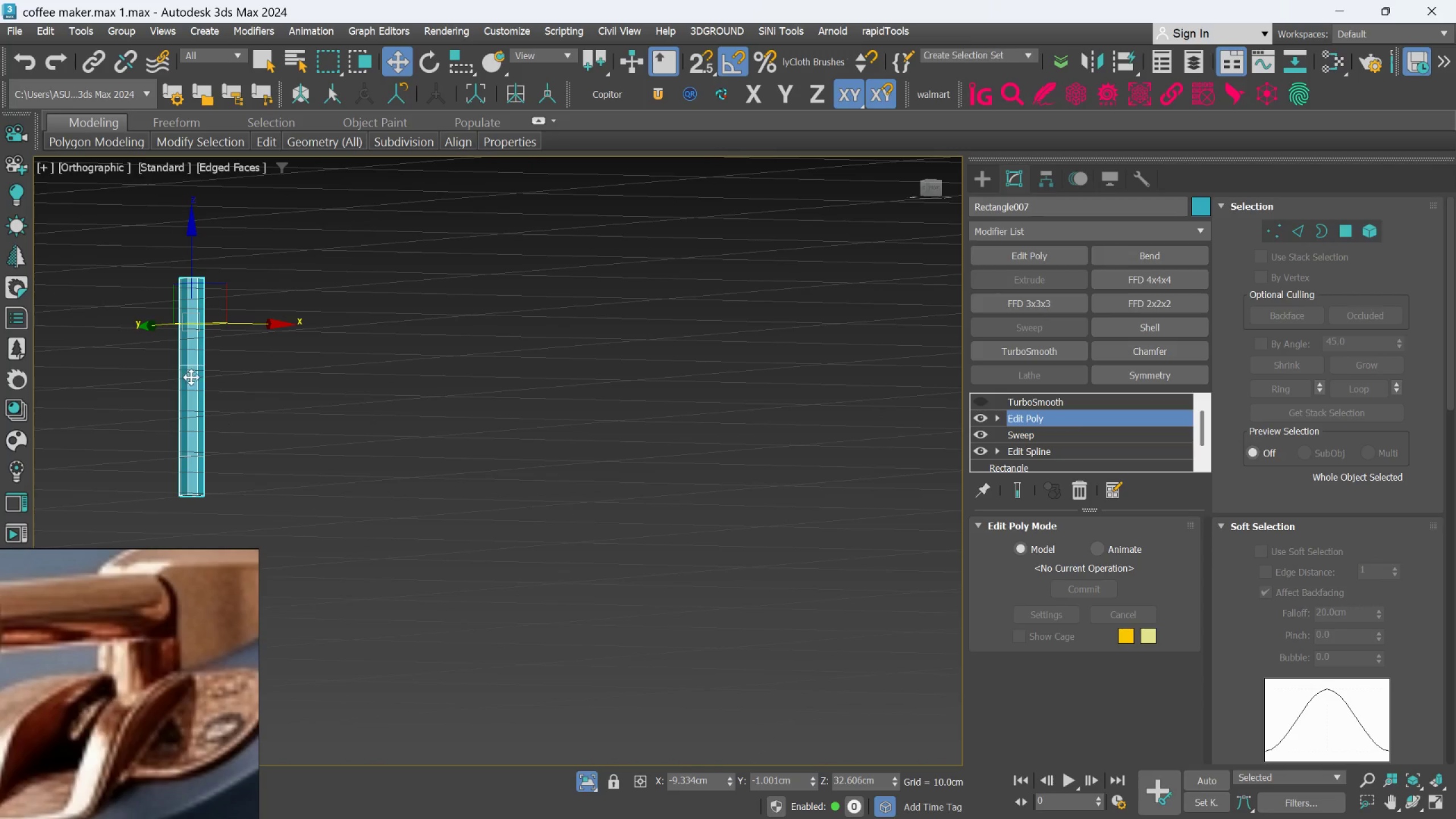 
key(Alt+AltLeft)
 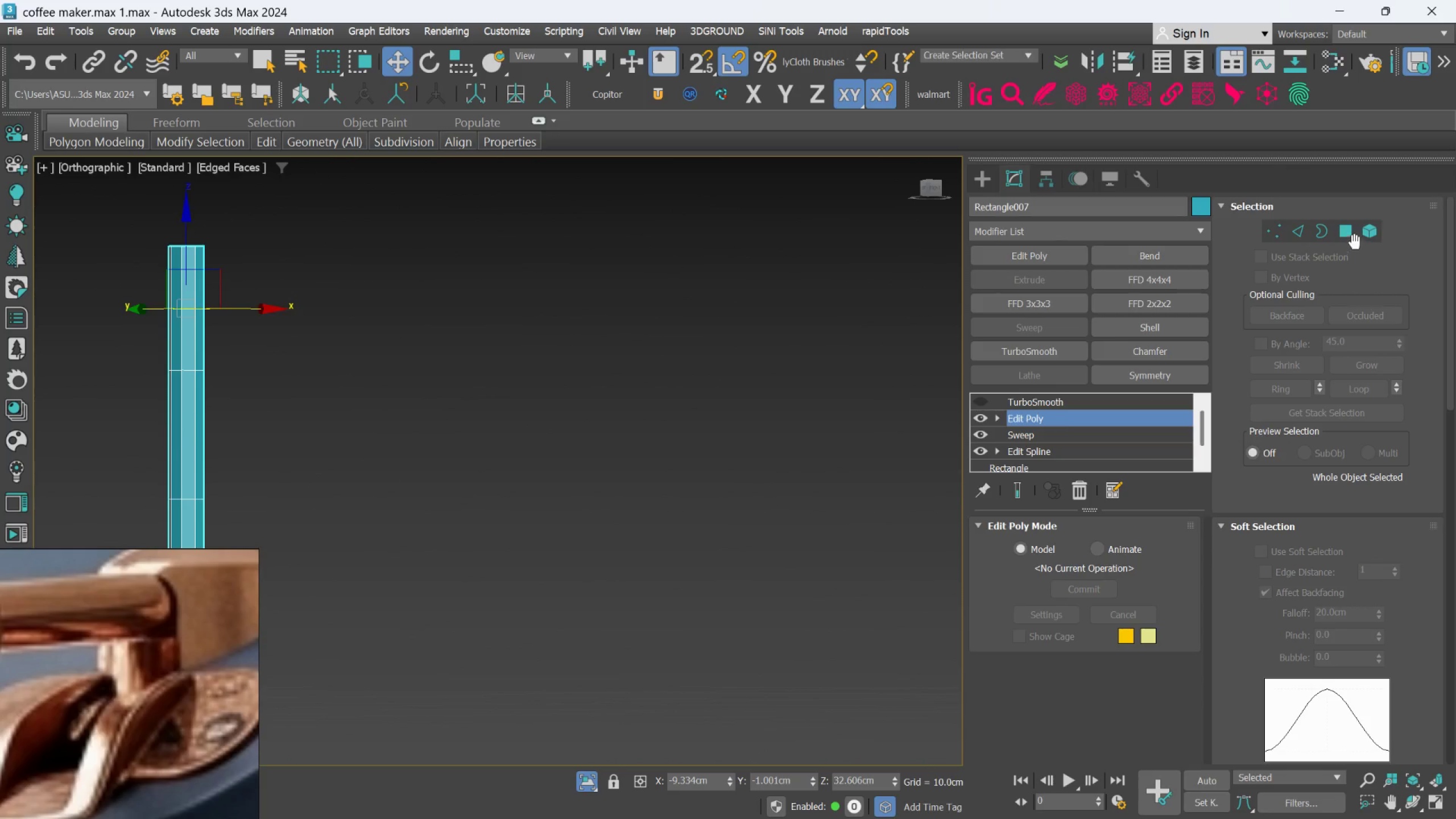 
scroll: coordinate [204, 355], scroll_direction: up, amount: 1.0
 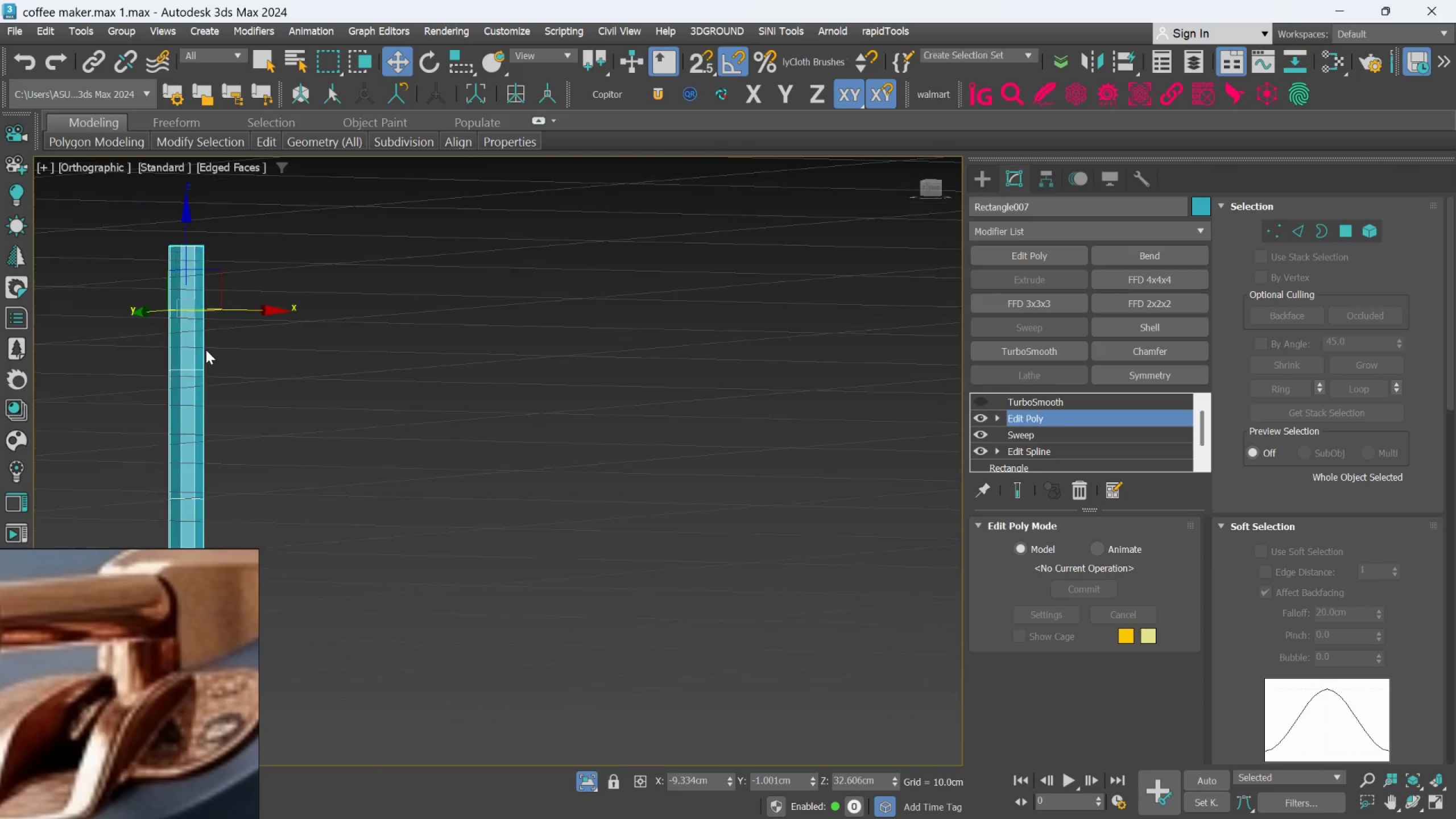 
left_click_drag(start_coordinate=[1354, 238], to_coordinate=[1310, 258])
 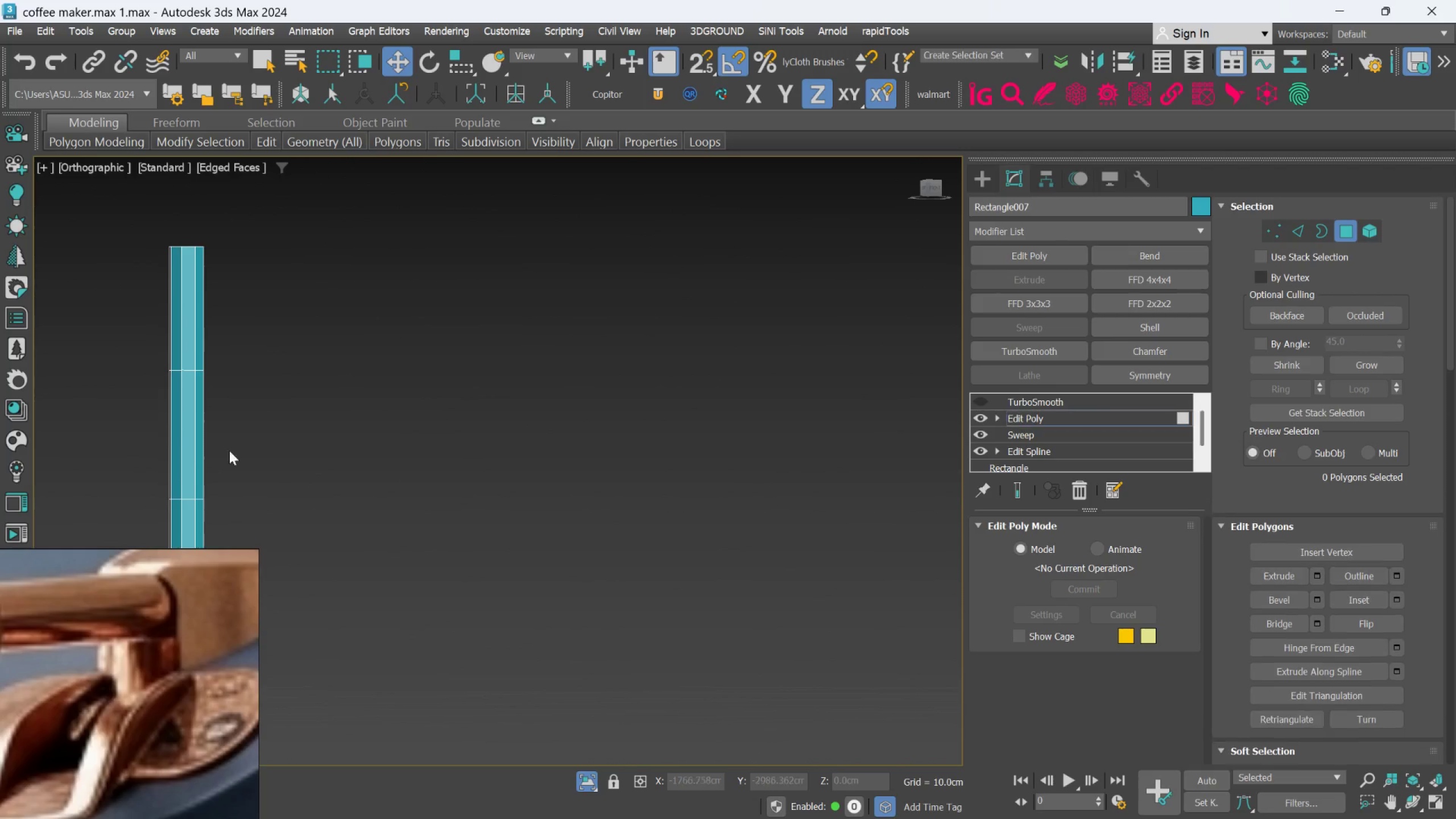 
left_click([196, 451])
 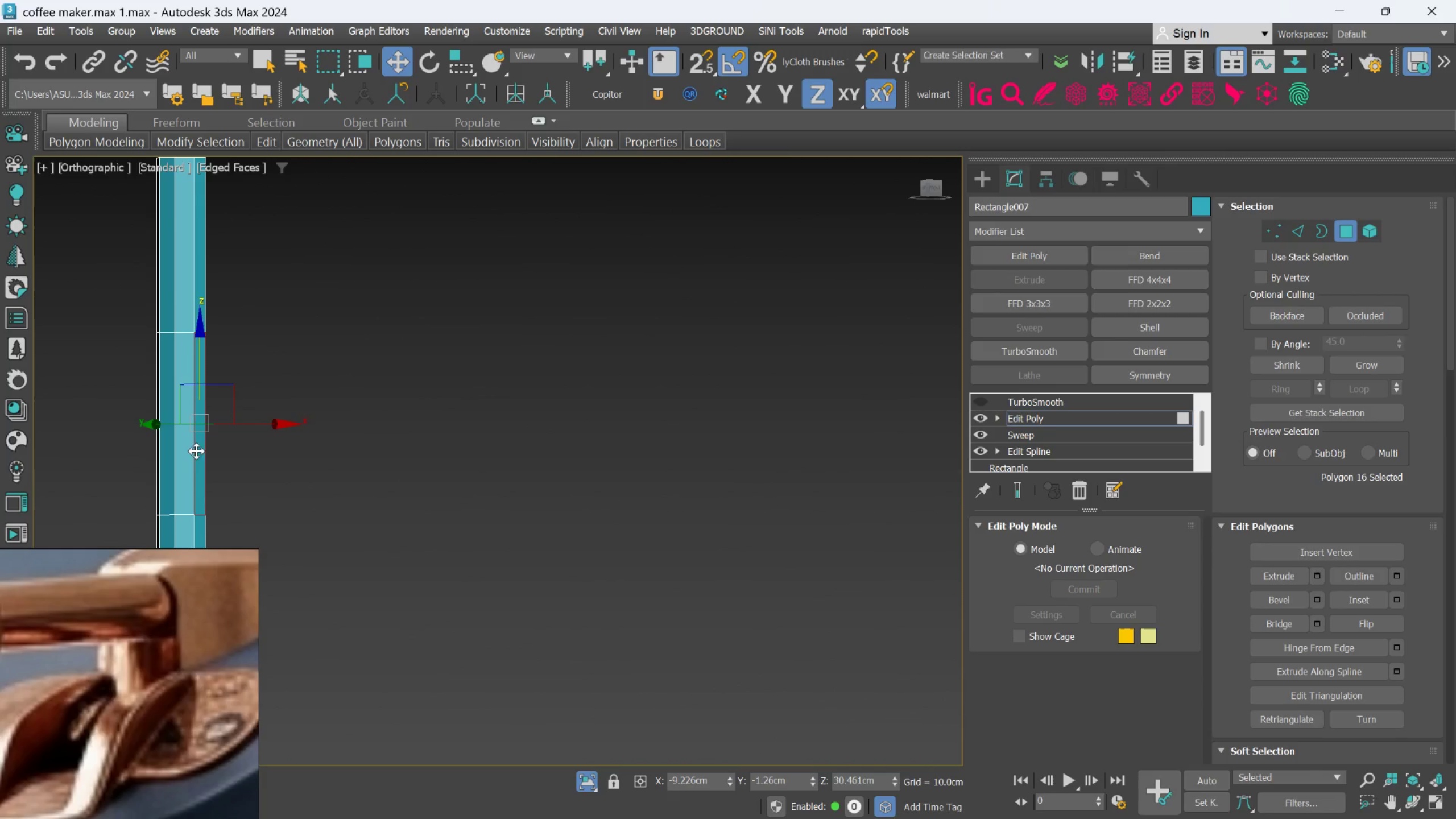 
scroll: coordinate [198, 461], scroll_direction: up, amount: 1.0
 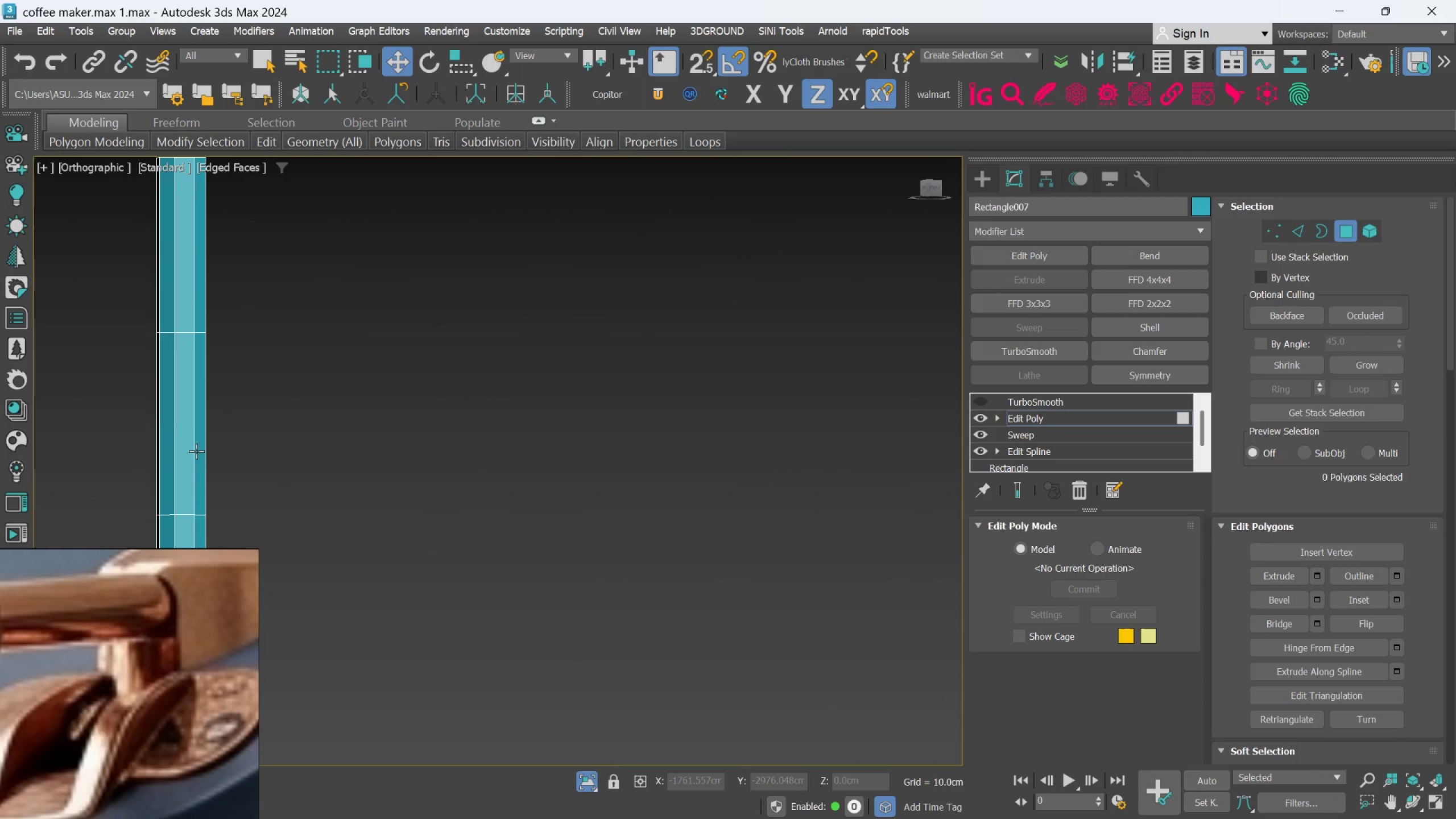 
hold_key(key=ControlLeft, duration=0.65)
double_click([181, 451])
 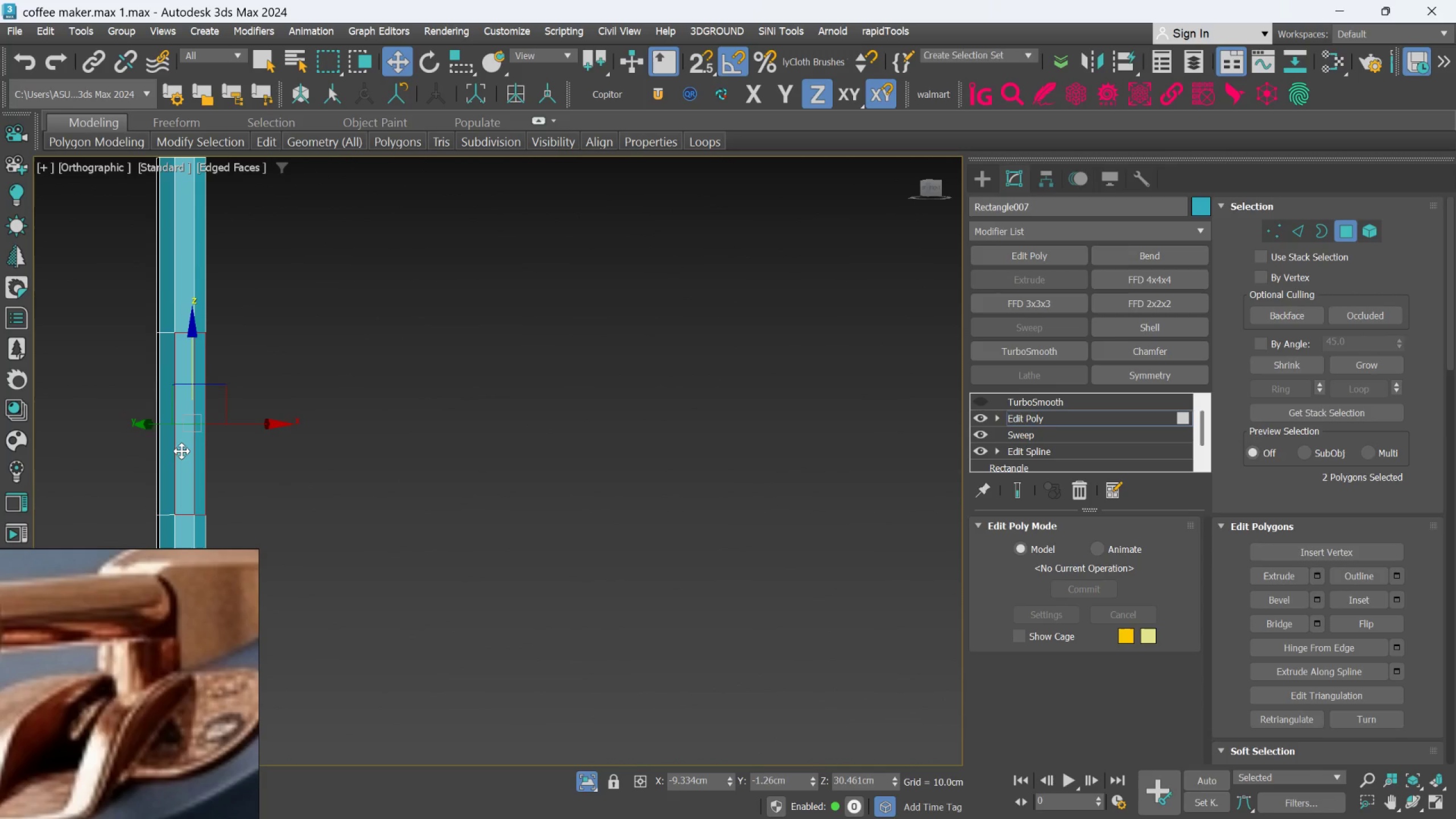 
triple_click([181, 451])
 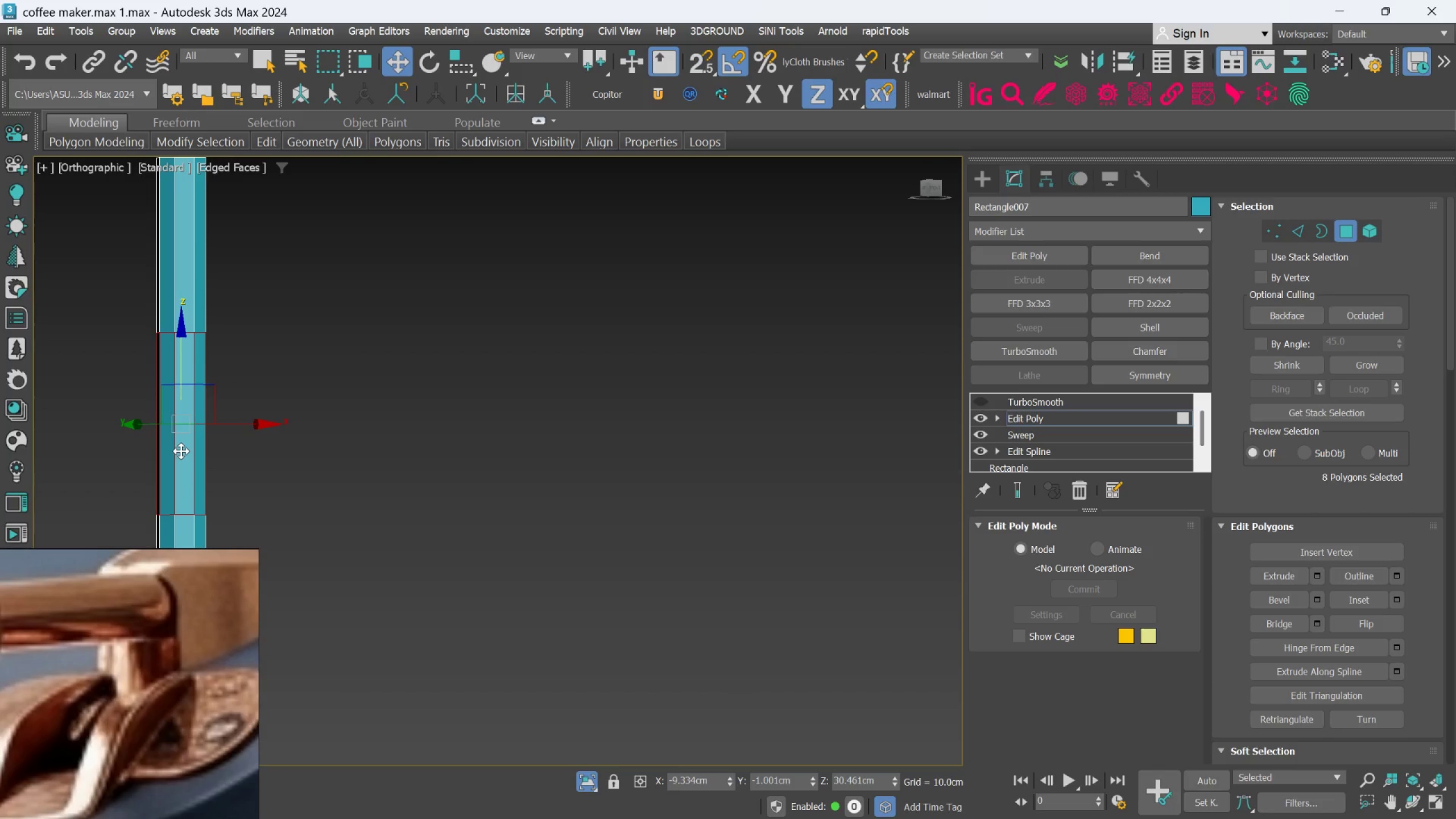 
key(Delete)
 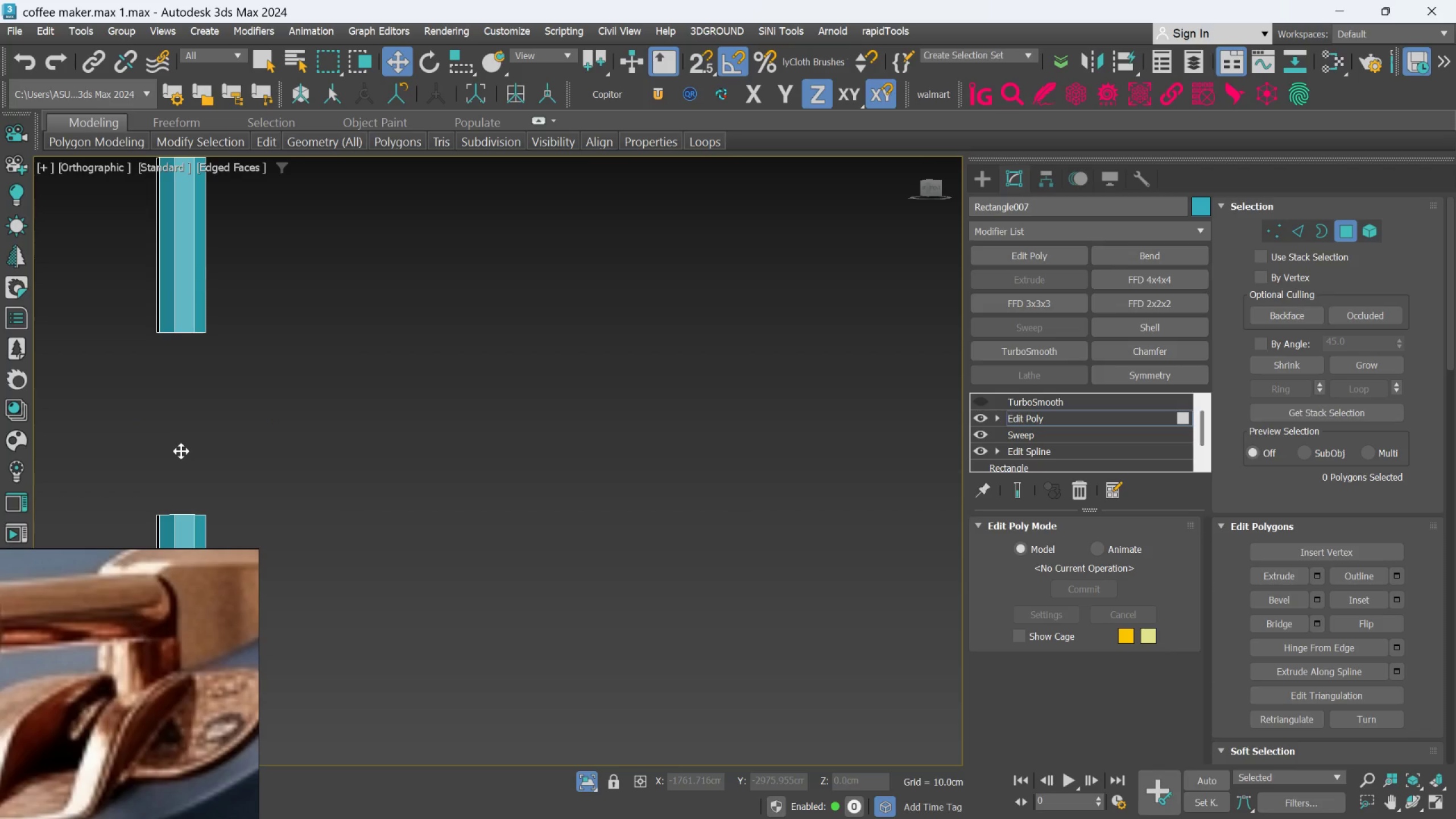 
scroll: coordinate [183, 442], scroll_direction: down, amount: 1.0
 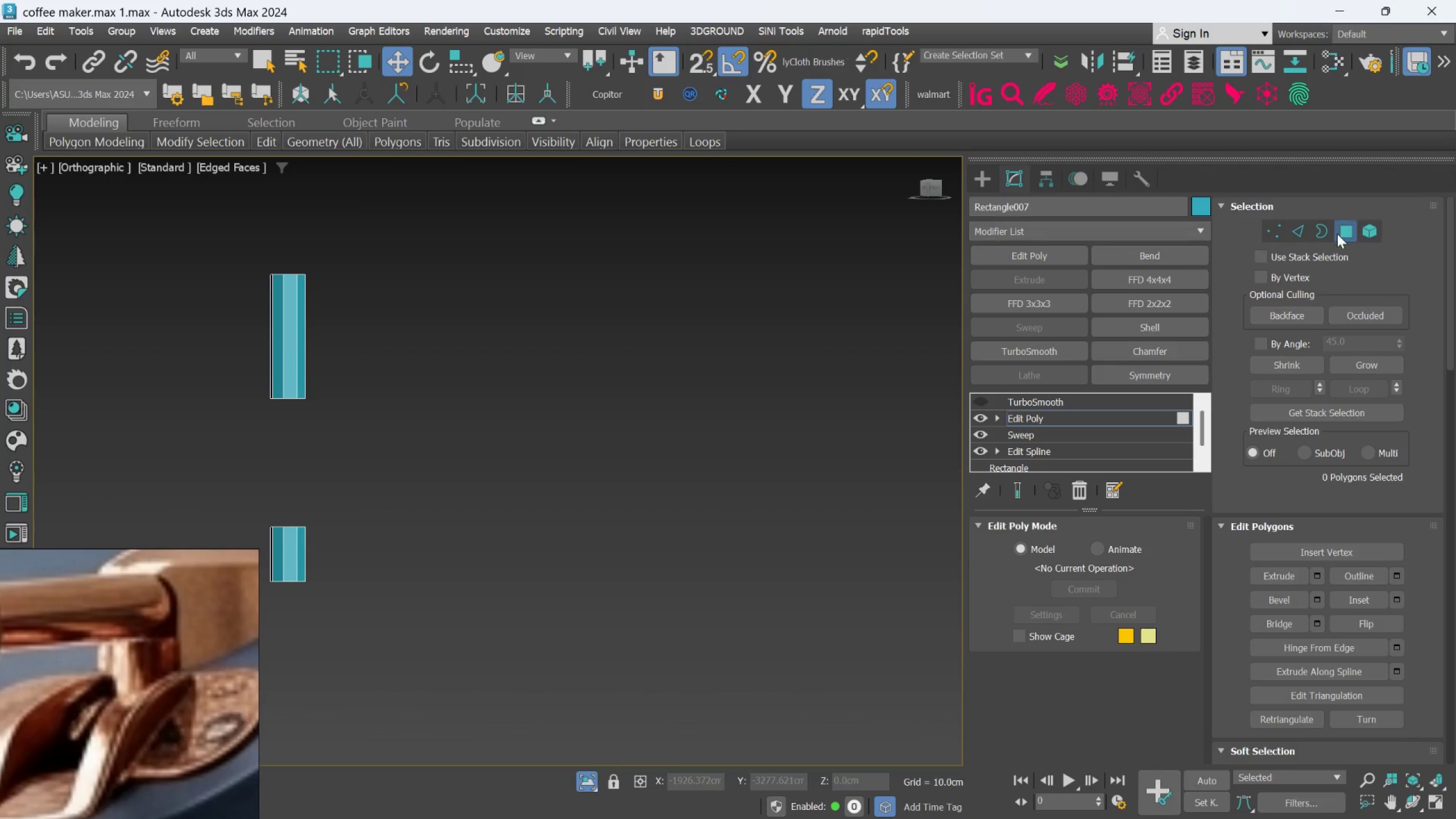 
left_click([1369, 225])
 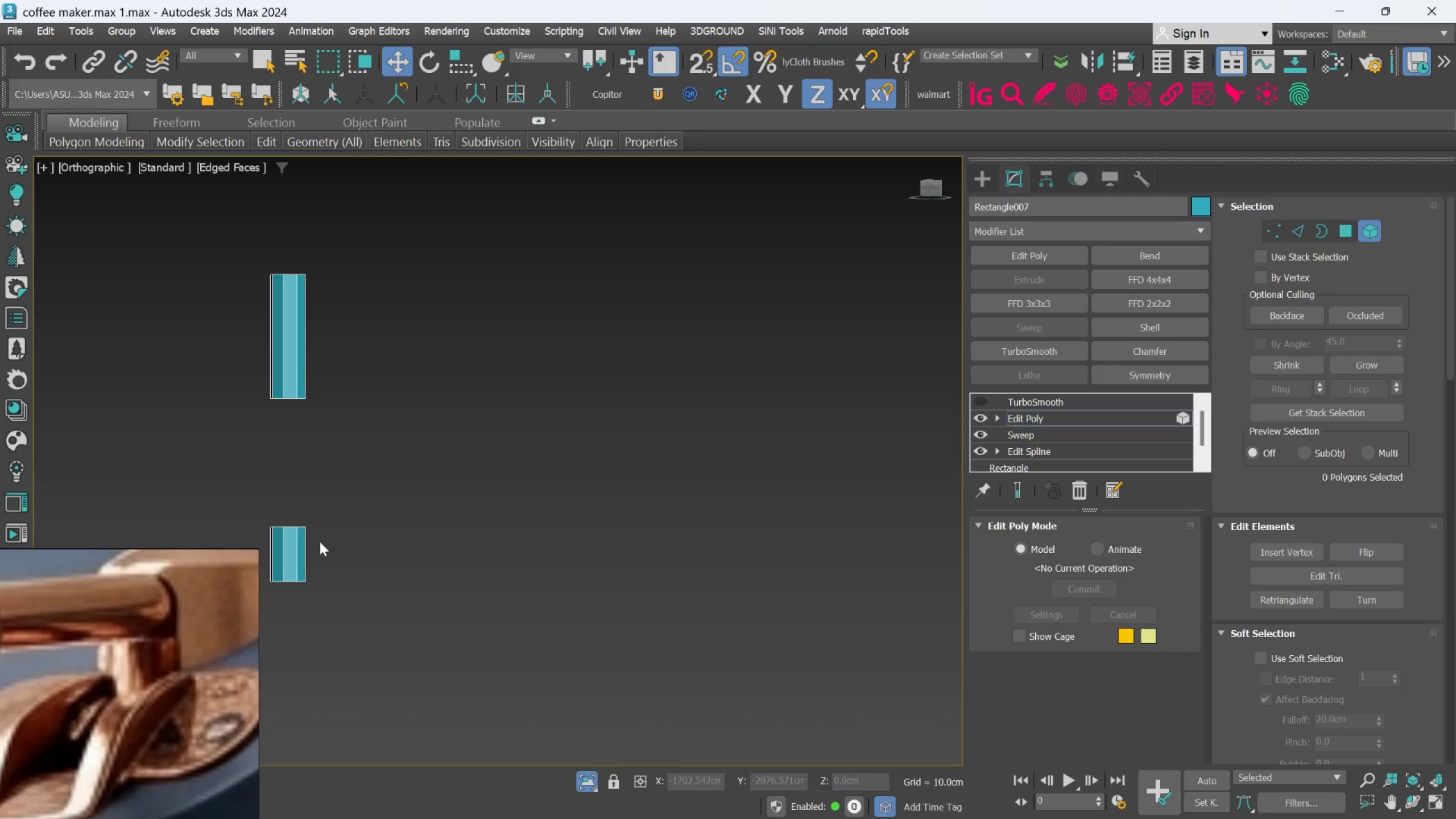 
left_click([303, 548])
 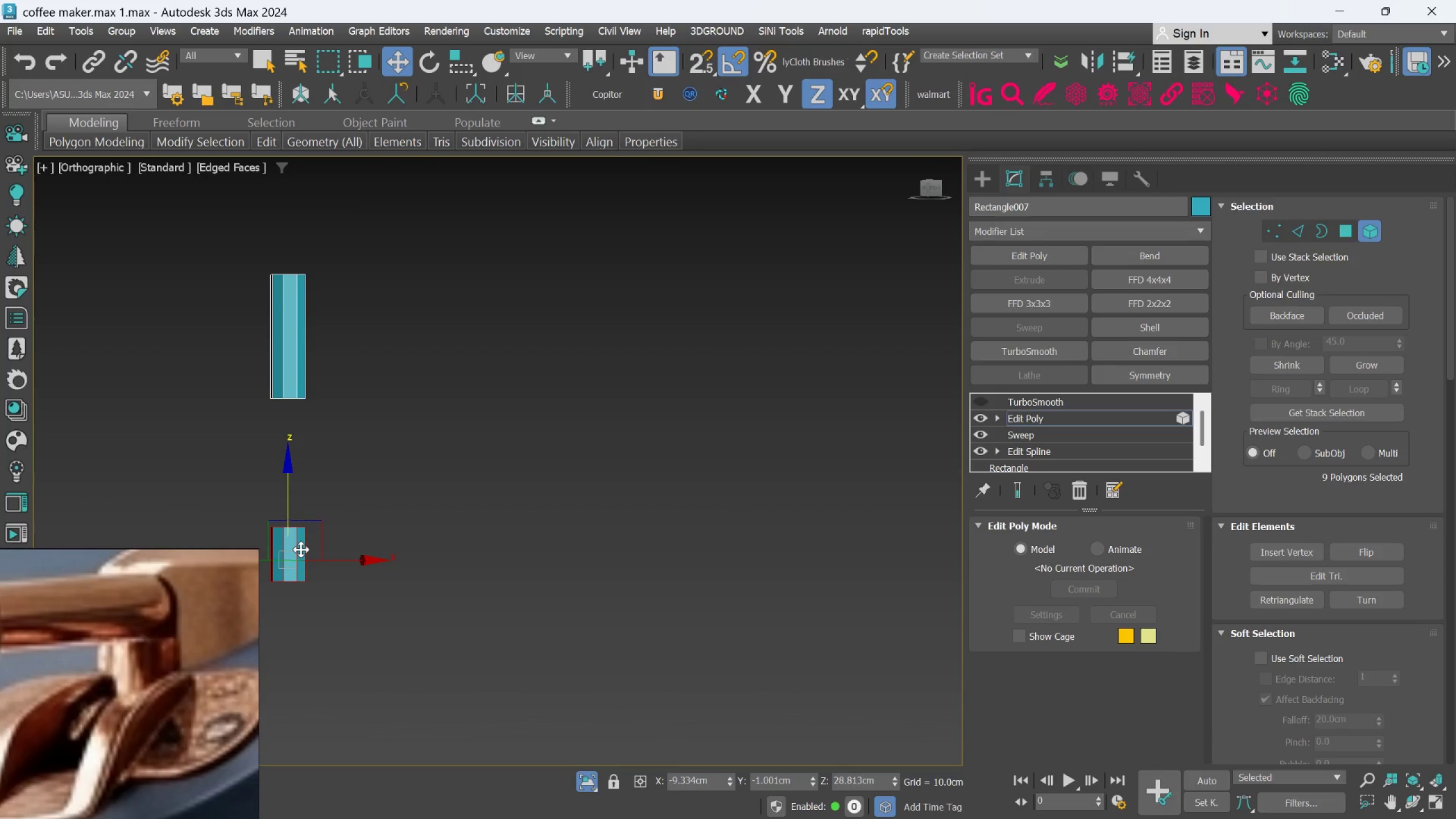 
key(Delete)
 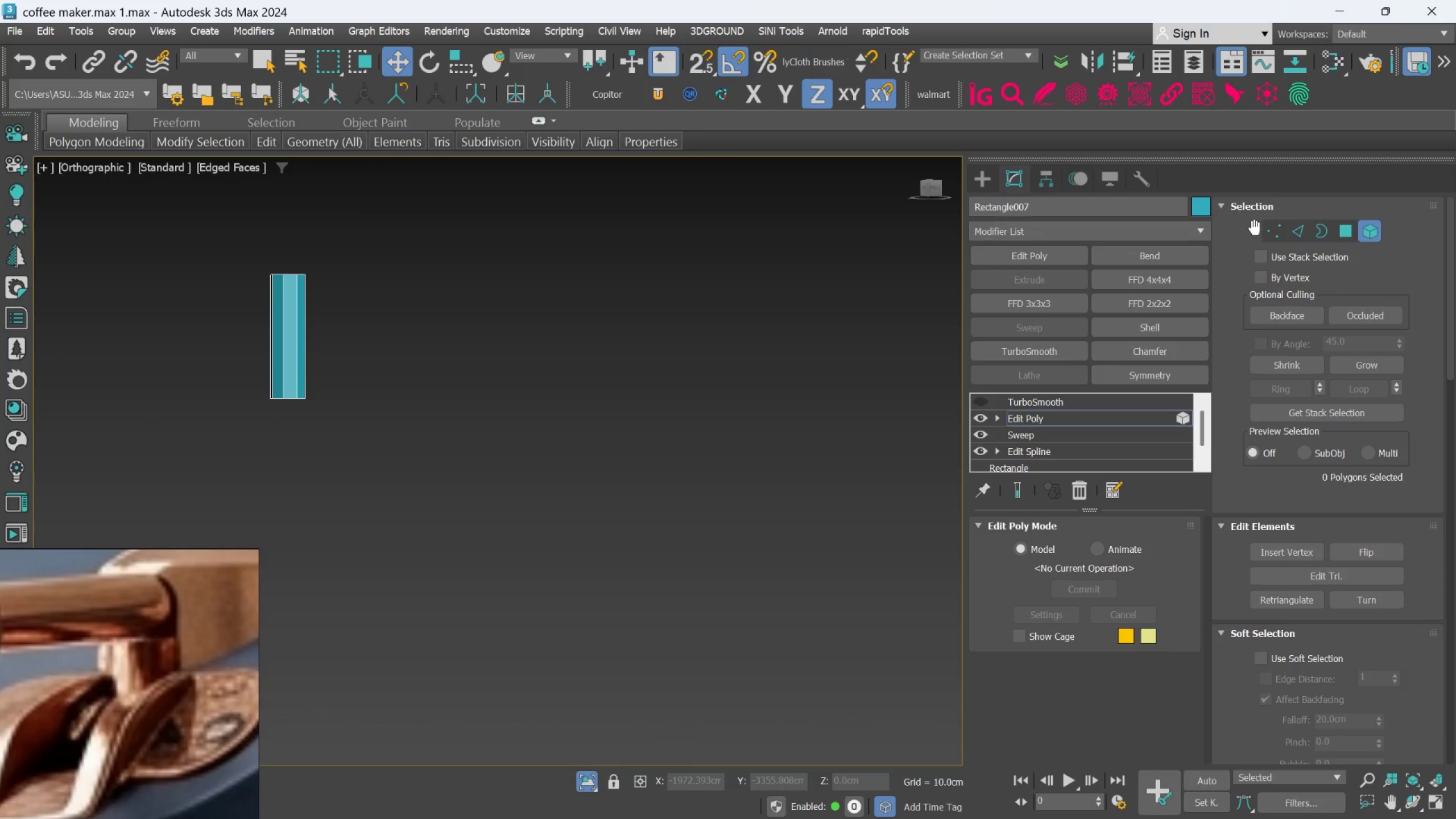 
left_click([1263, 230])
 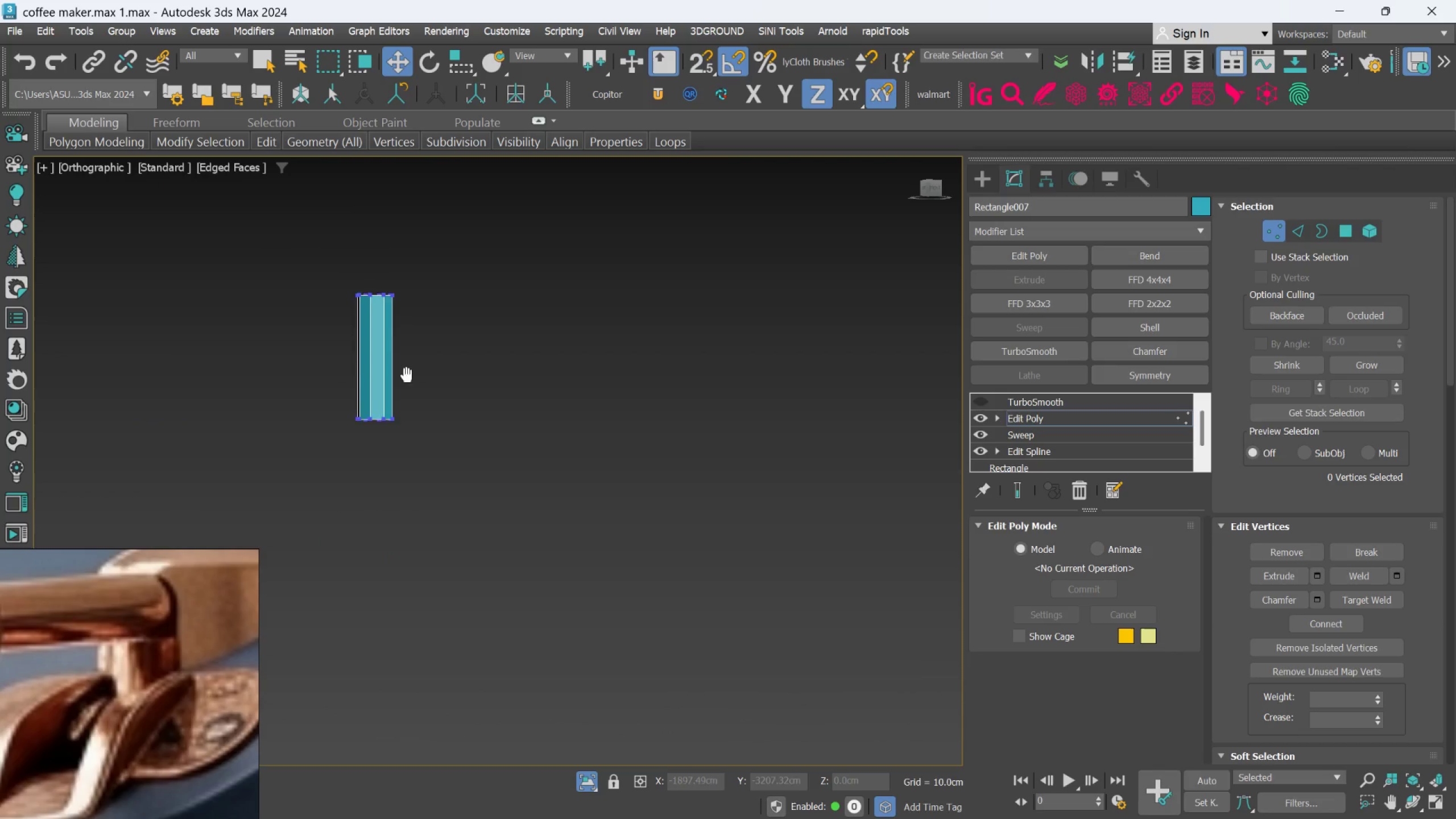 
left_click_drag(start_coordinate=[446, 450], to_coordinate=[305, 400])
 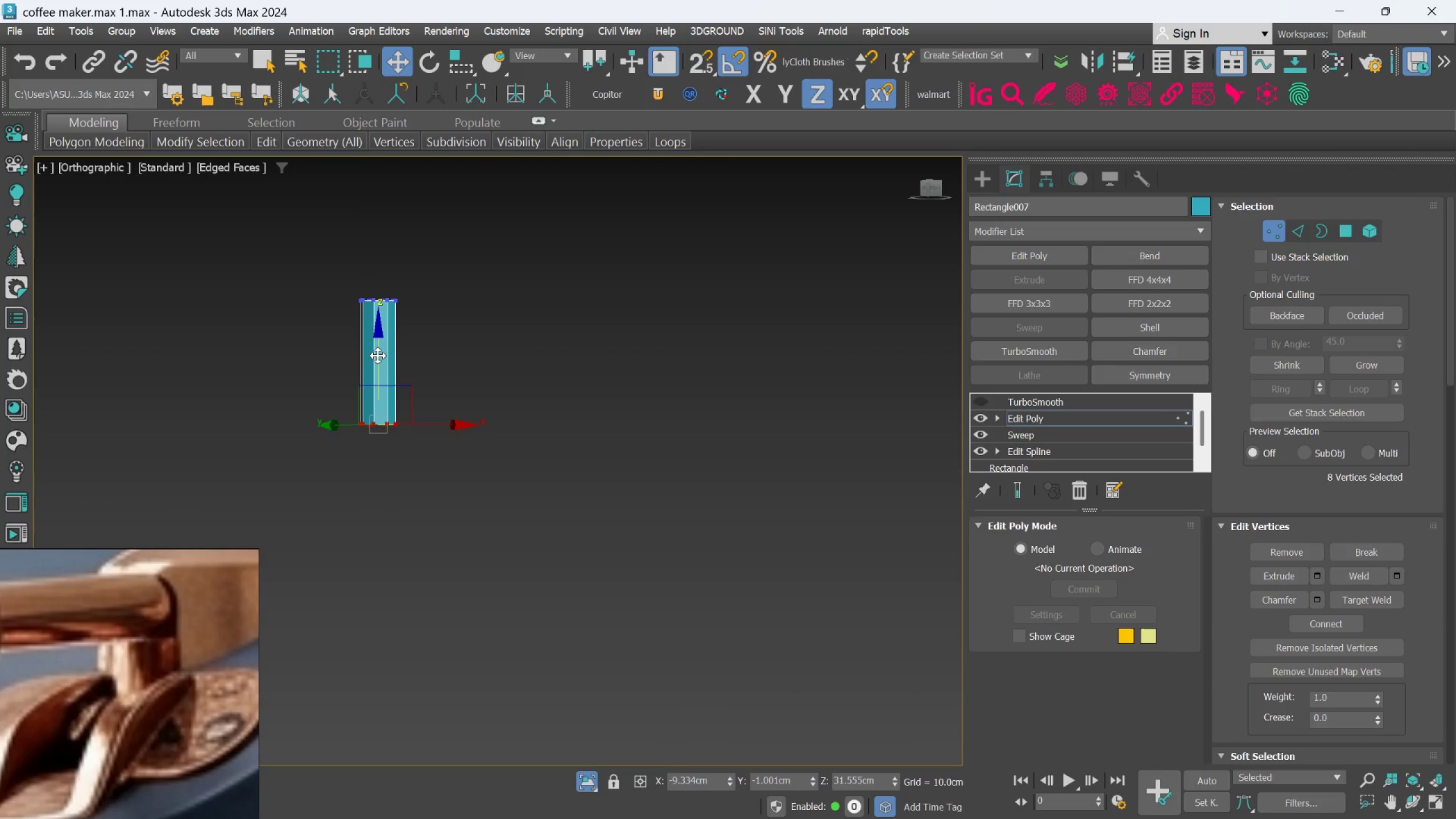 
left_click_drag(start_coordinate=[377, 356], to_coordinate=[377, 345])
 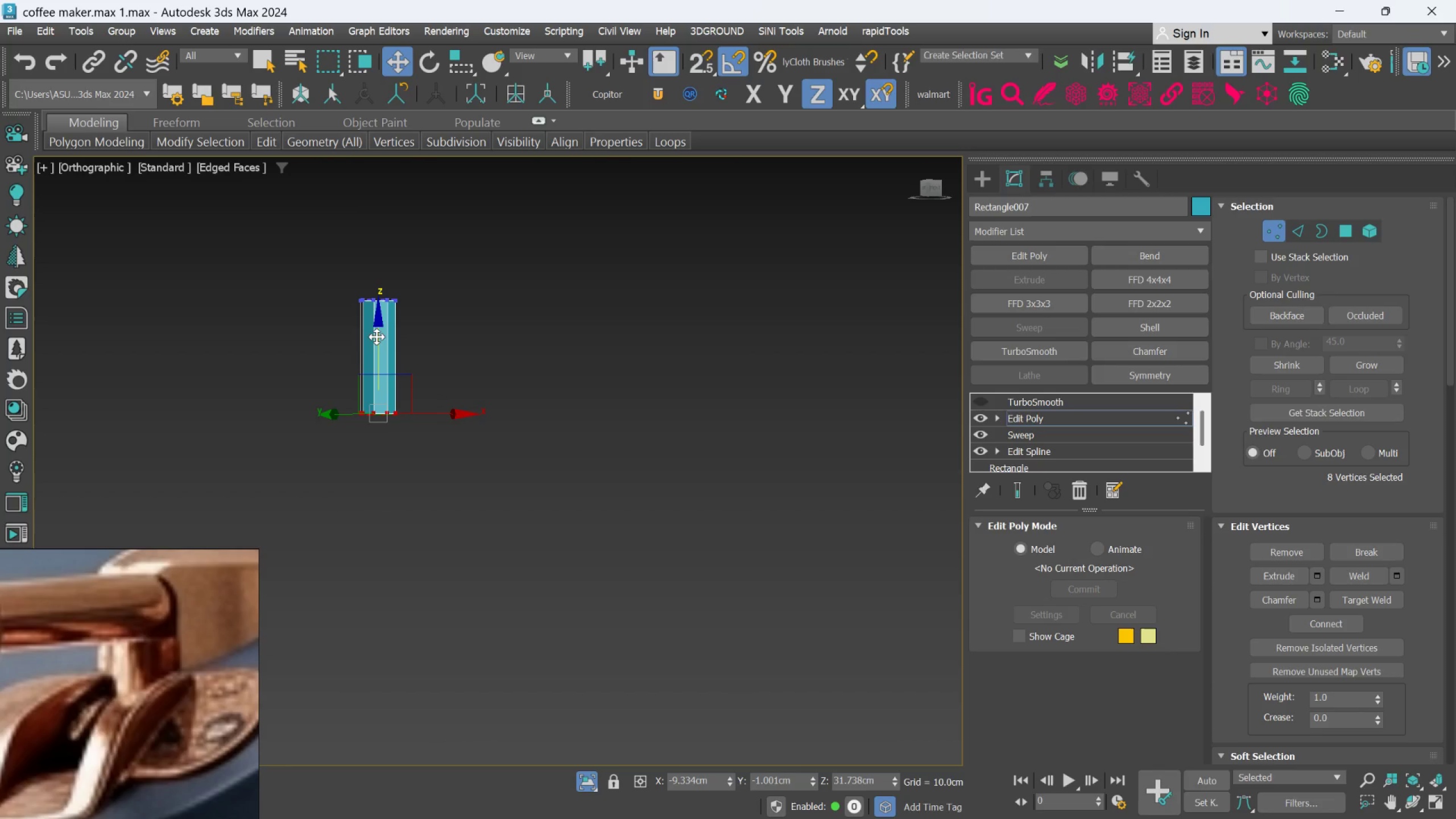 
left_click([377, 332])
 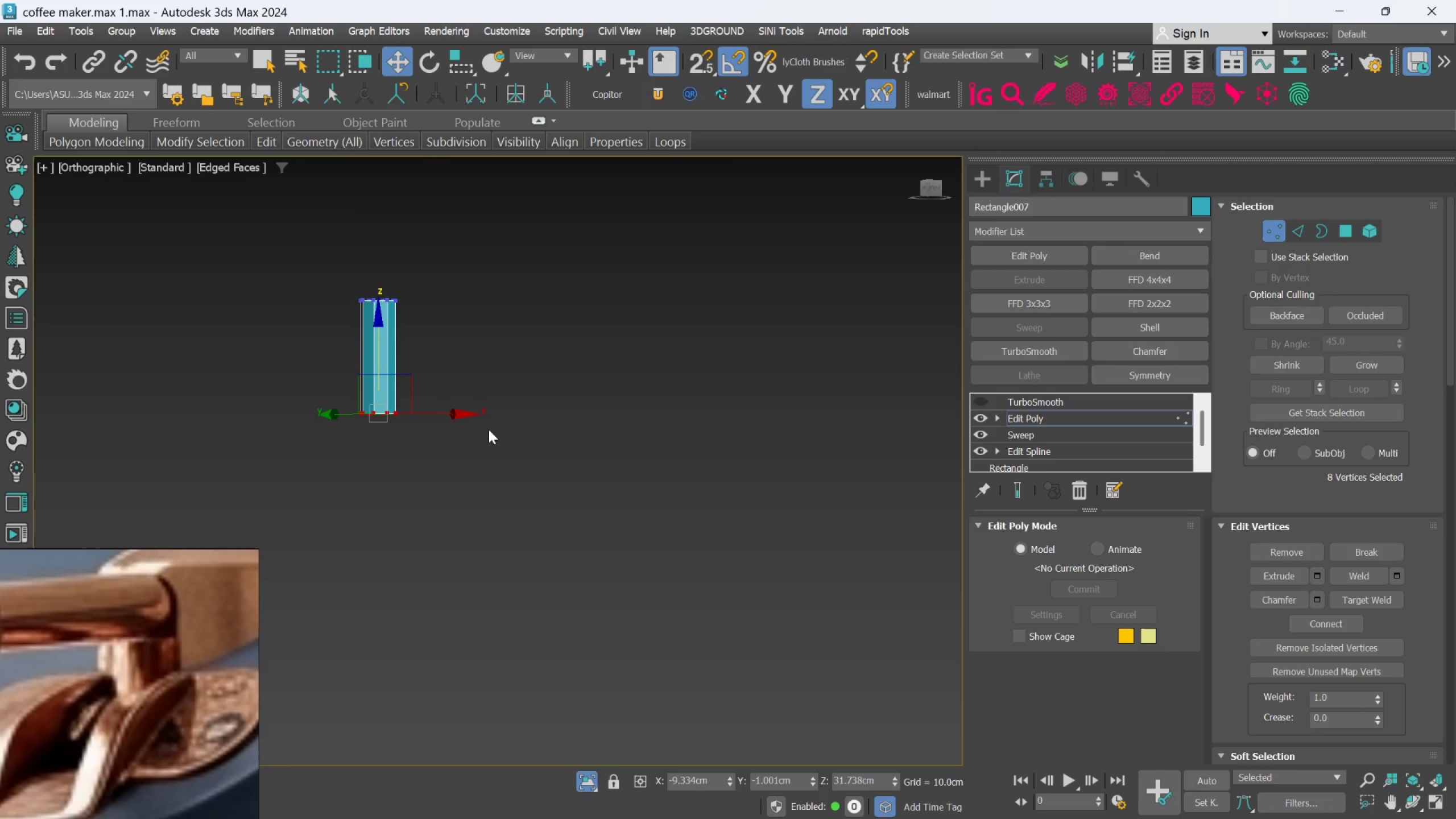 
left_click_drag(start_coordinate=[493, 465], to_coordinate=[490, 468])
 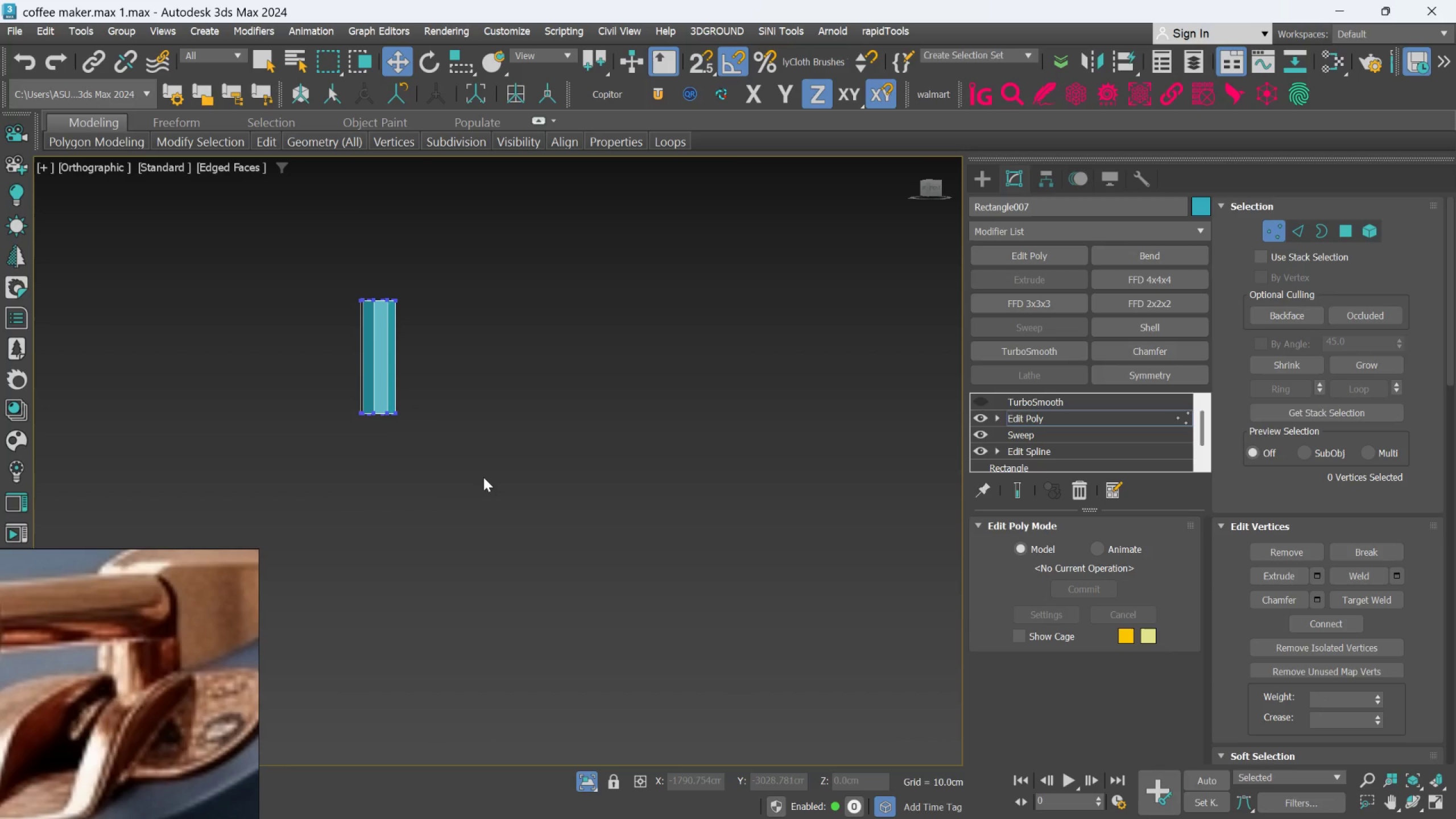 
left_click_drag(start_coordinate=[450, 473], to_coordinate=[313, 370])
 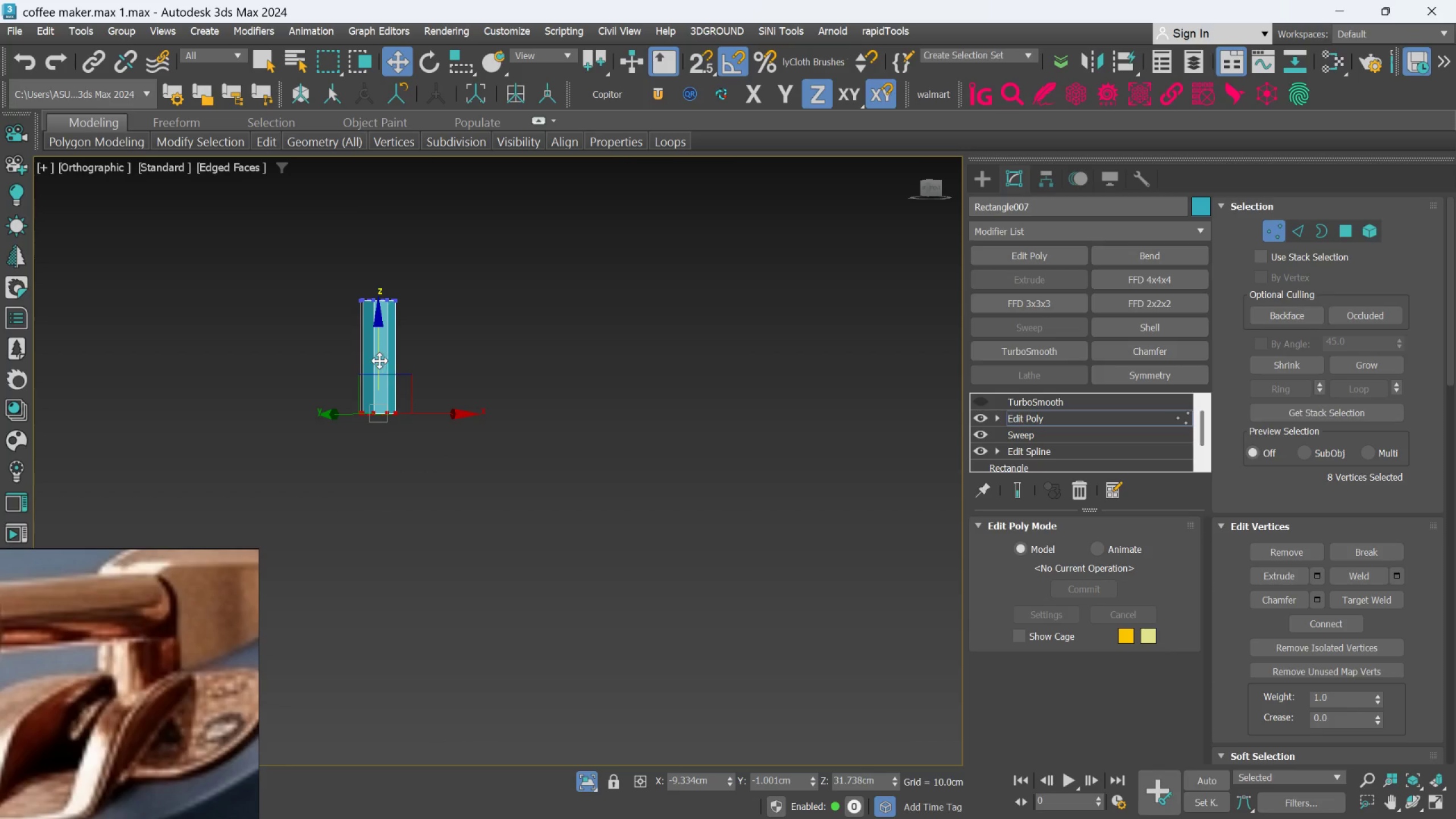 
left_click_drag(start_coordinate=[378, 361], to_coordinate=[377, 332])
 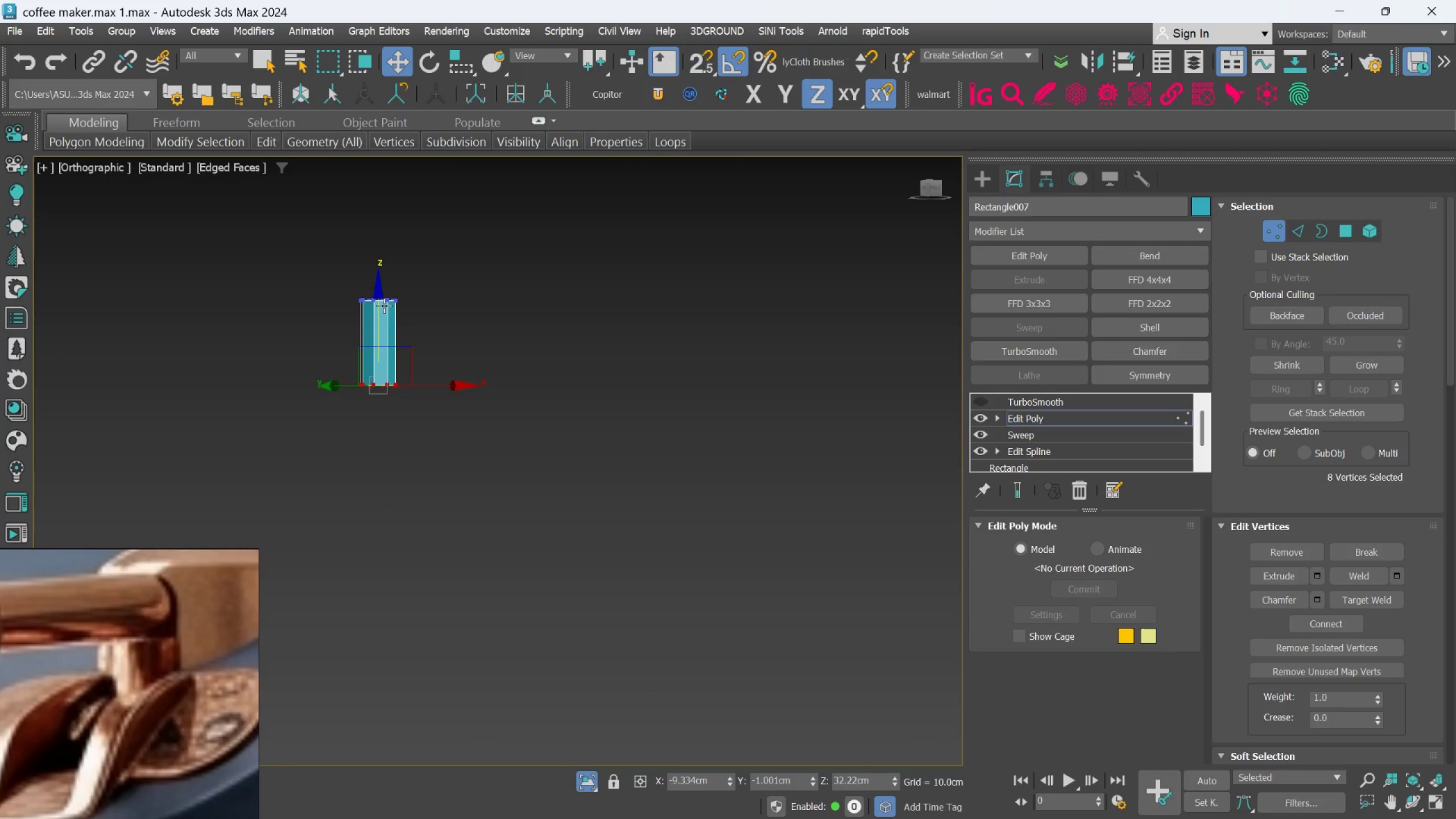 
scroll: coordinate [384, 305], scroll_direction: up, amount: 2.0
 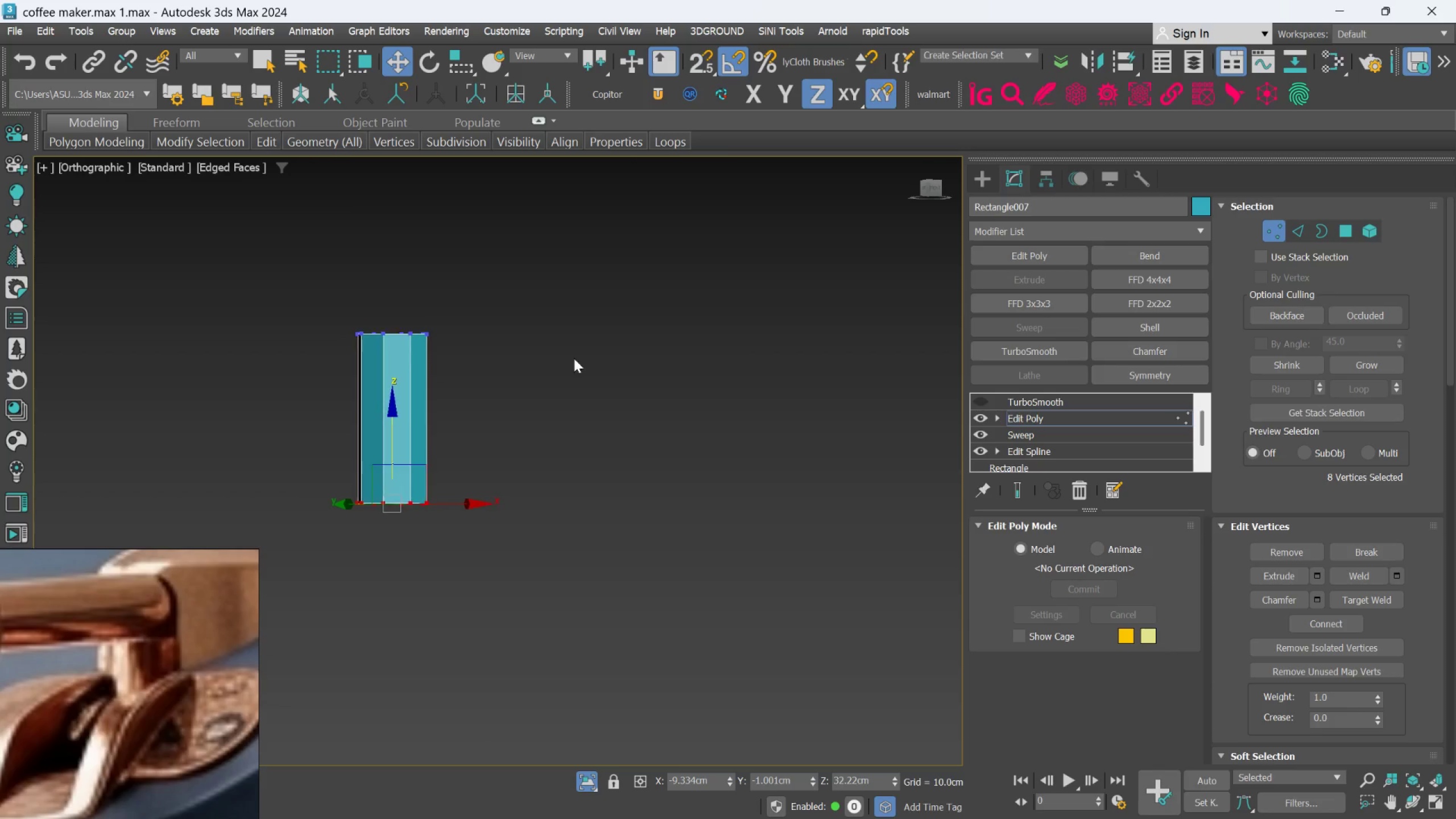 
left_click([688, 352])
 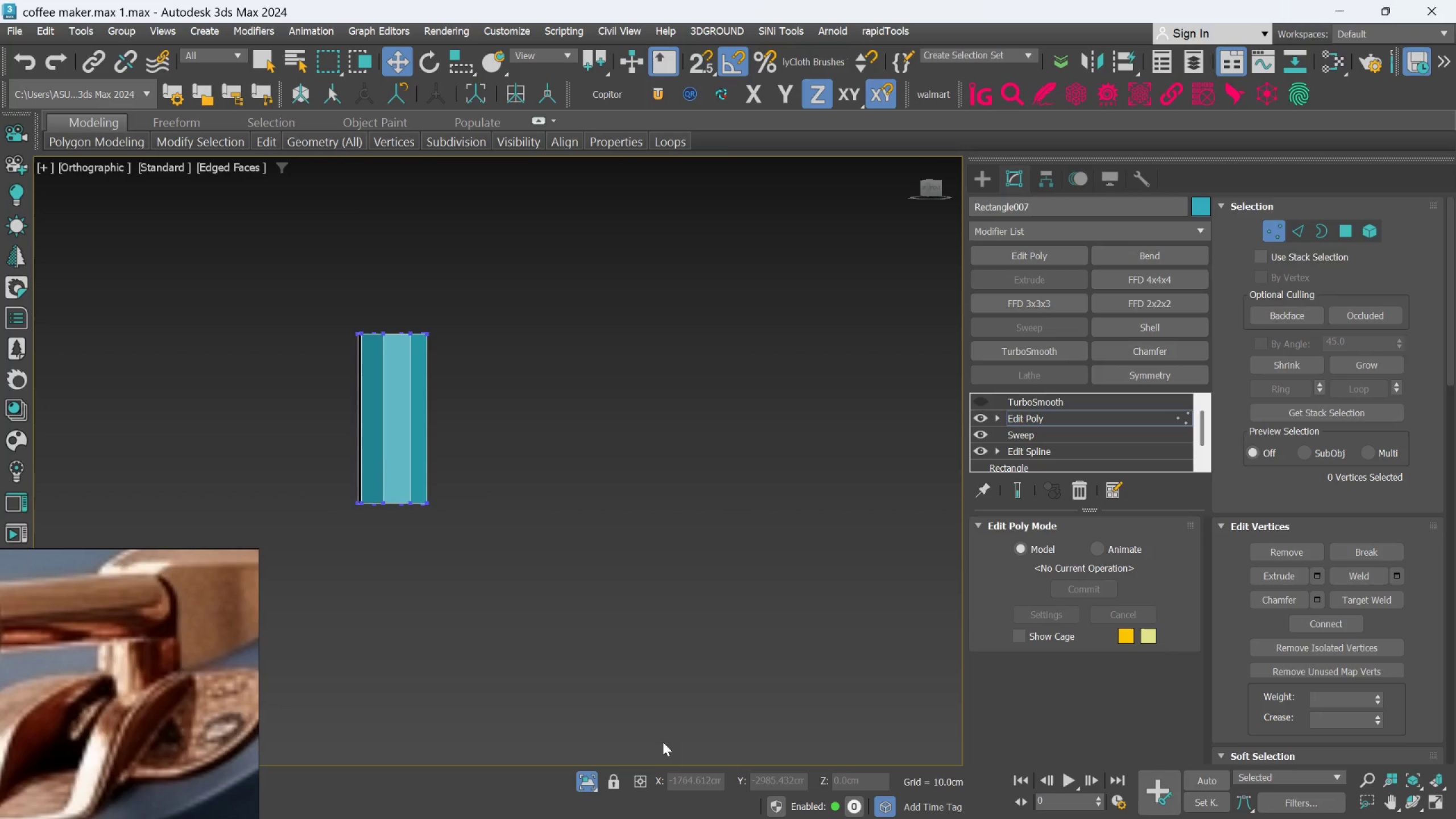 
left_click([585, 784])
 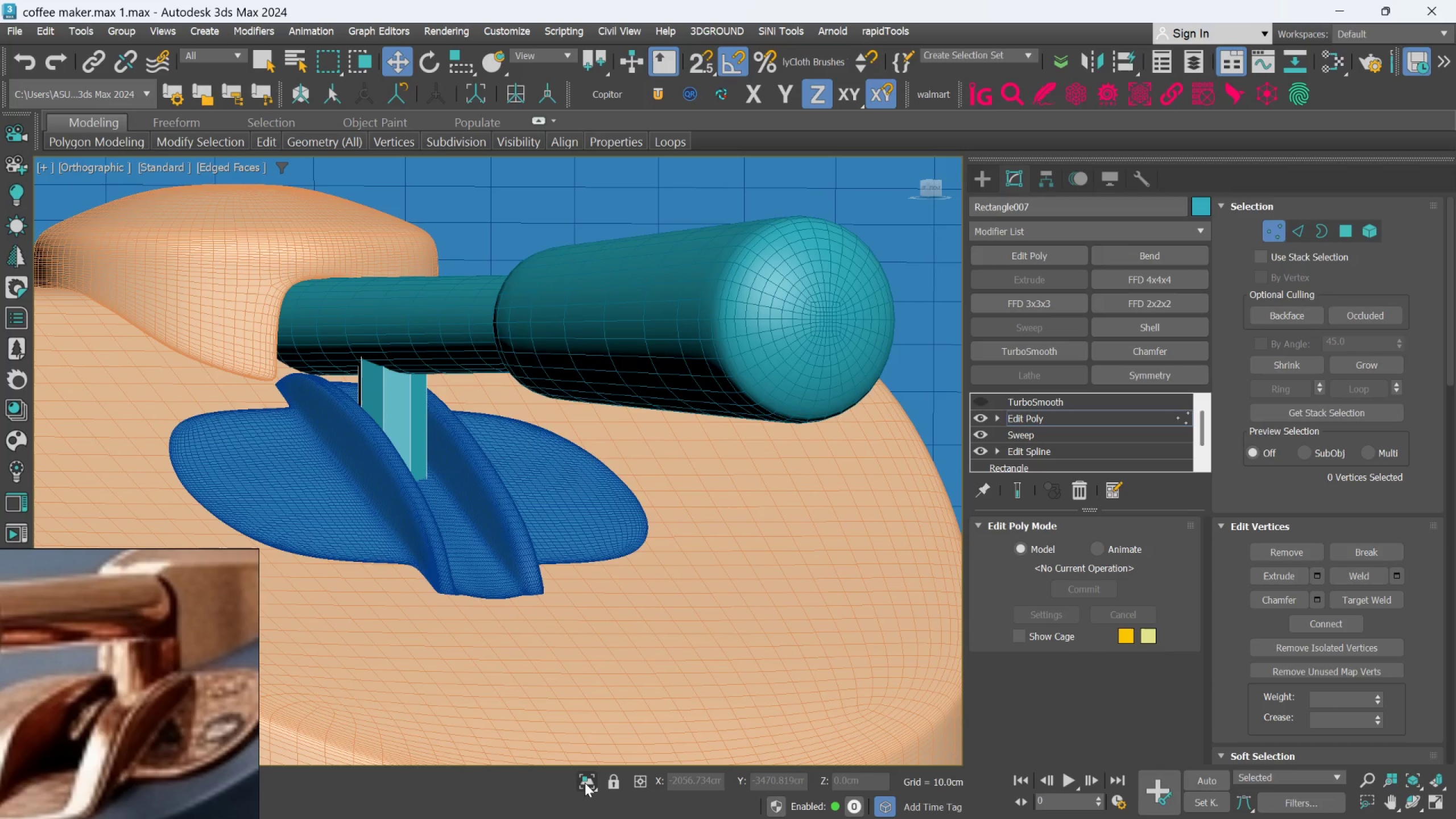 
left_click([585, 783])
 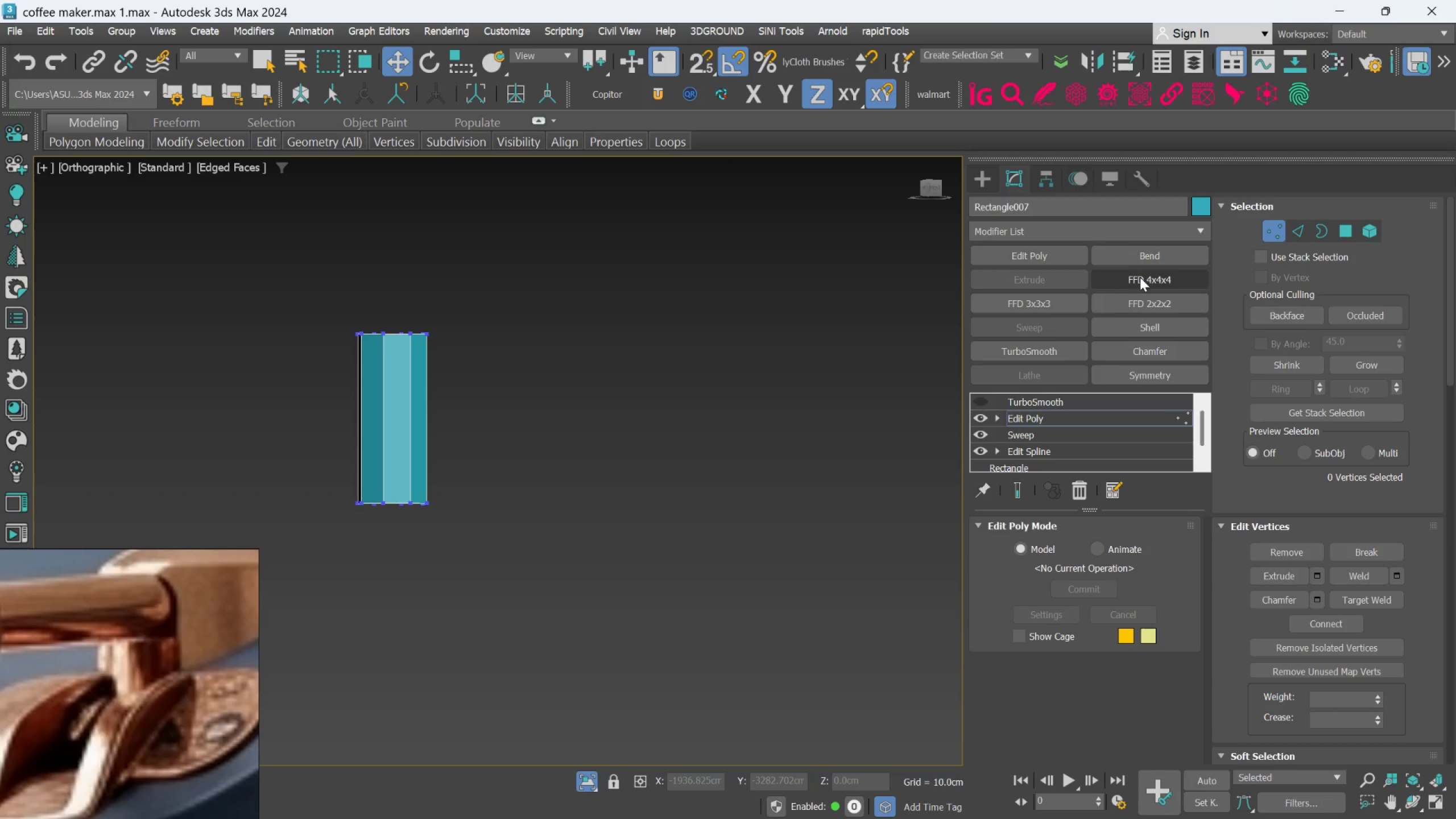 
key(Alt+1)
 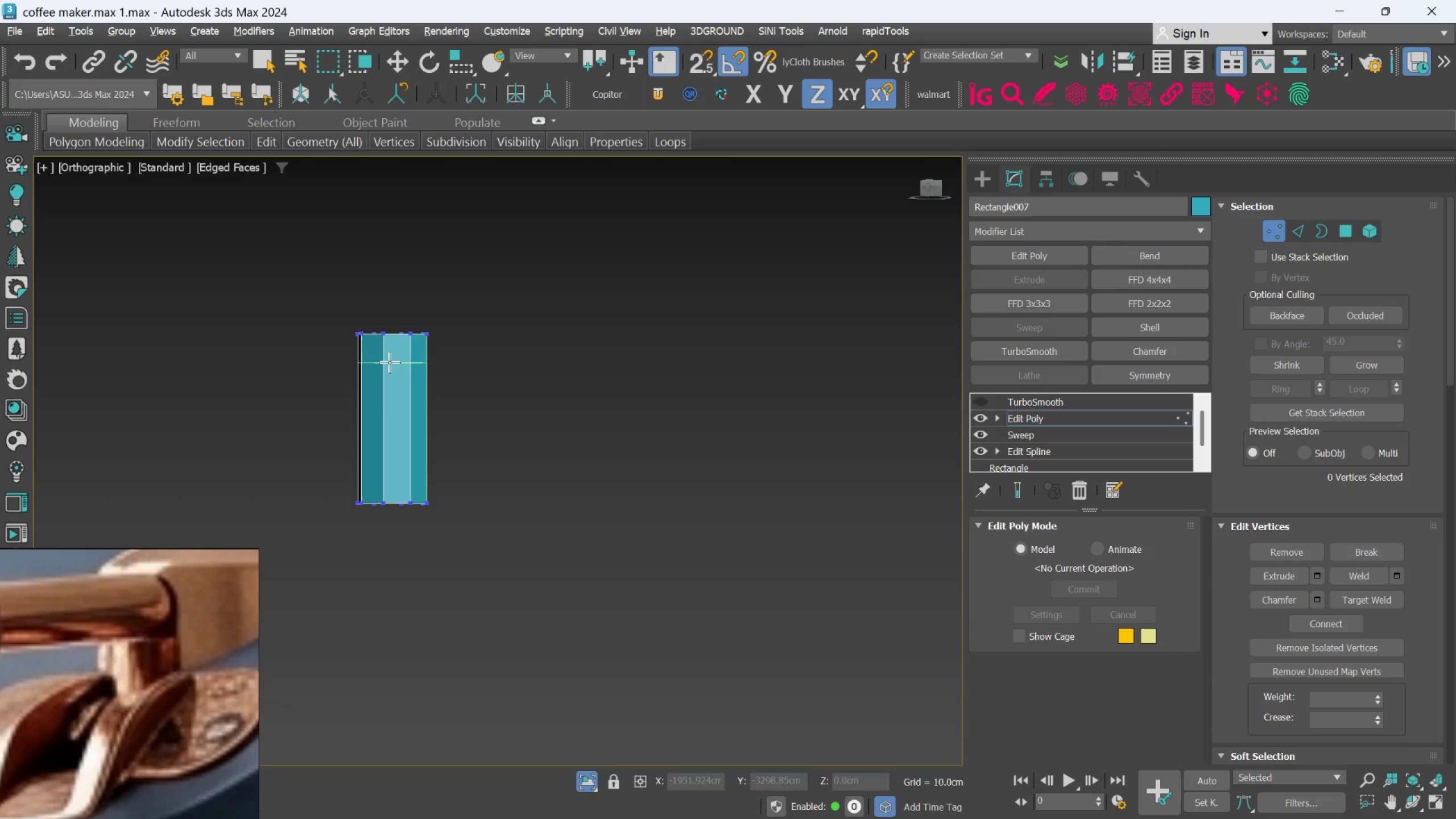 
scroll: coordinate [391, 353], scroll_direction: up, amount: 2.0
 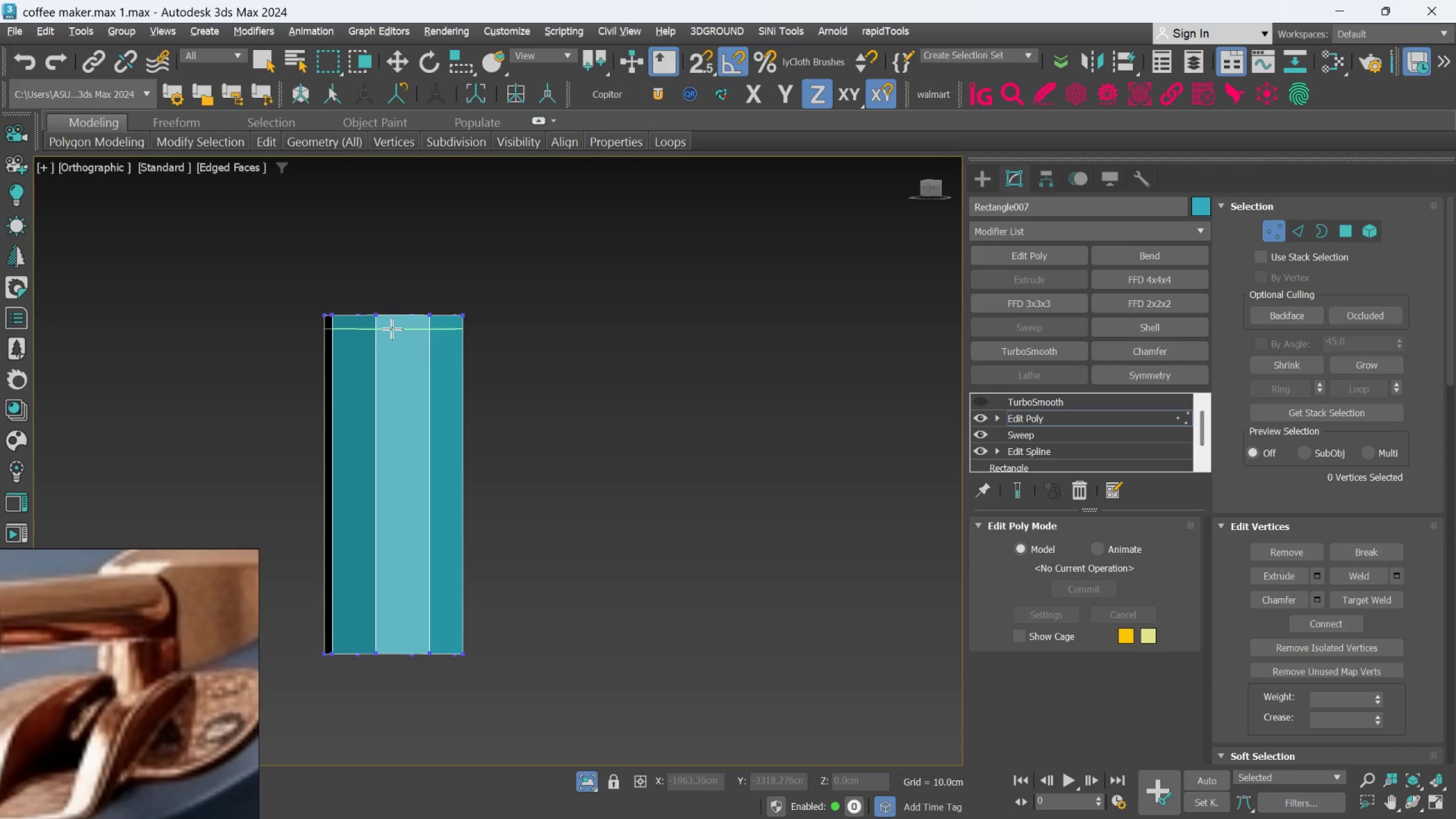 
left_click([392, 328])
 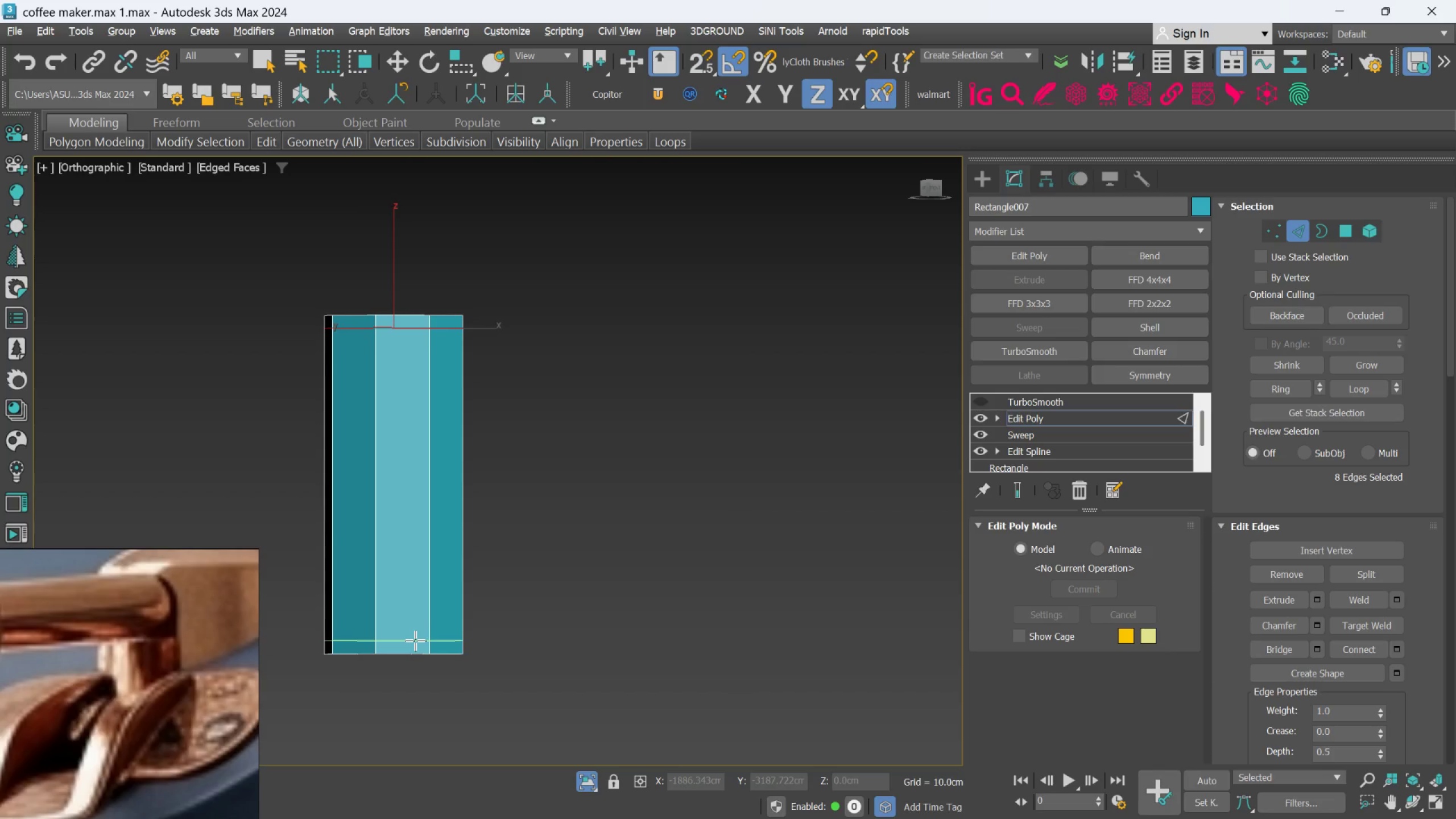 
left_click([413, 642])
 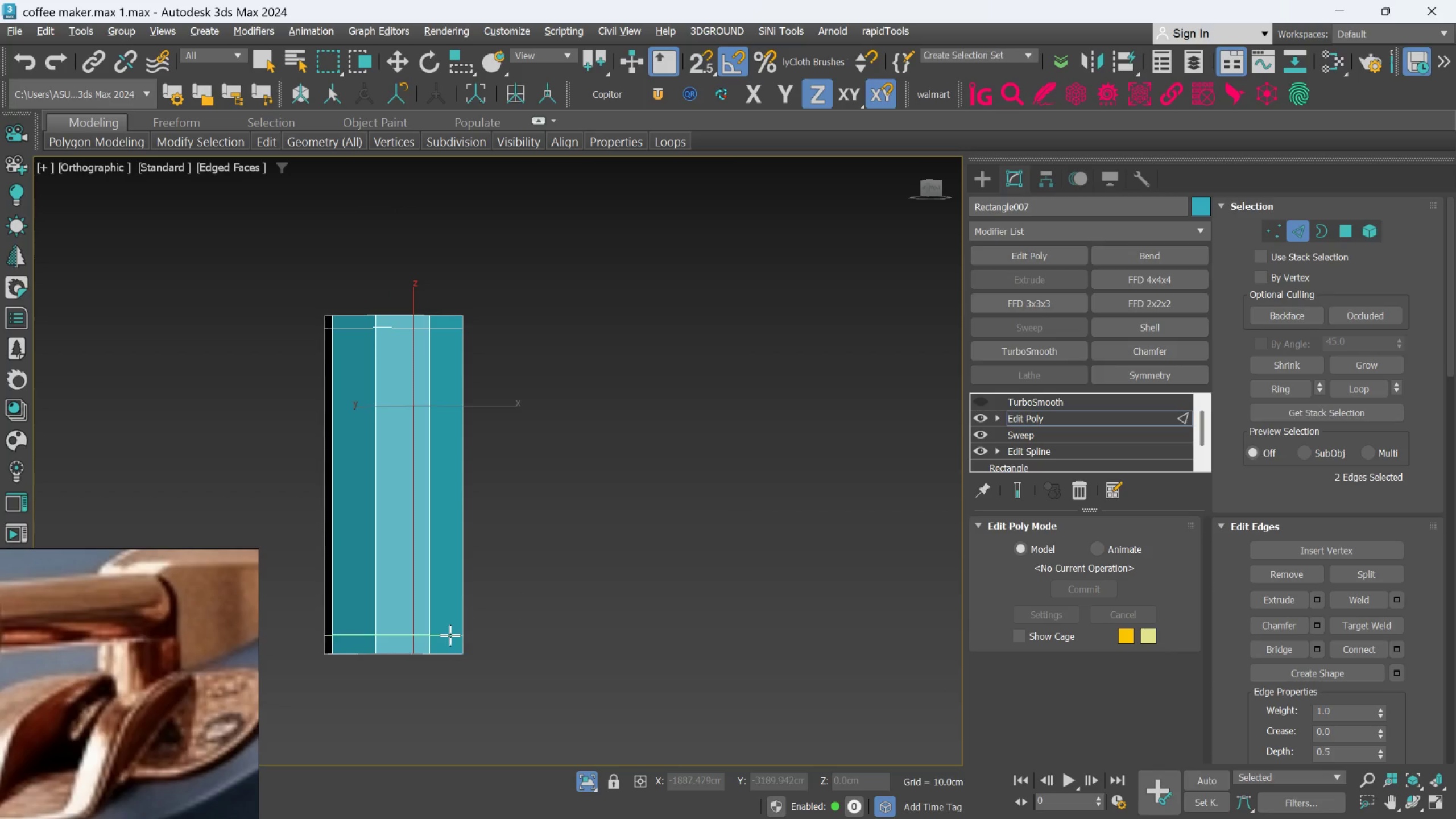 
key(Control+Z)
 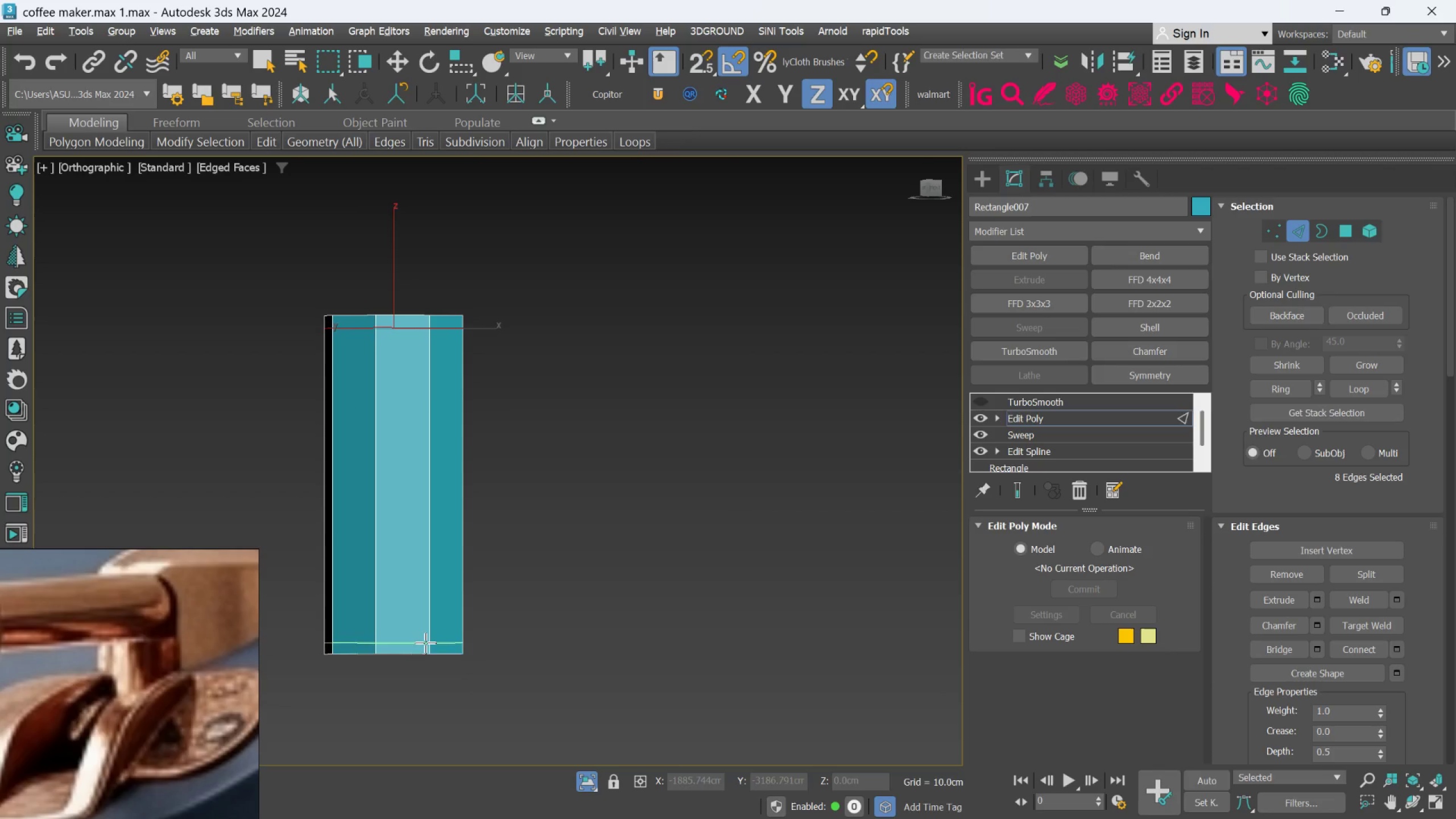 
left_click([425, 641])
 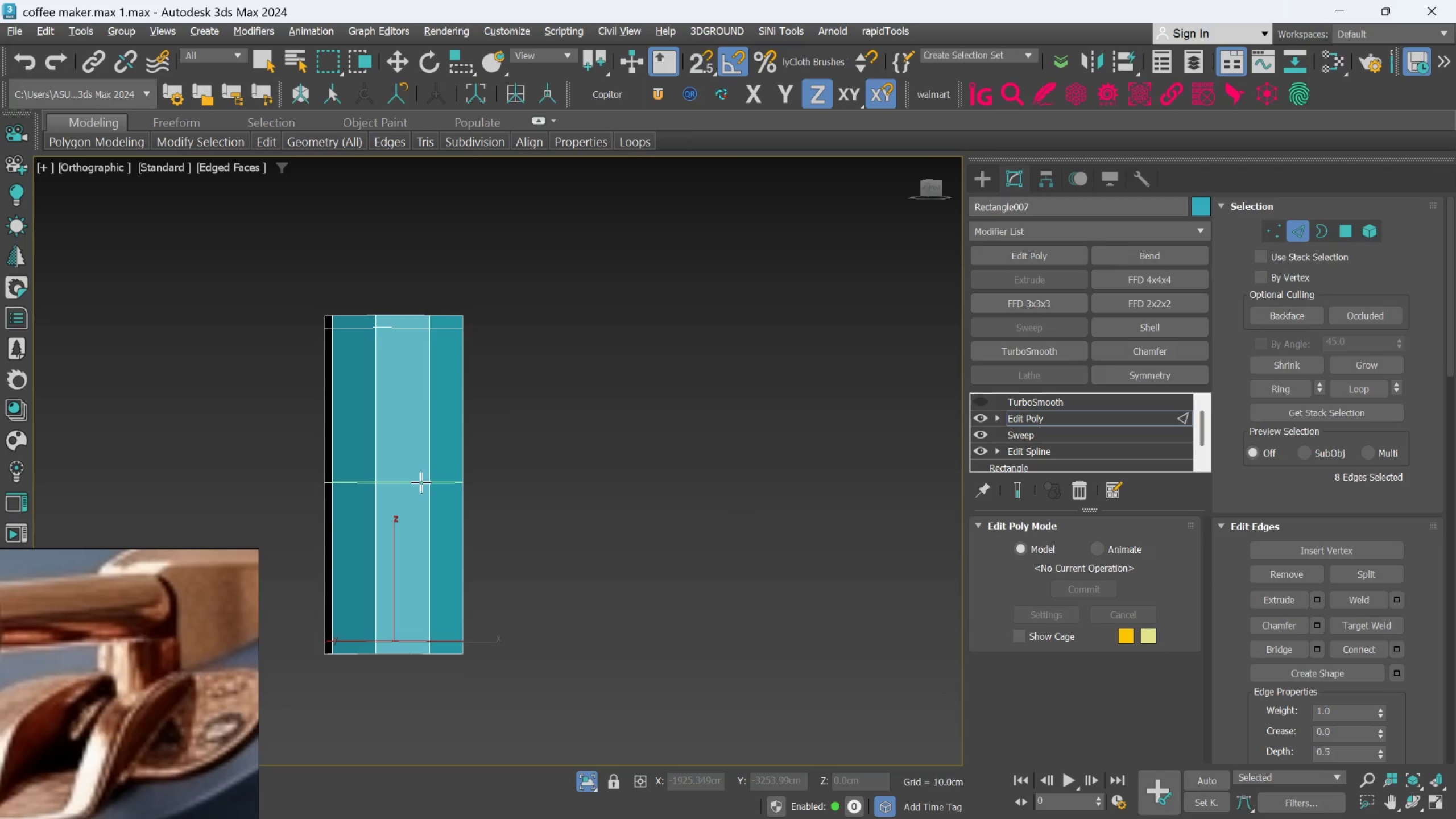 
left_click([421, 479])
 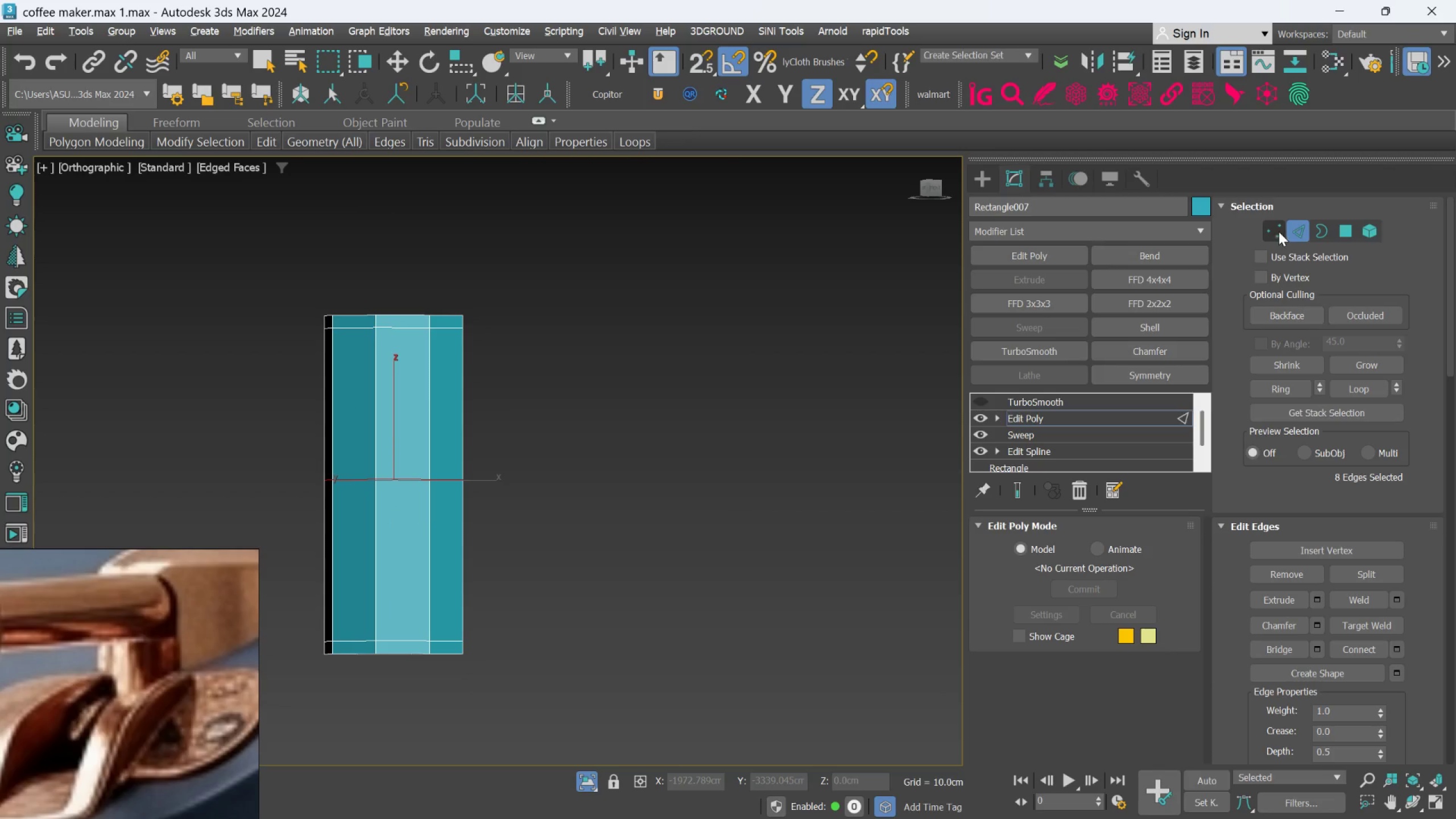 
left_click([1293, 227])
 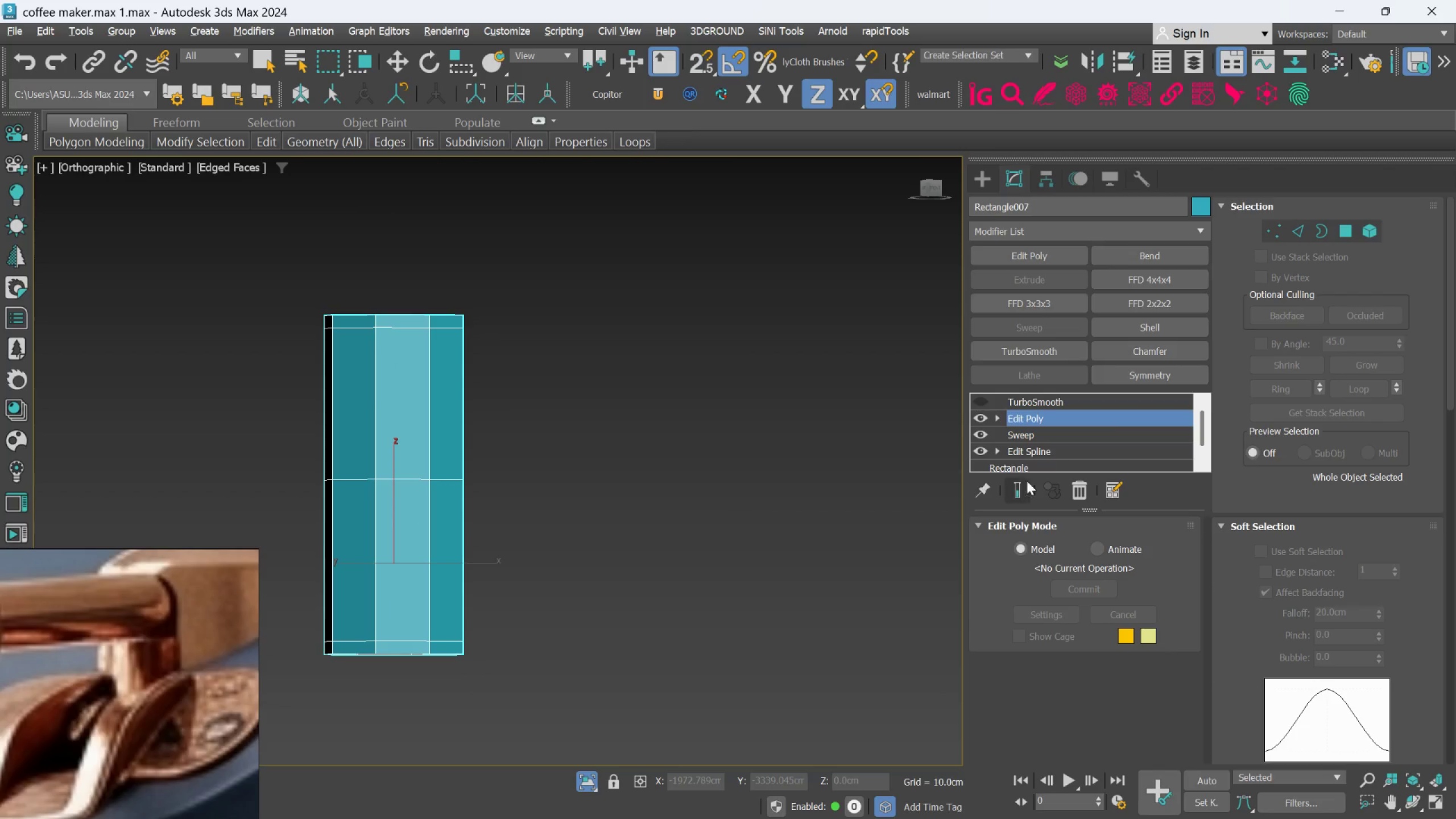 
left_click([1017, 490])
 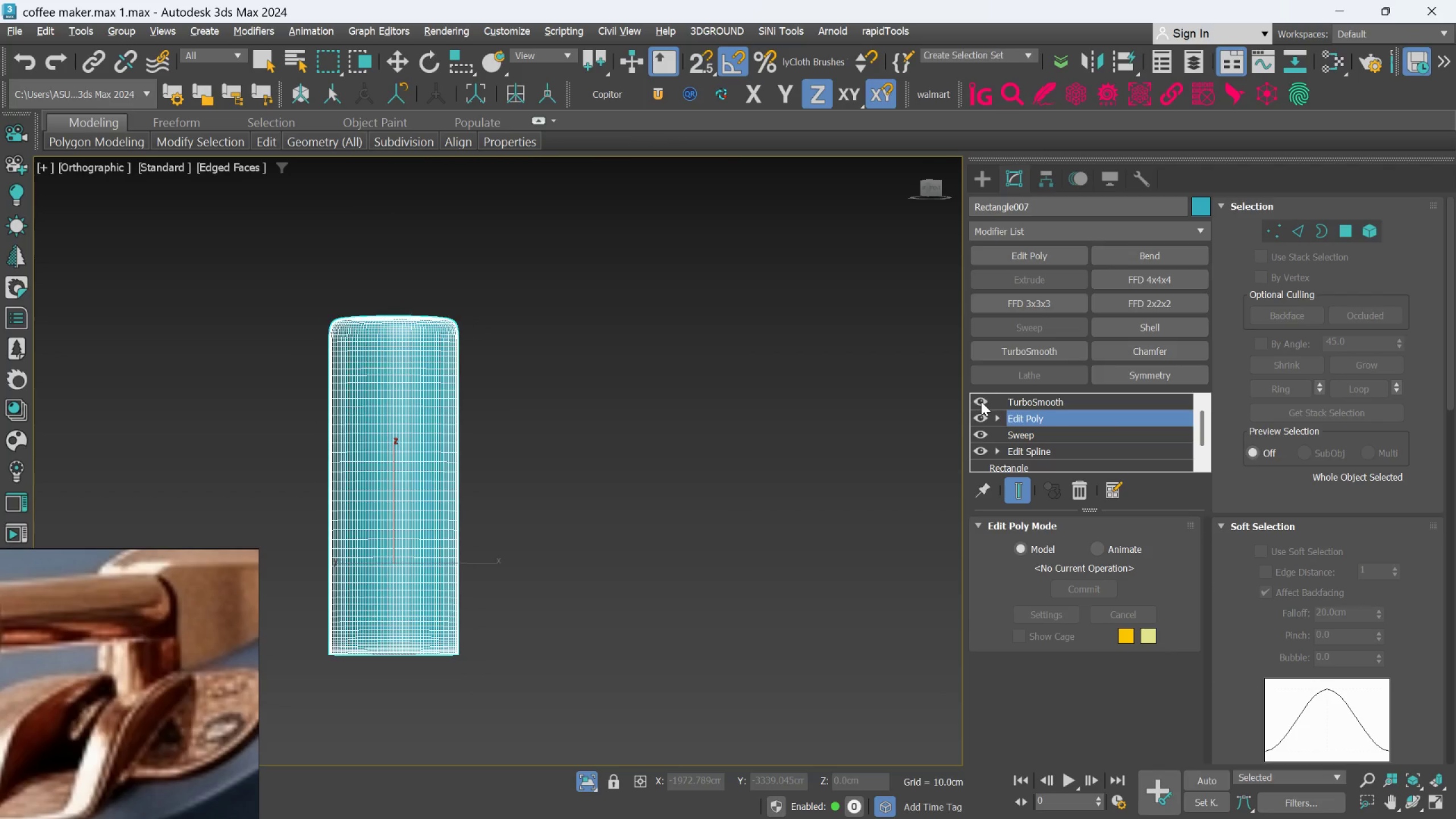 
double_click([1044, 403])
 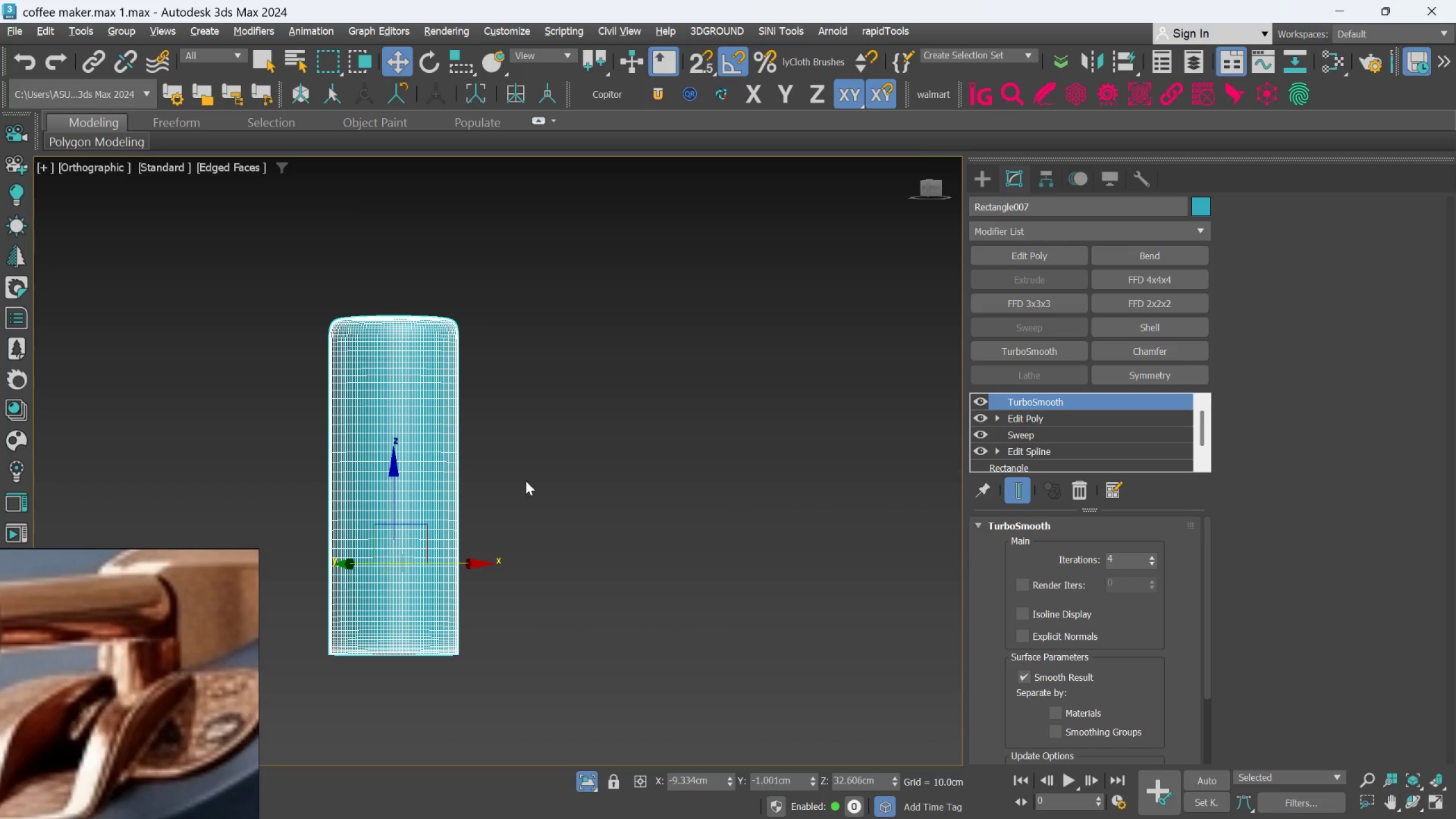 
hold_key(key=AltLeft, duration=1.37)
 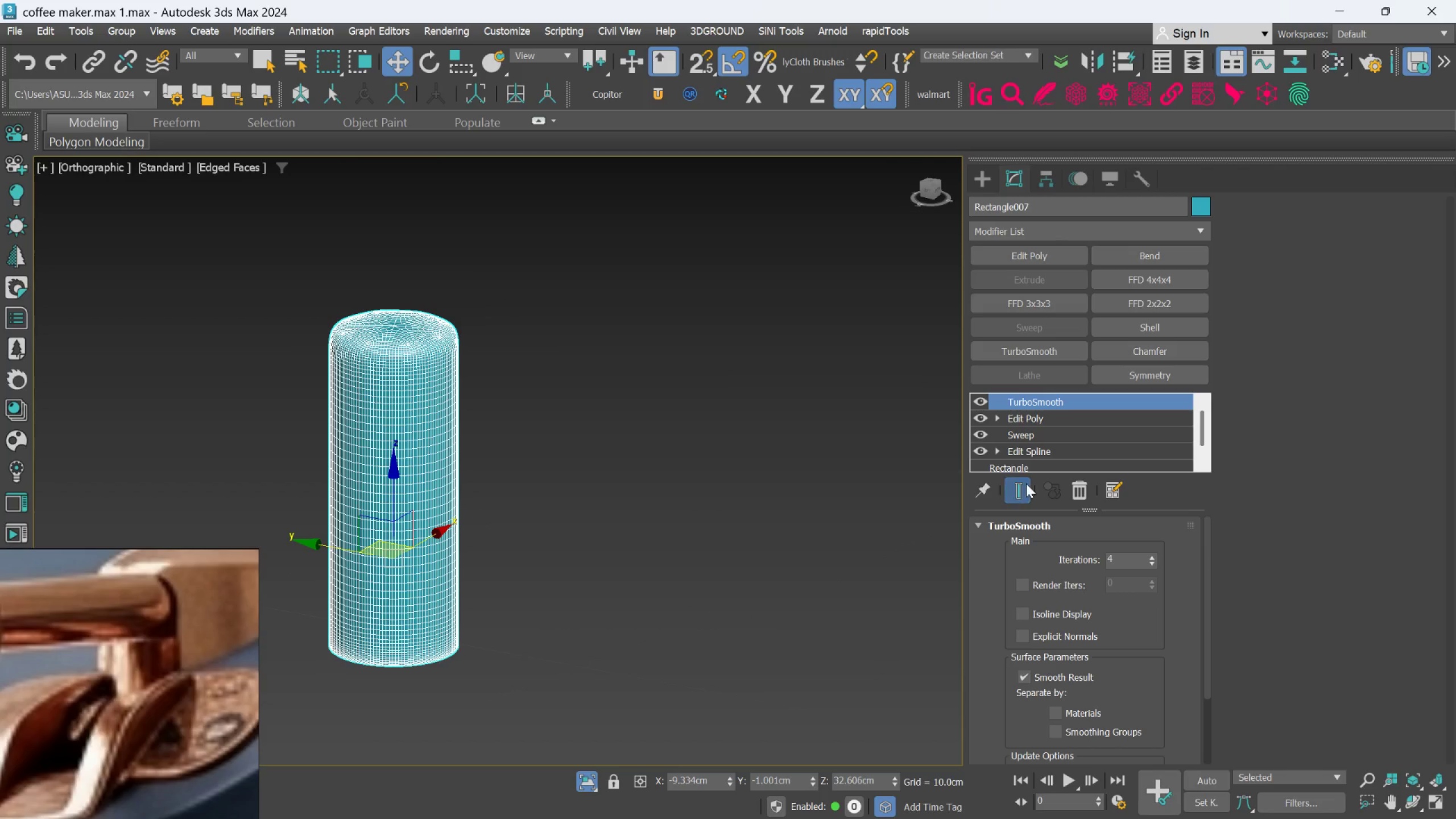 
left_click([1023, 486])
 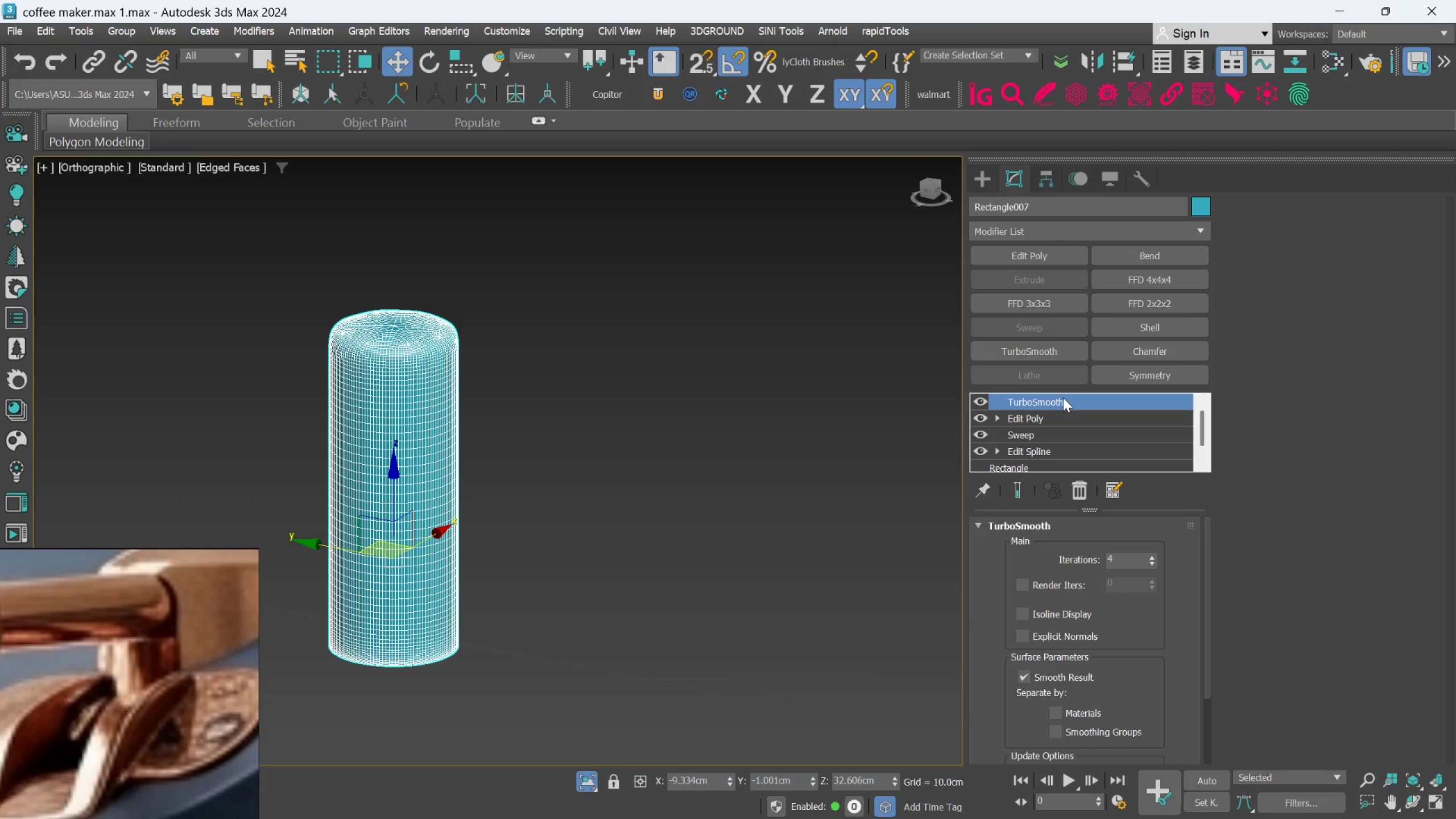 
left_click([1050, 413])
 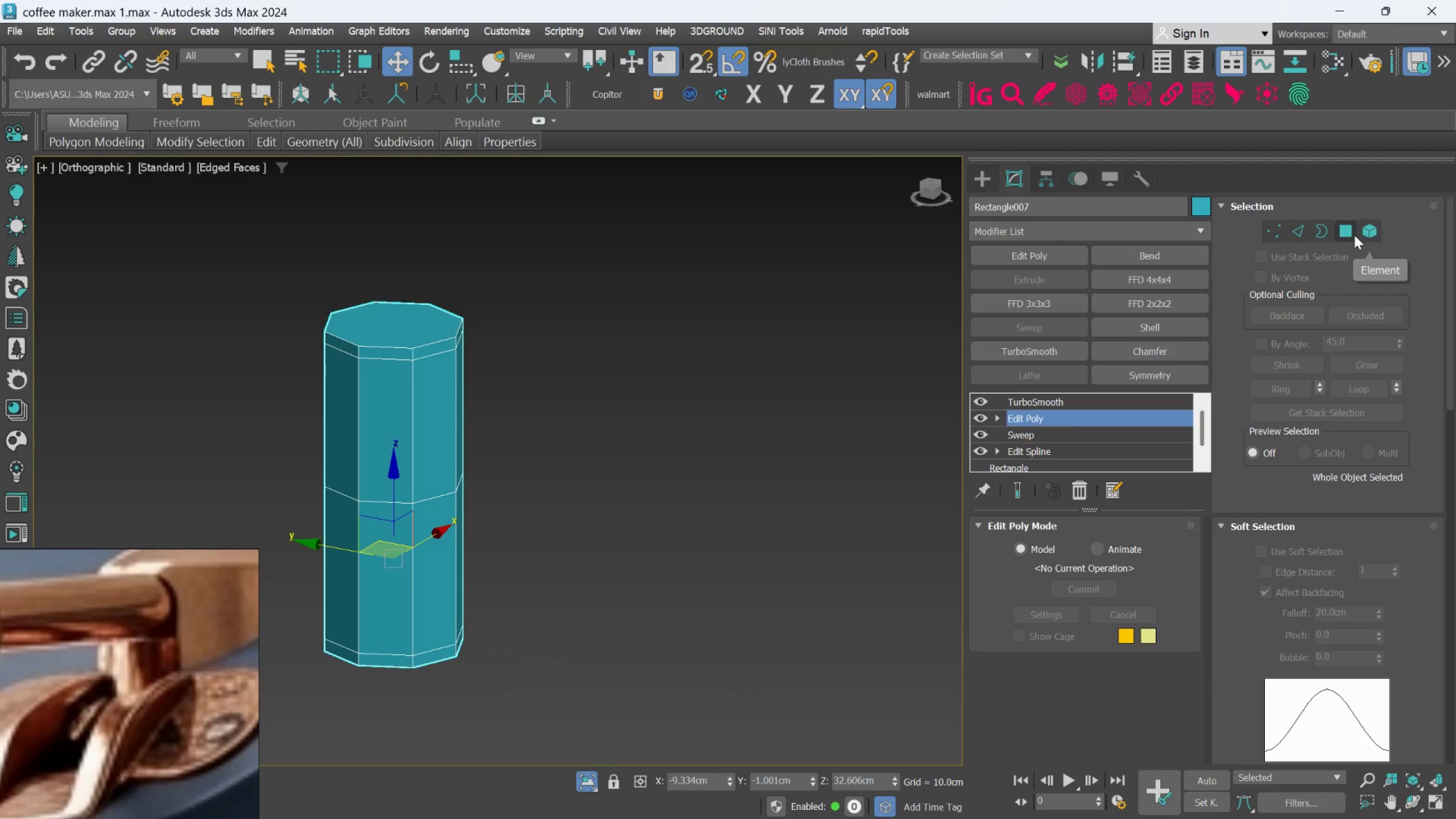 
left_click([1349, 232])
 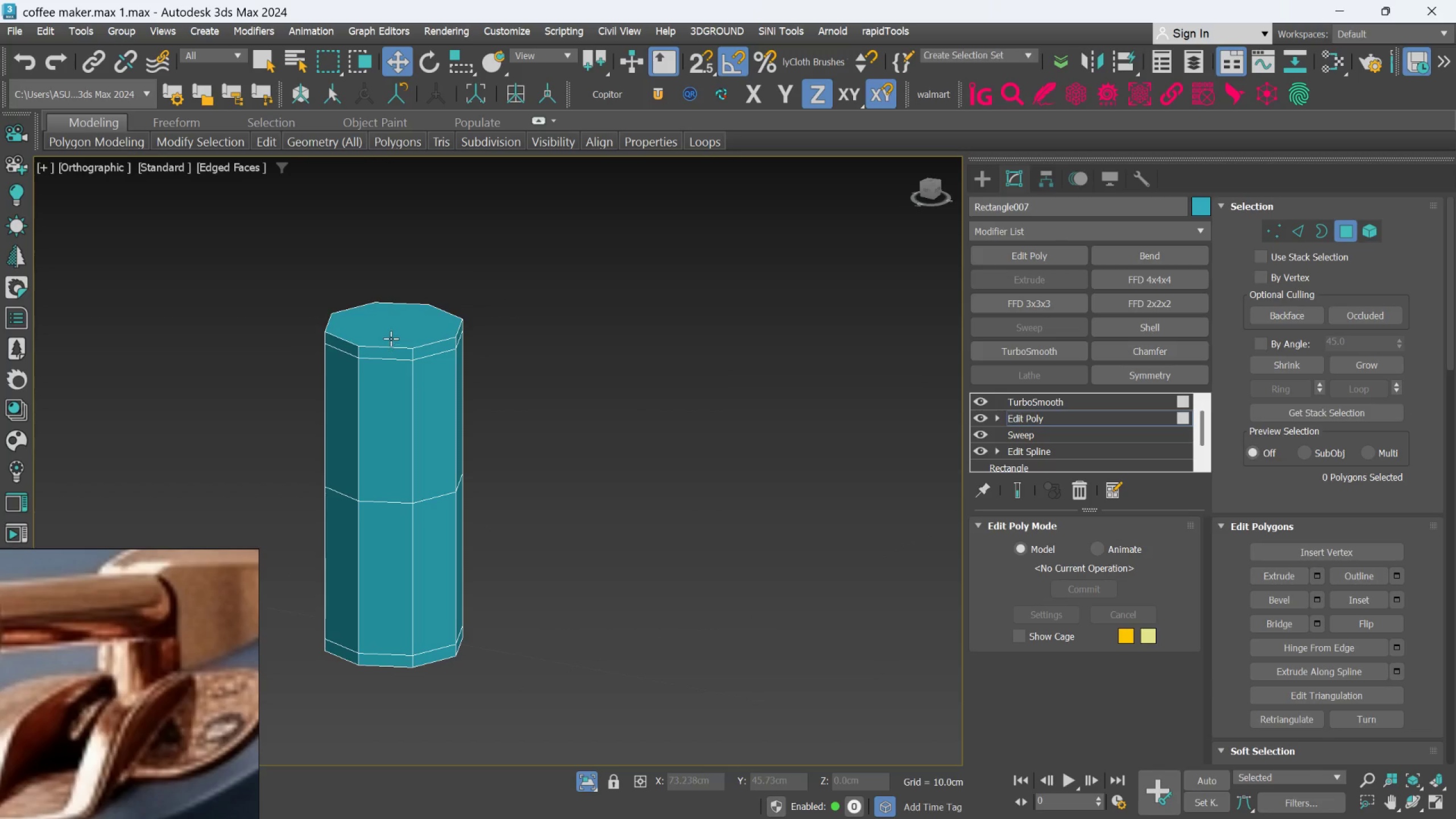 
left_click([391, 338])
 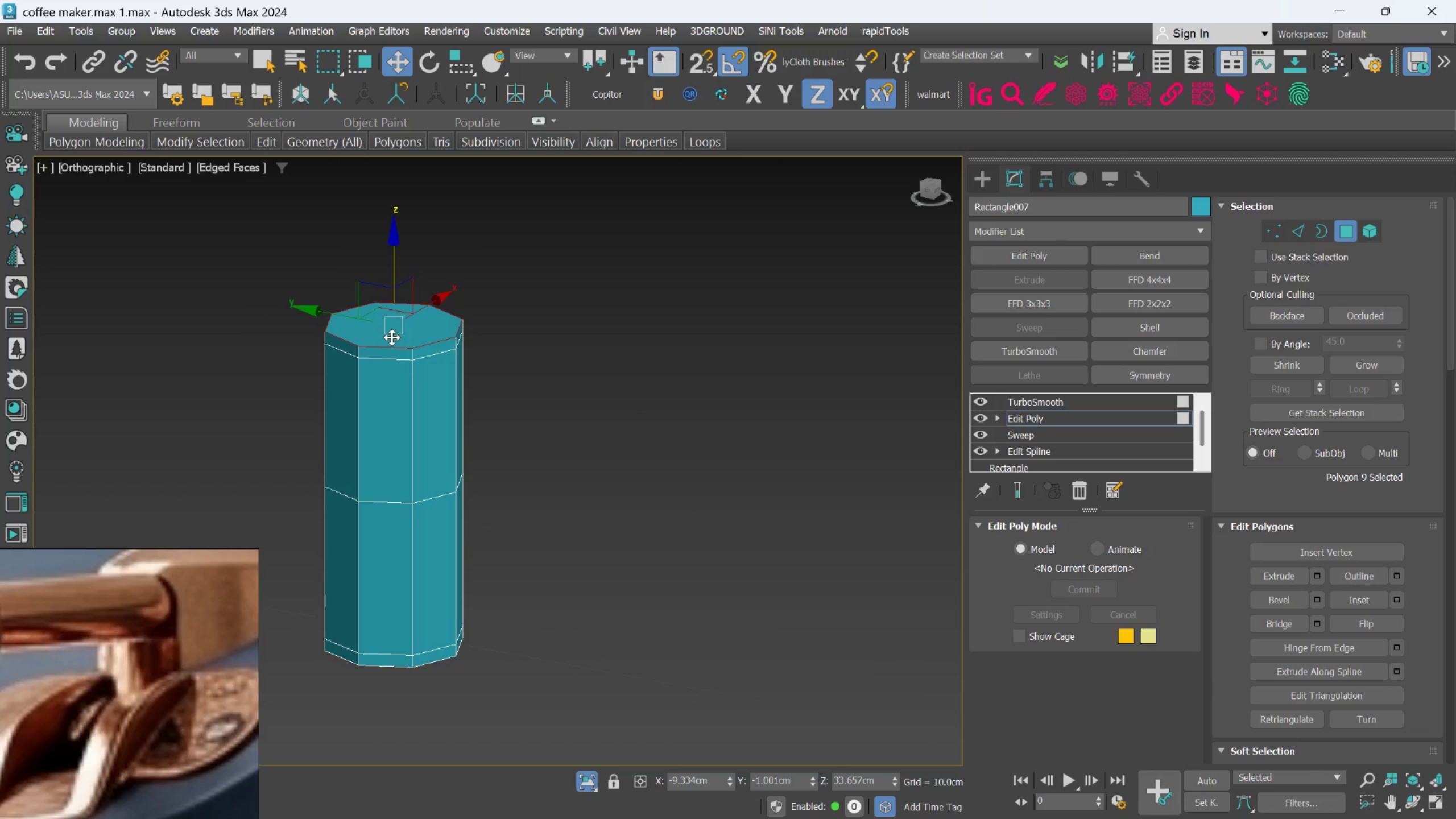 
key(Delete)
 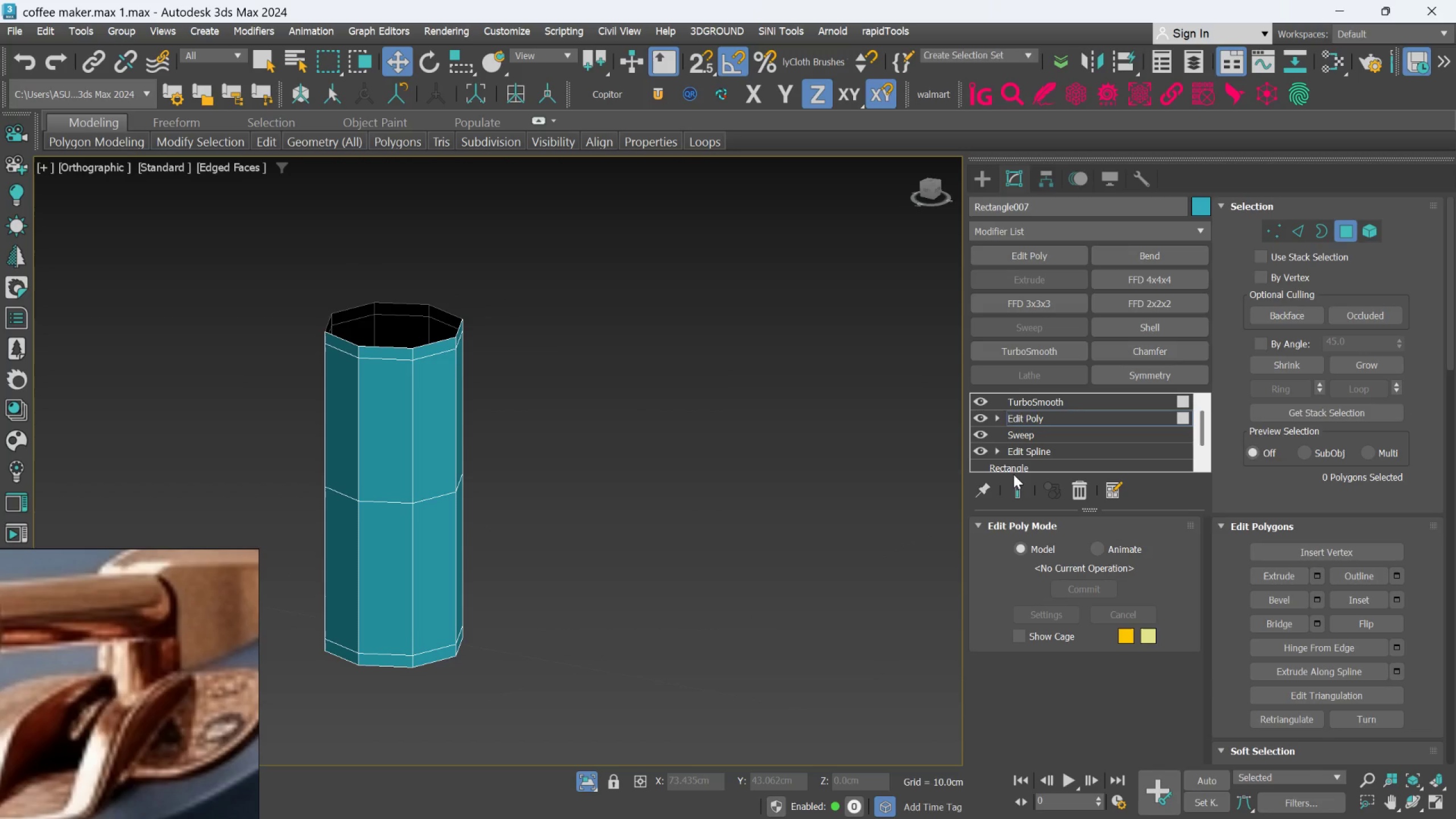 
left_click([1007, 489])
 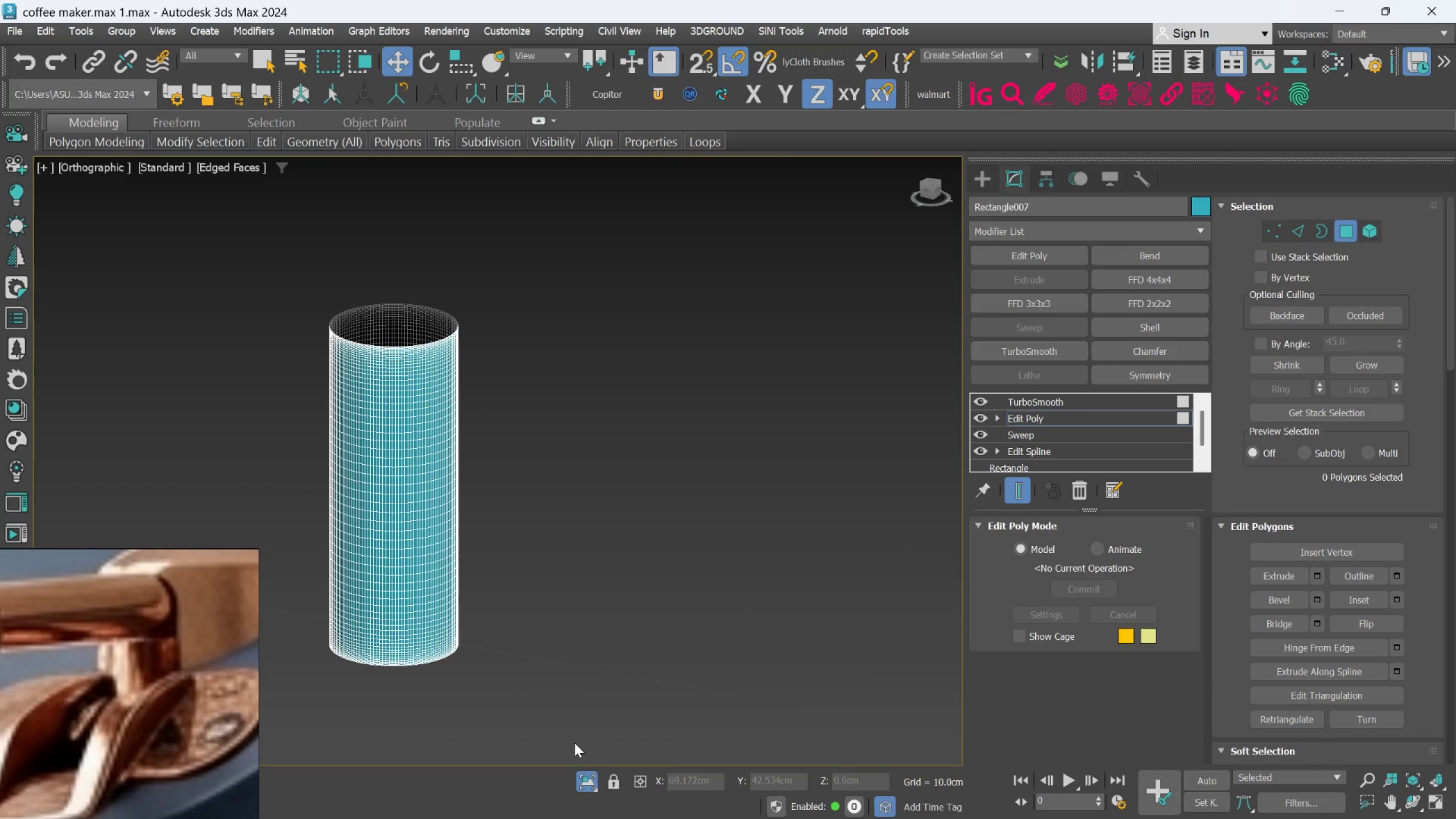 
left_click_drag(start_coordinate=[588, 775], to_coordinate=[587, 772])
 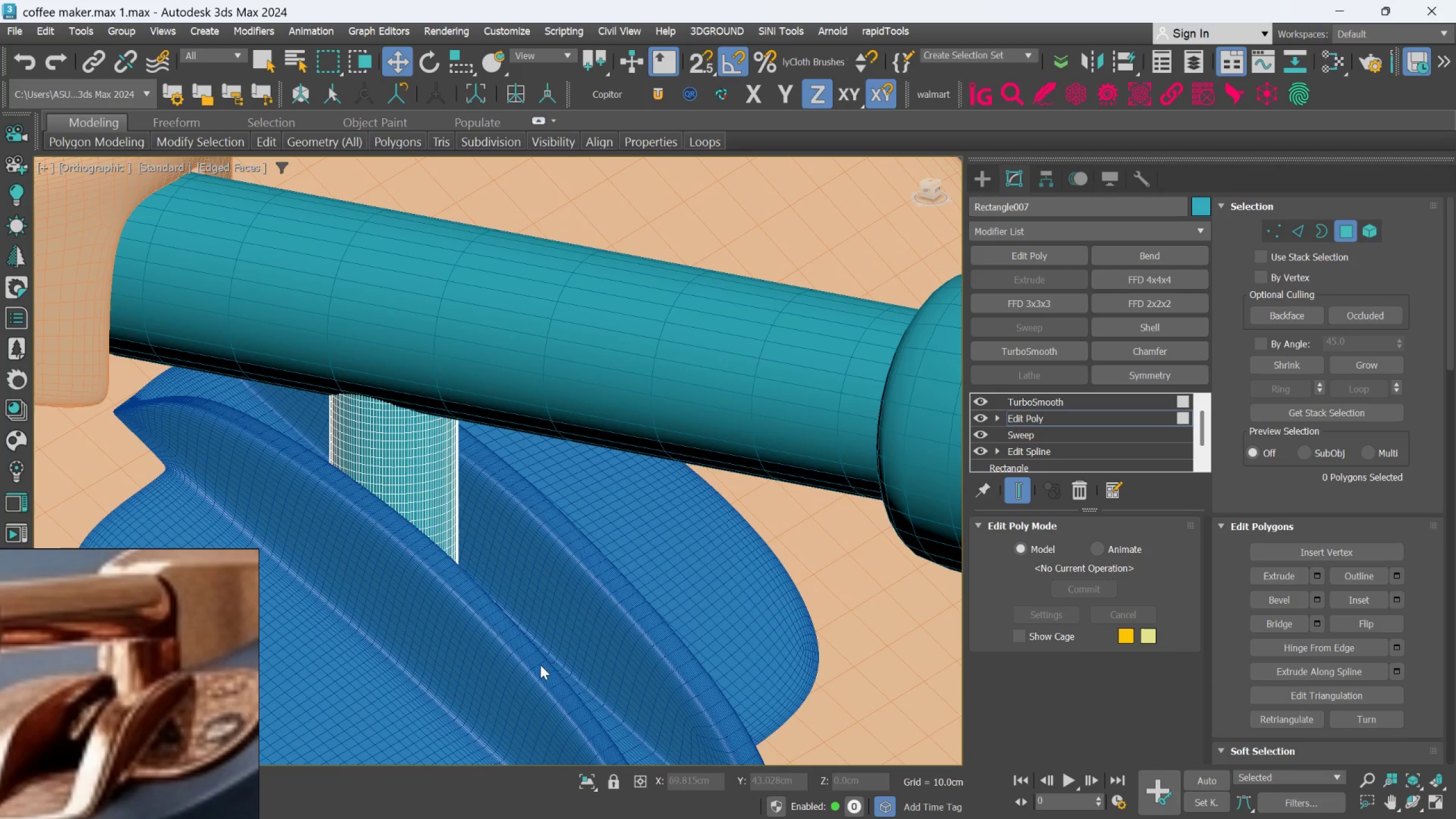 
scroll: coordinate [483, 524], scroll_direction: down, amount: 2.0
 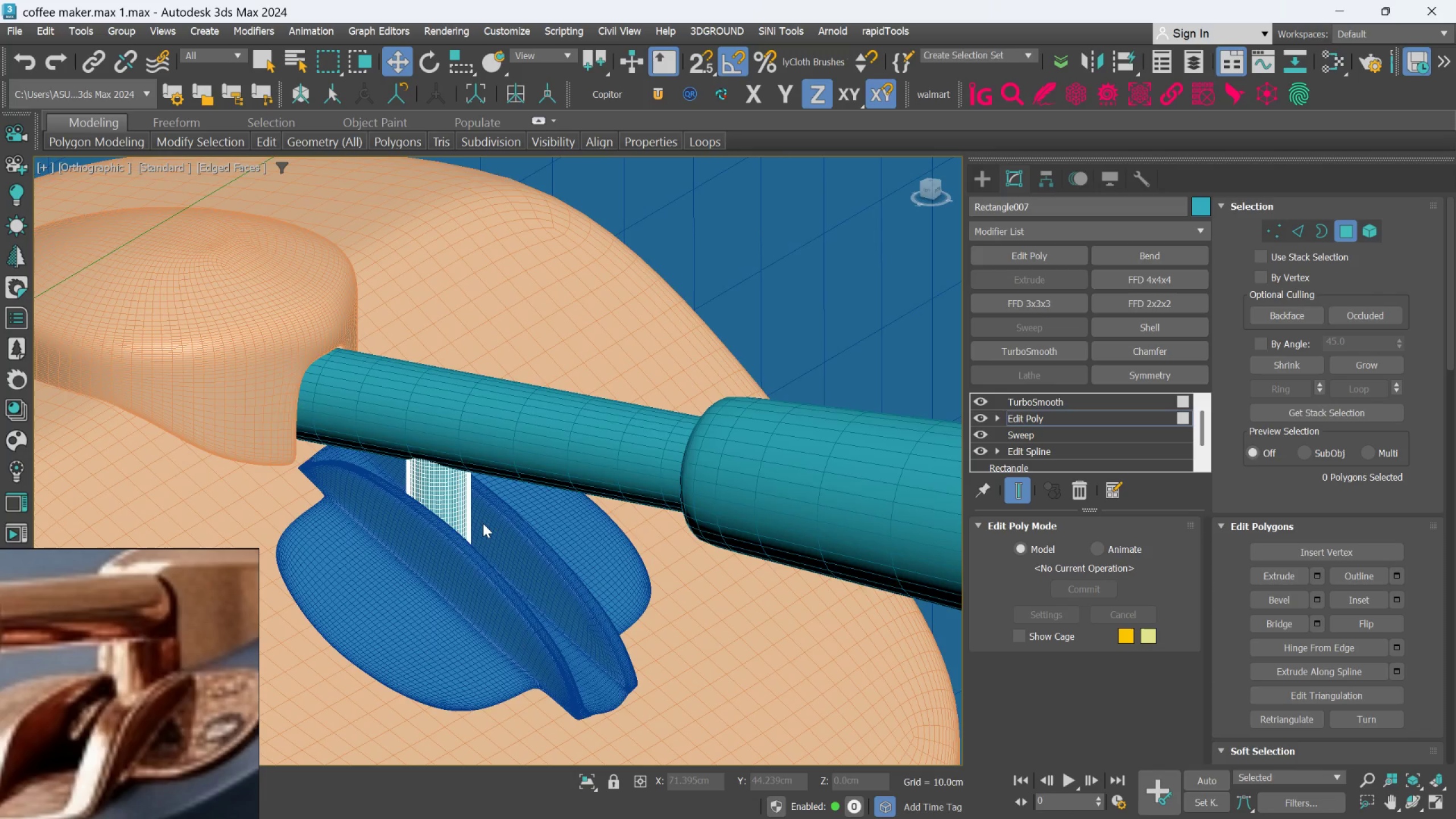 
hold_key(key=AltLeft, duration=0.4)
 